 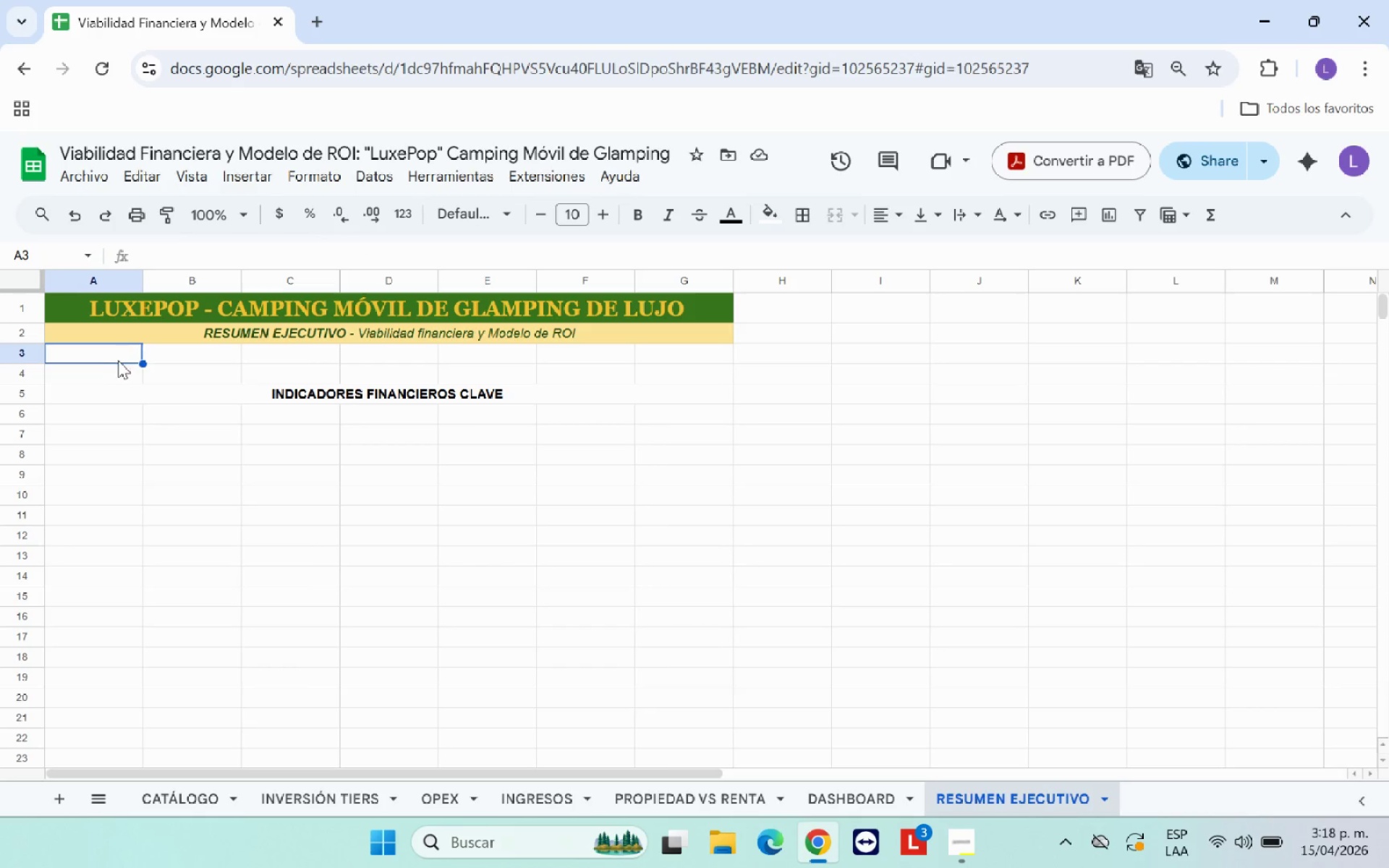 
type(vi)
key(Backspace)
key(Backspace)
type(Vintage Point Events |)
key(Backspace)
type(\ )
 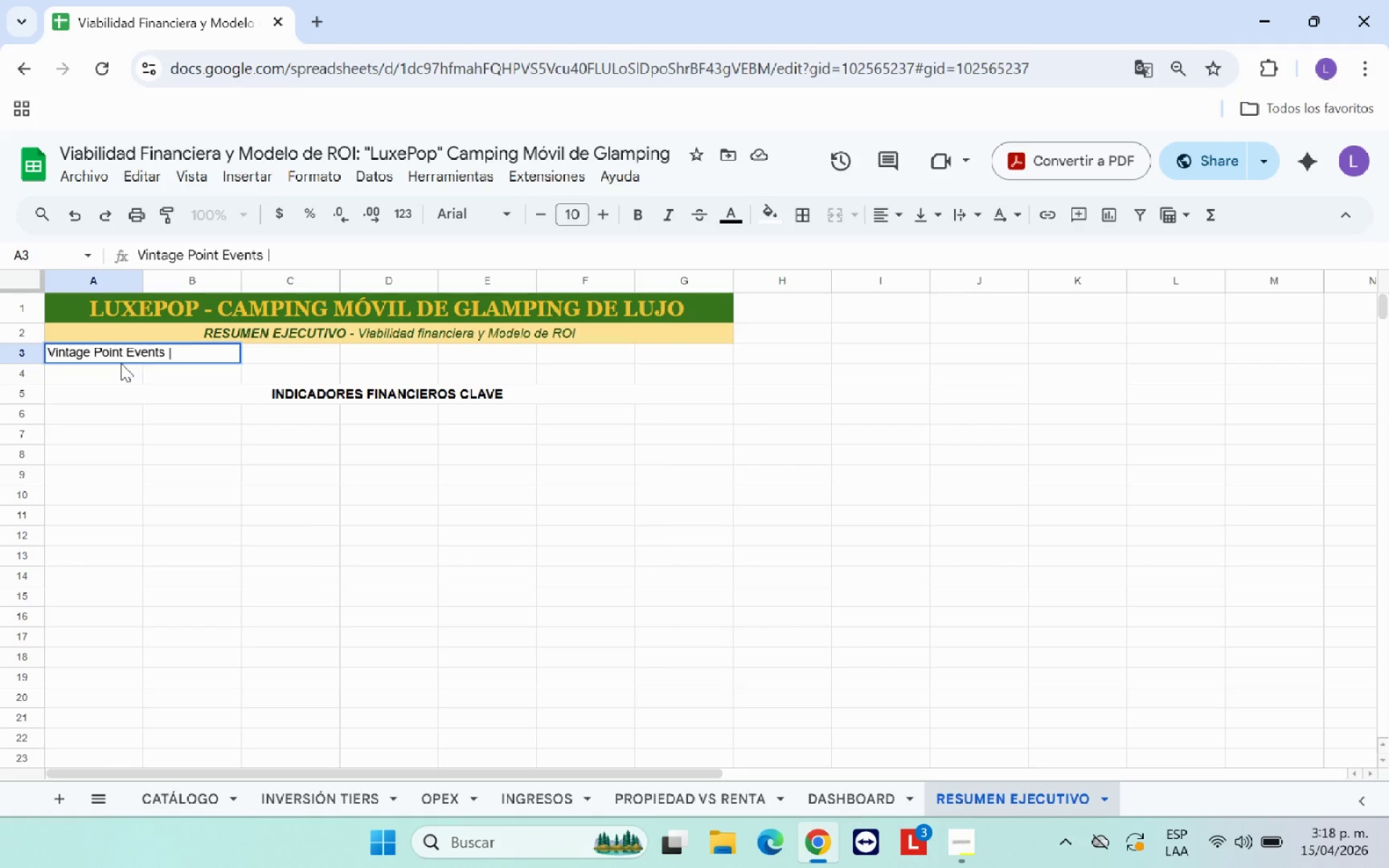 
type(Preparado para> De)
key(Backspace)
type(irectivos y Consejo de inversion \ Fecha> Abril 20266)
key(Backspace)
 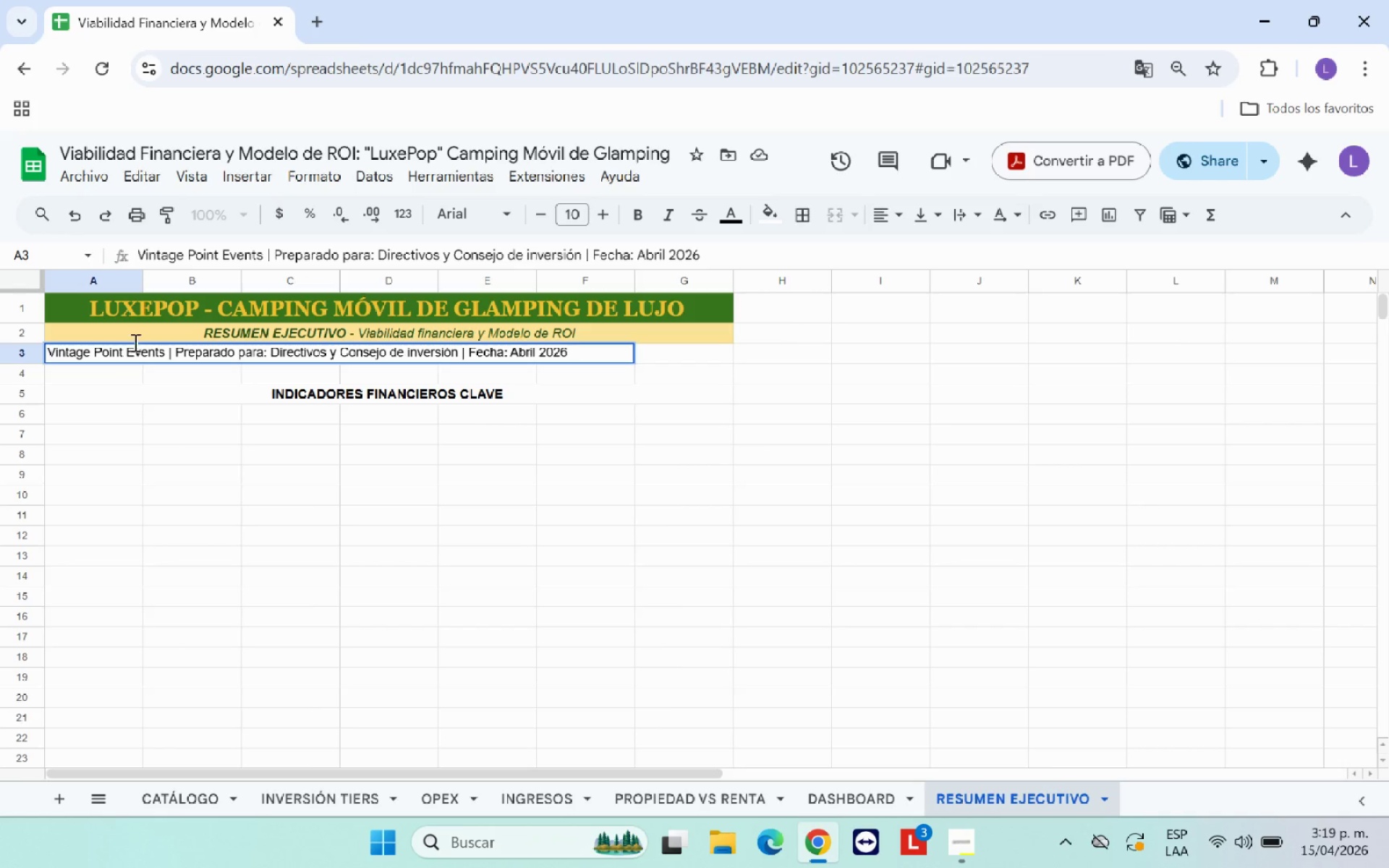 
 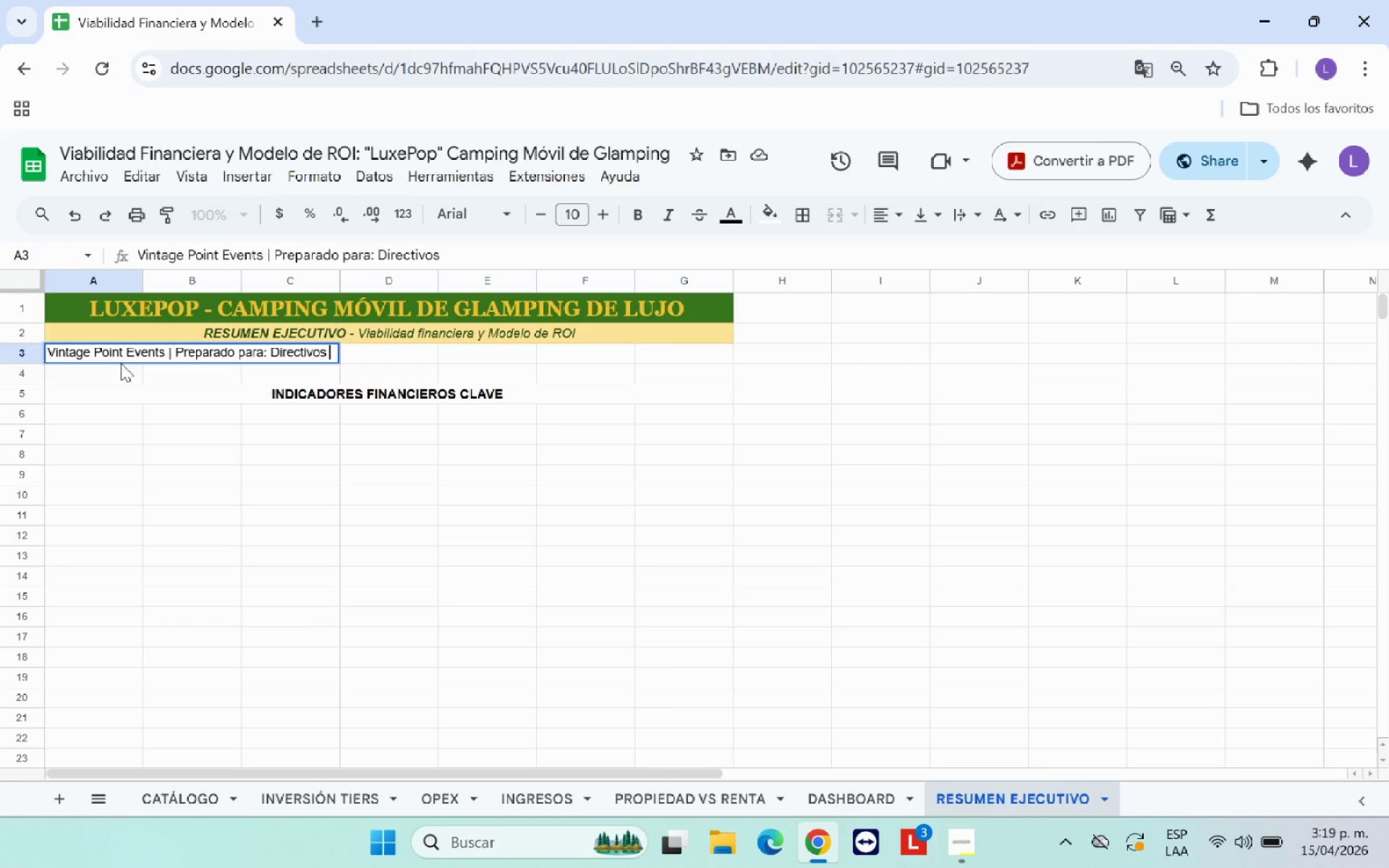 
hold_key(key=Semicolon, duration=0.33)
 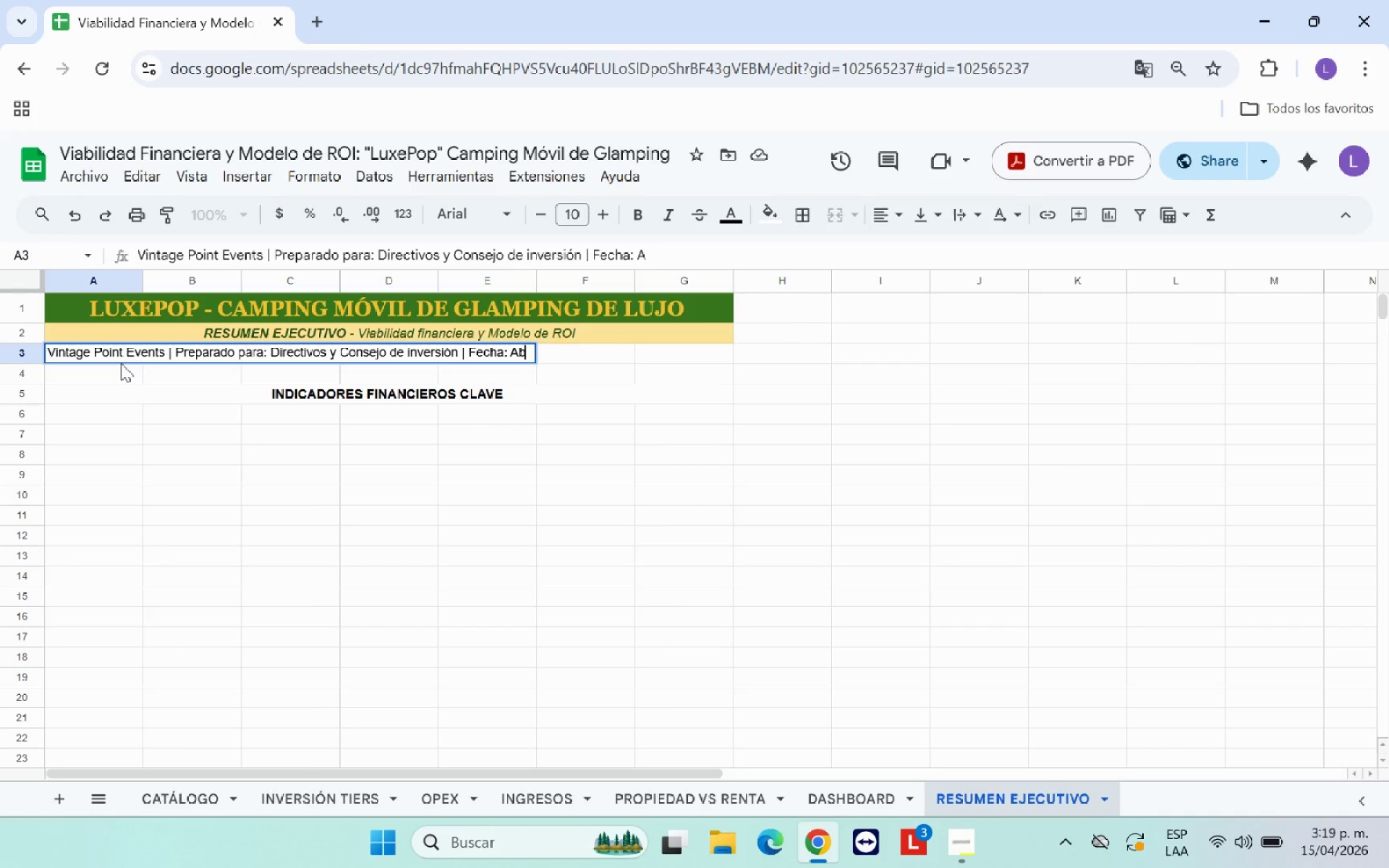 
left_click([383, 486])
 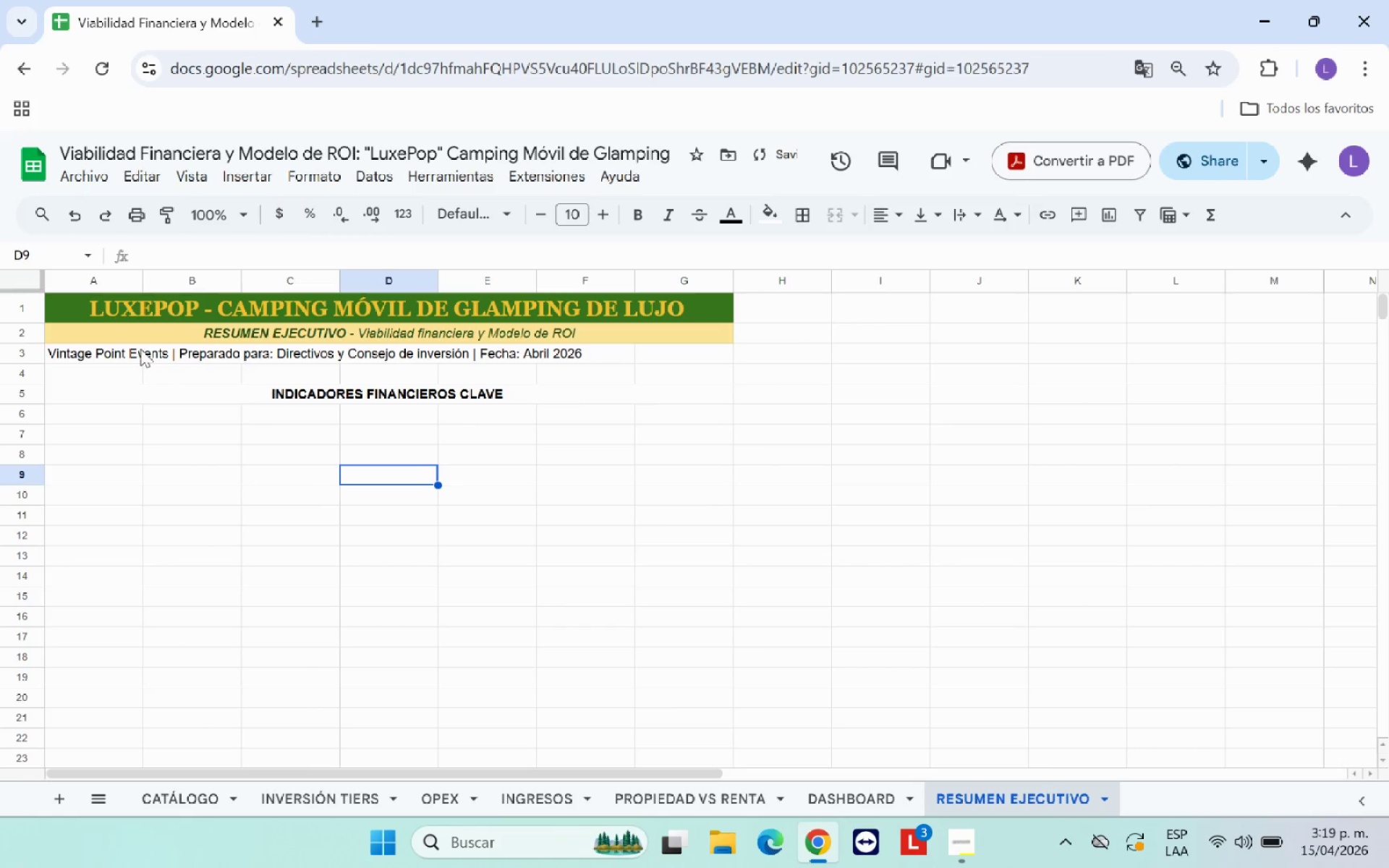 
left_click([134, 346])
 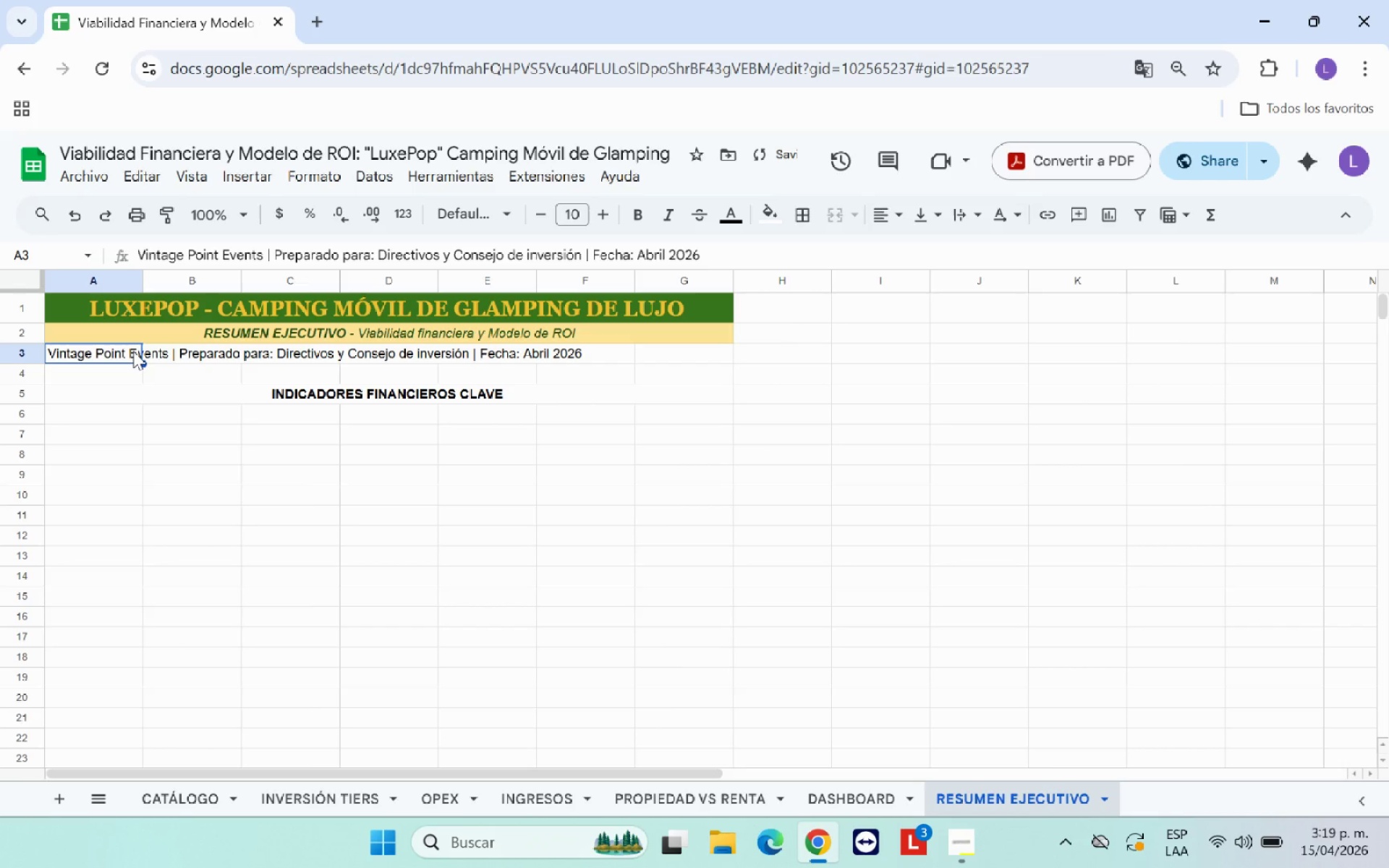 
left_click_drag(start_coordinate=[133, 351], to_coordinate=[689, 355])
 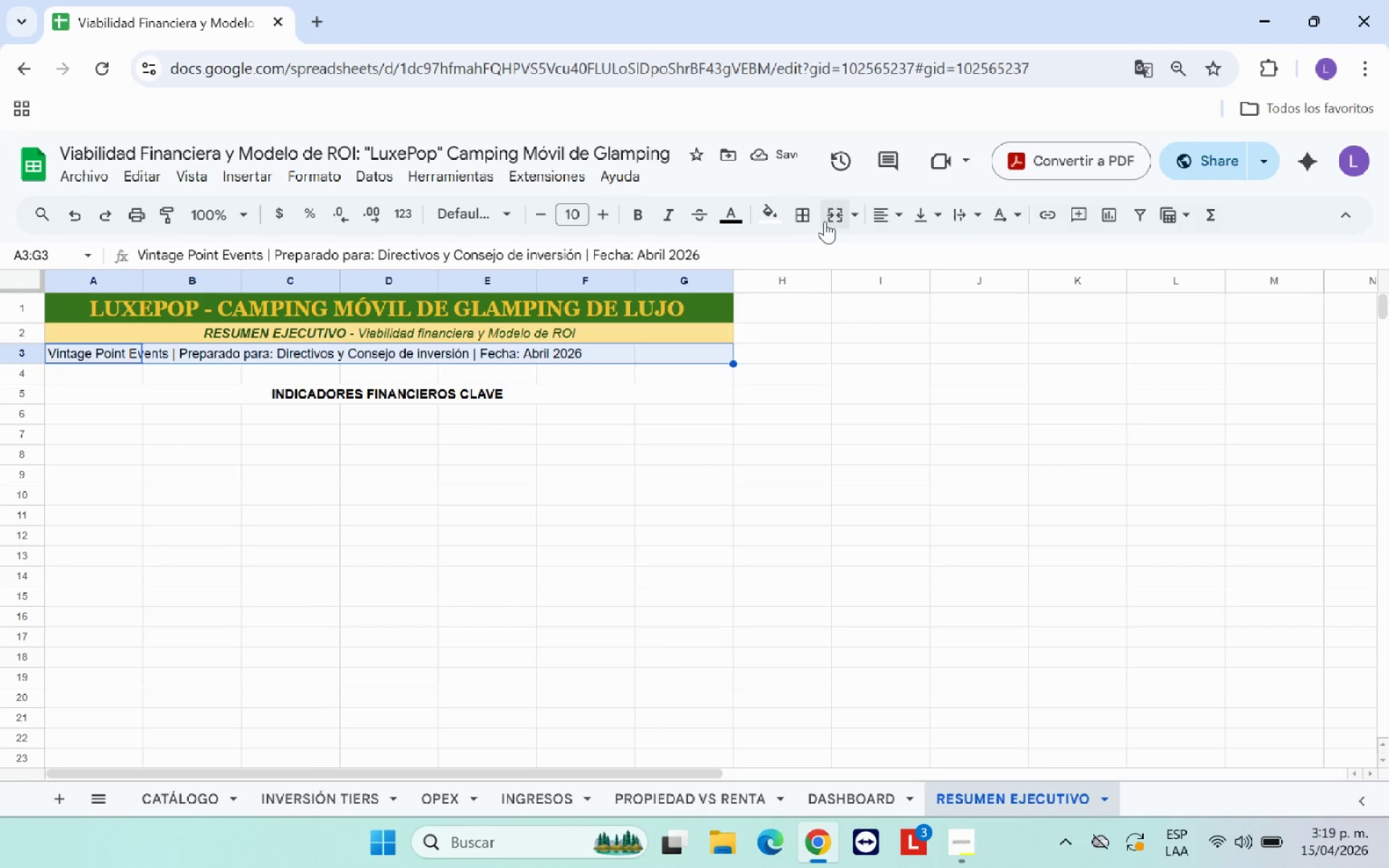 
left_click([828, 221])
 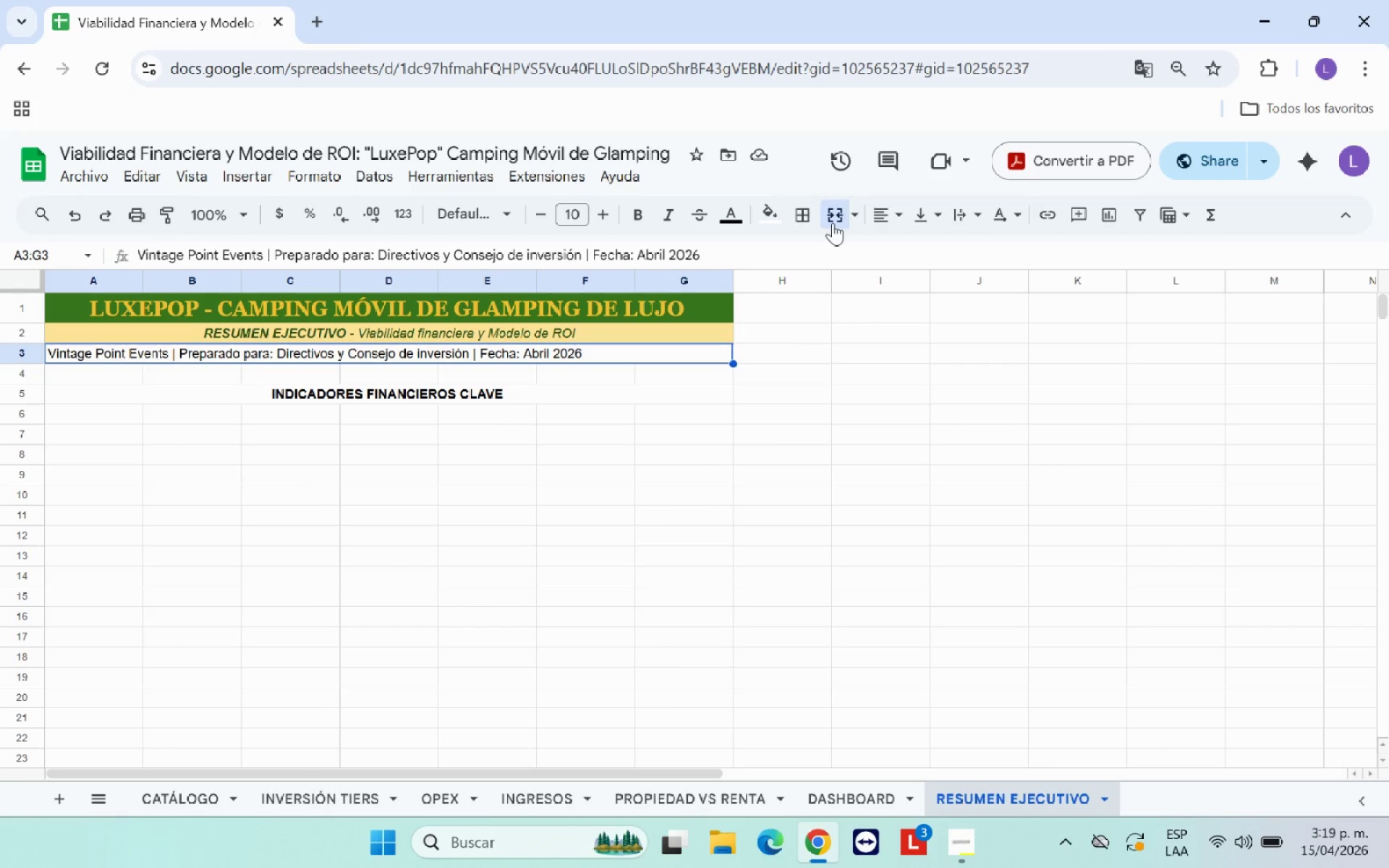 
wait(7.16)
 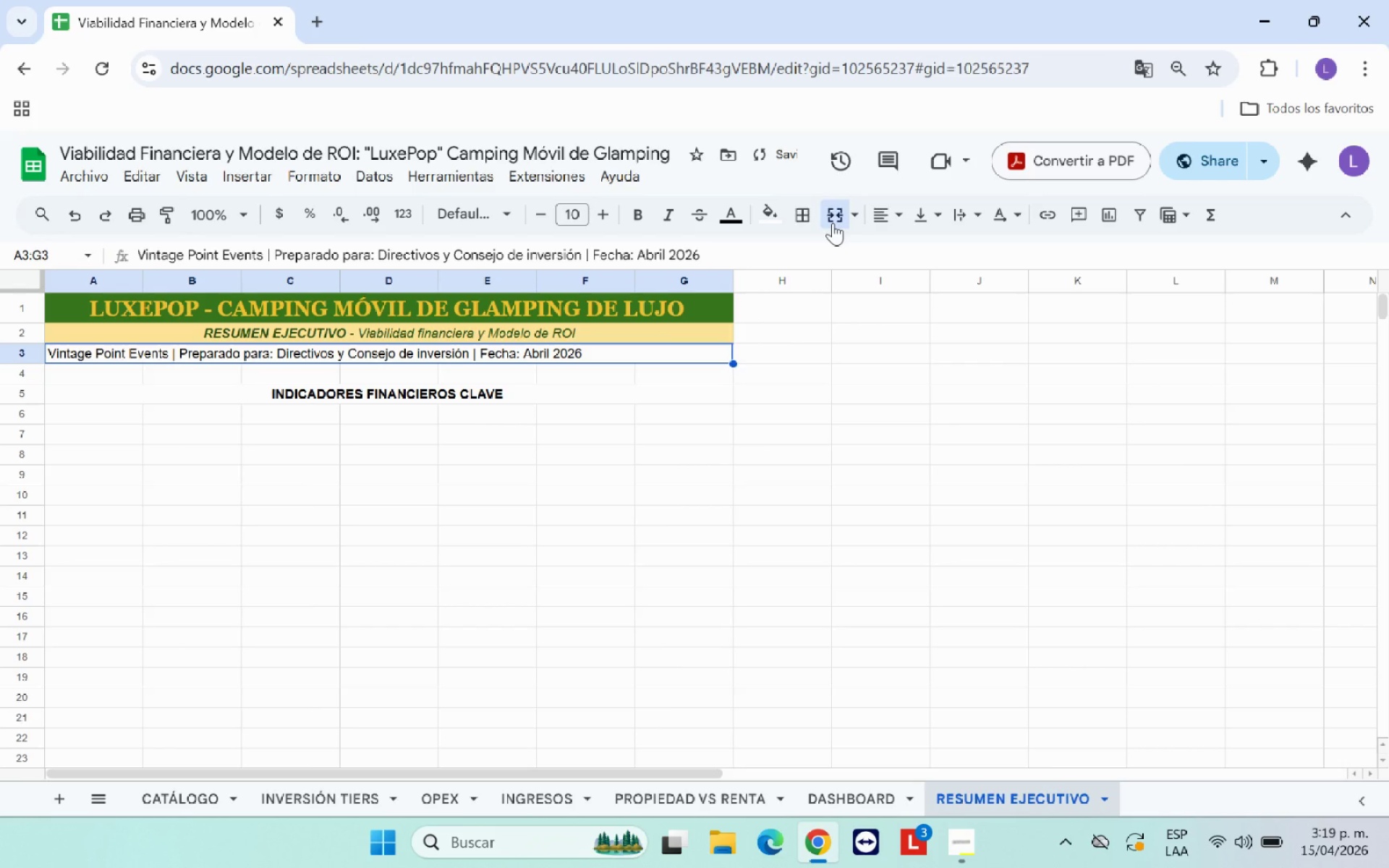 
double_click([918, 249])
 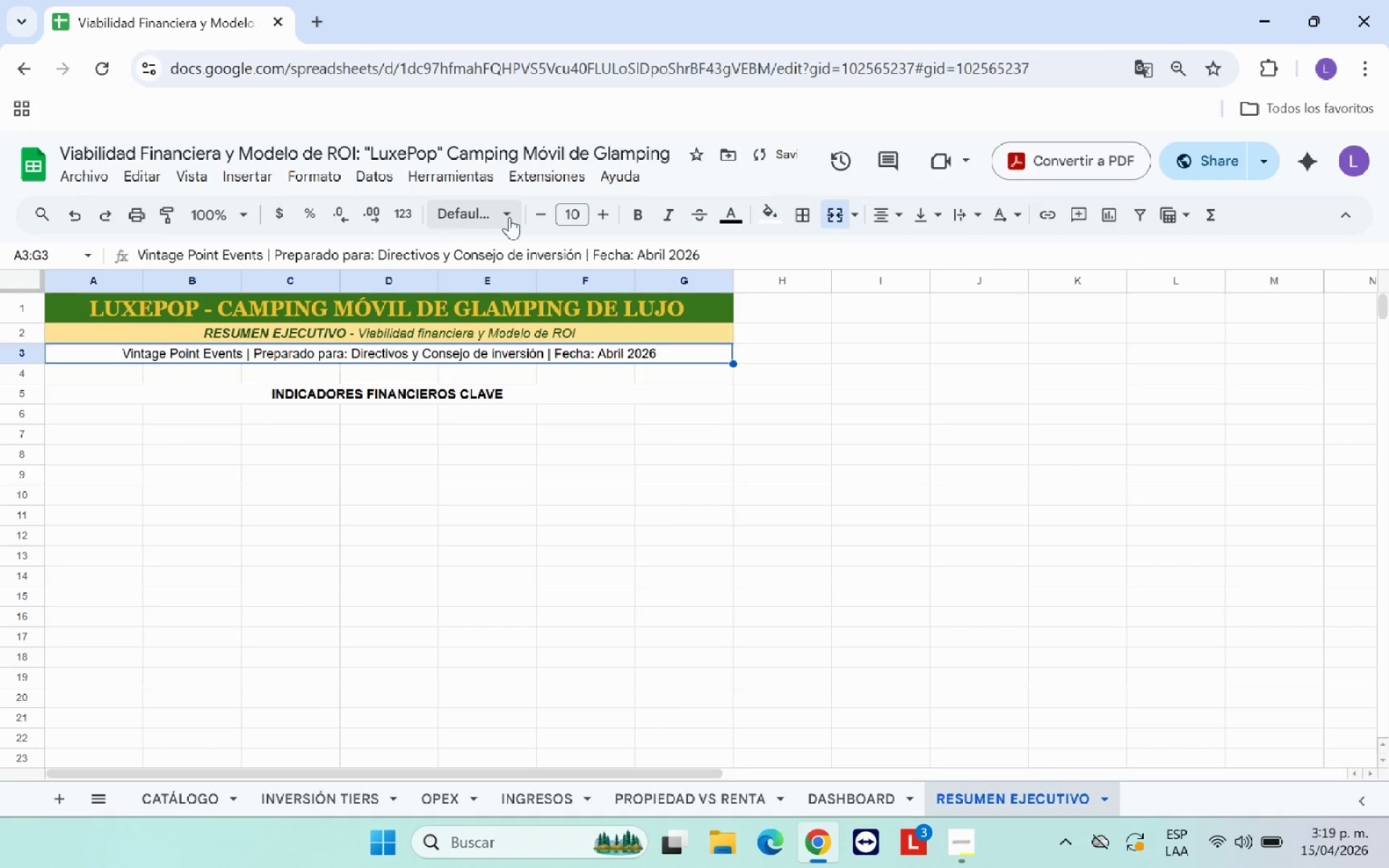 
left_click([660, 218])
 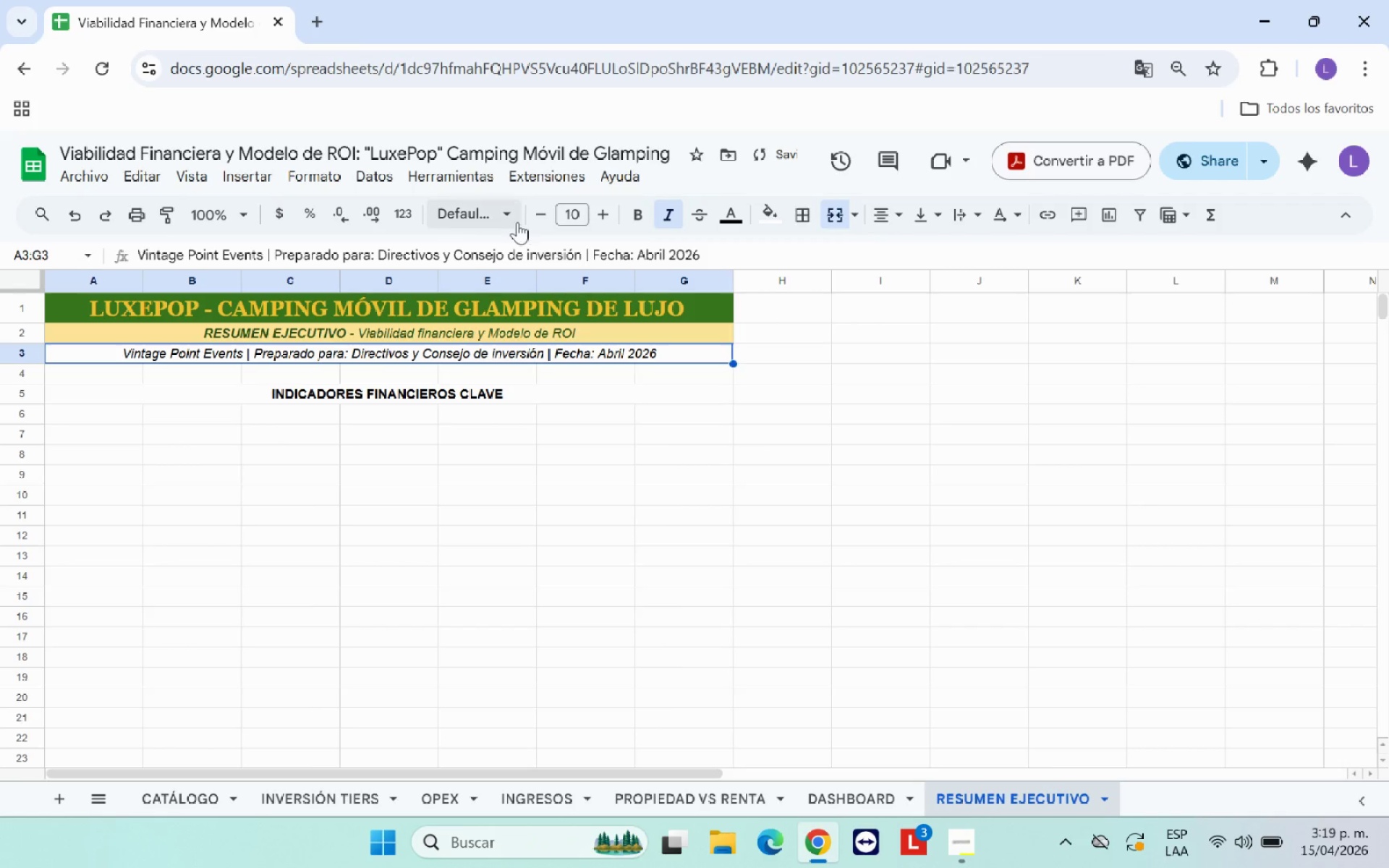 
left_click([513, 219])
 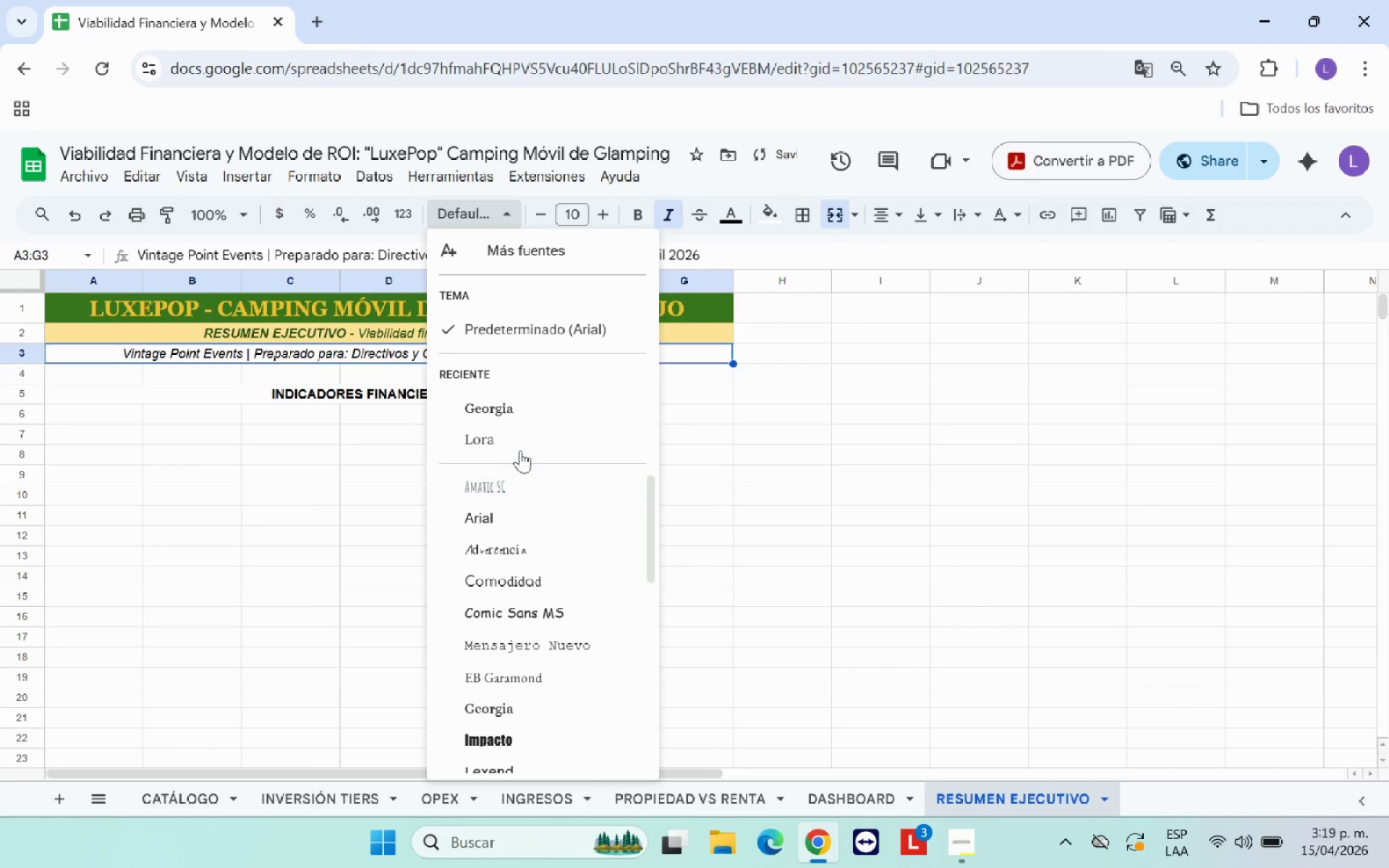 
left_click([522, 410])
 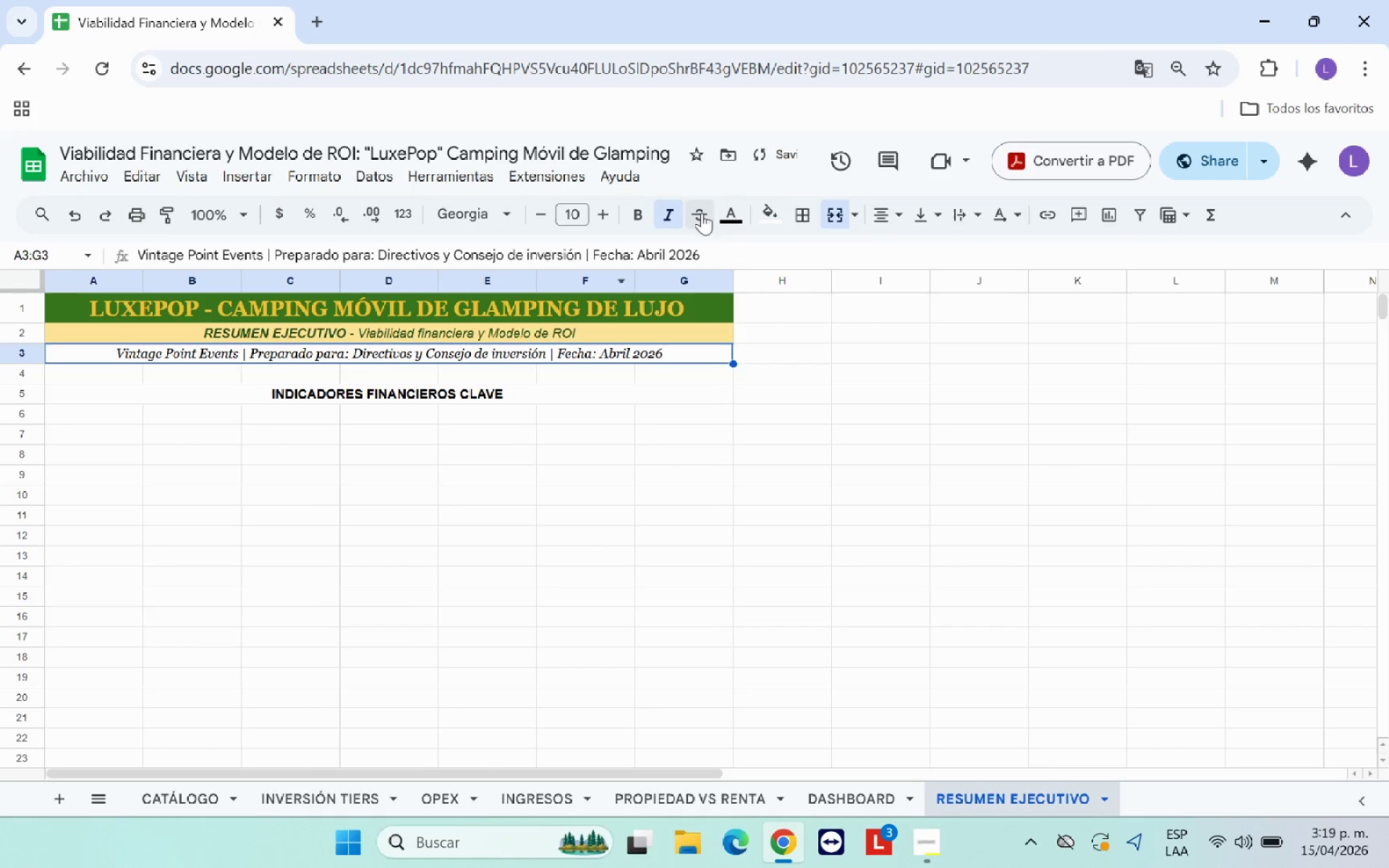 
left_click([739, 221])
 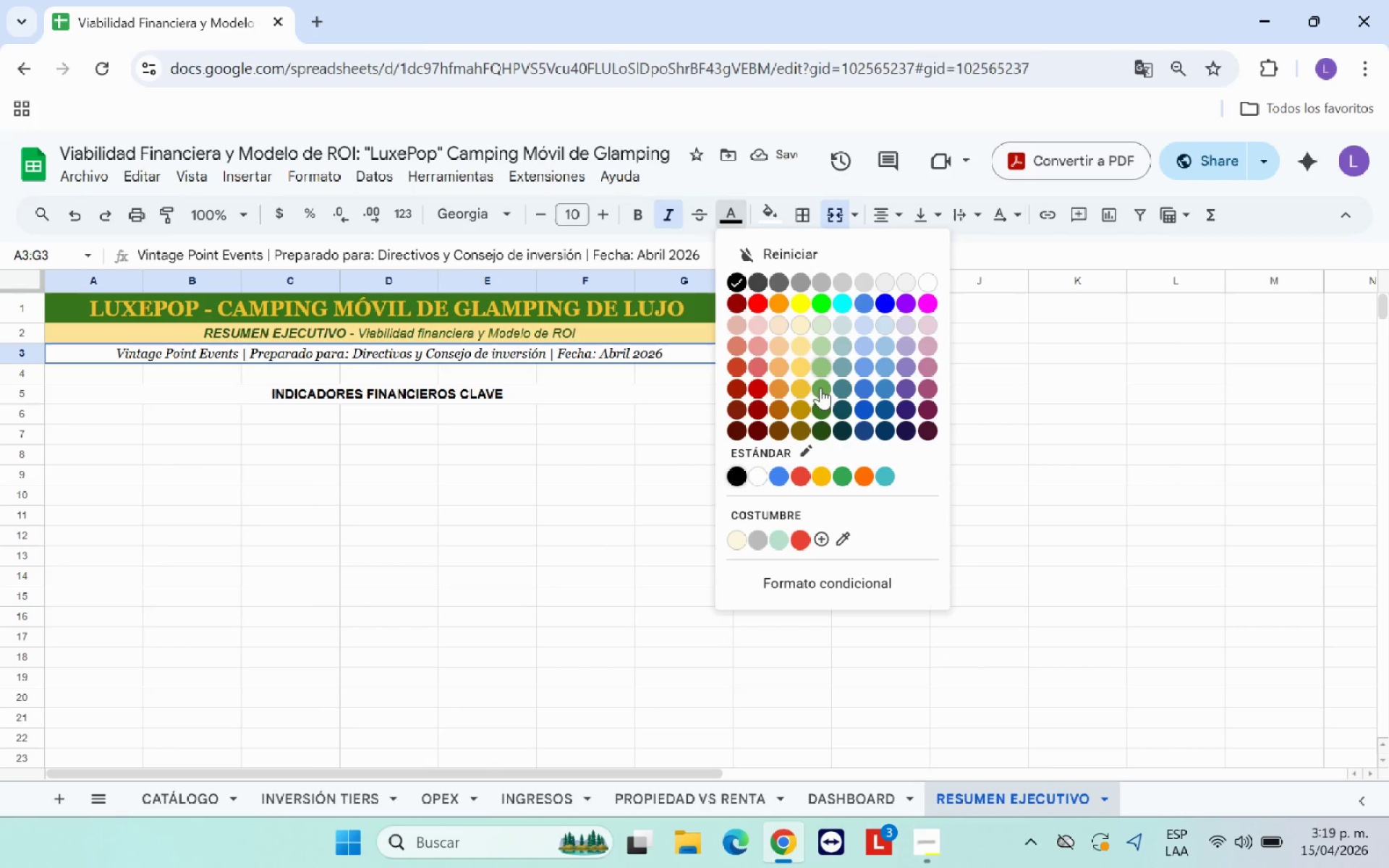 
left_click([820, 414])
 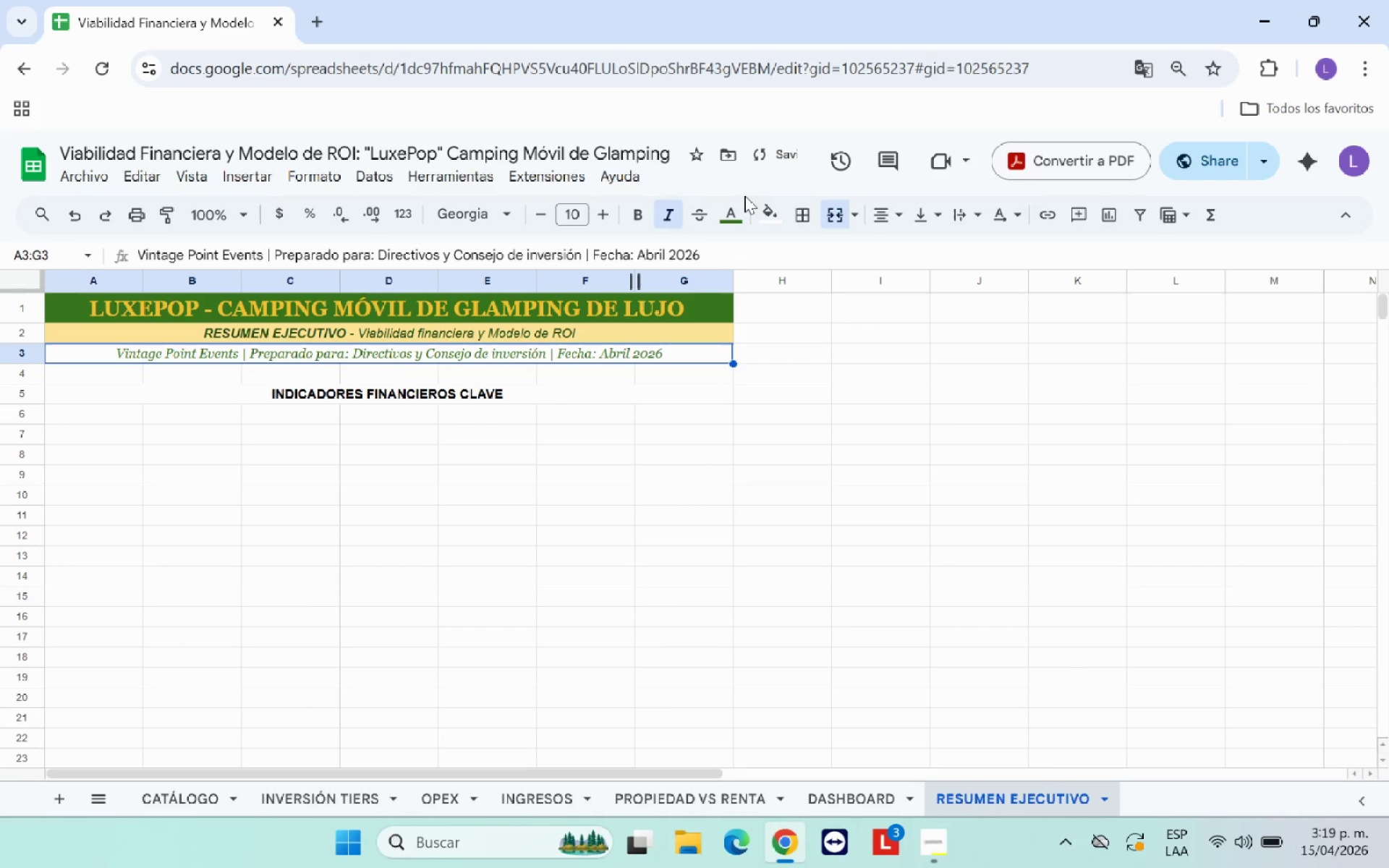 
left_click([739, 217])
 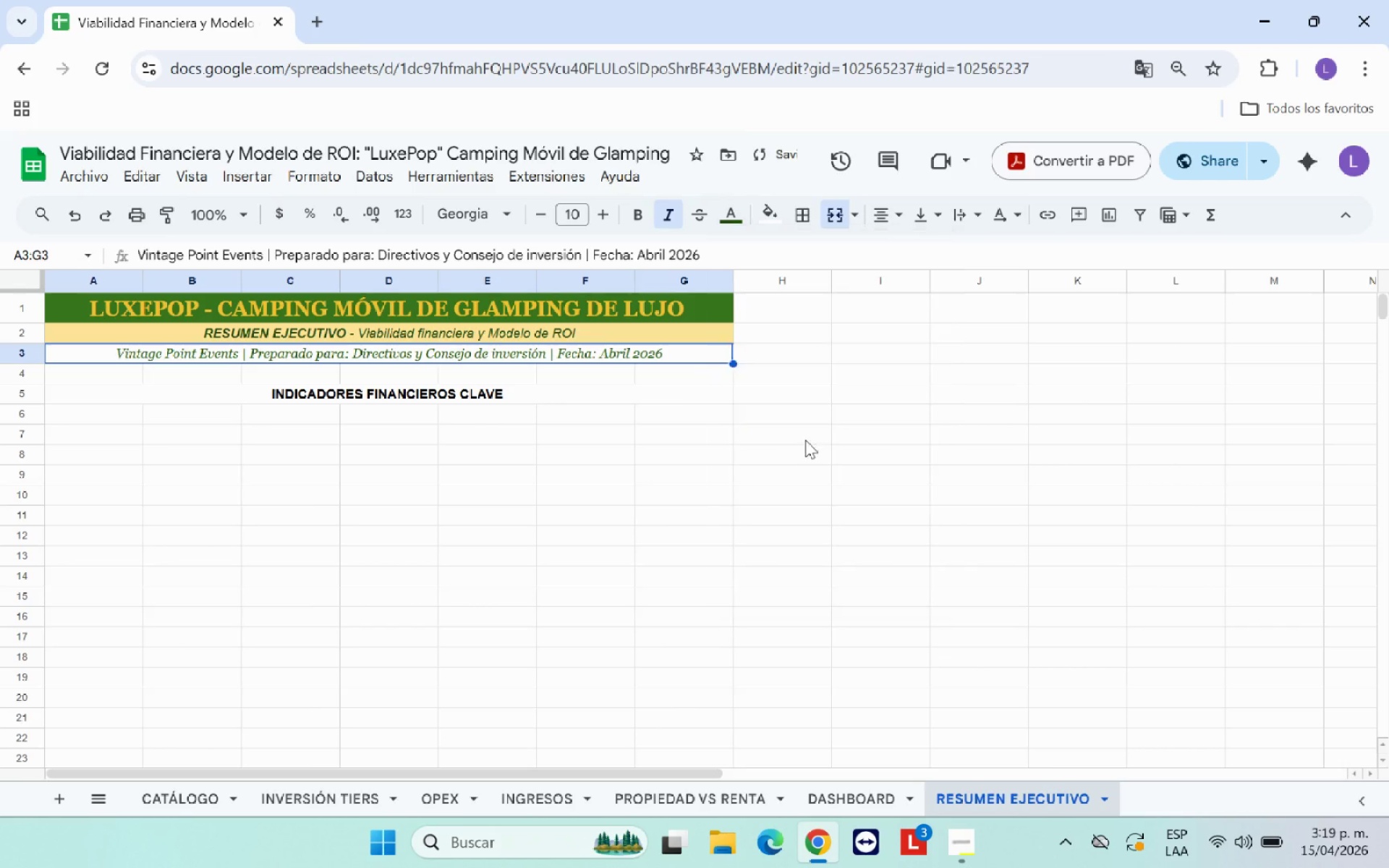 
left_click([495, 473])
 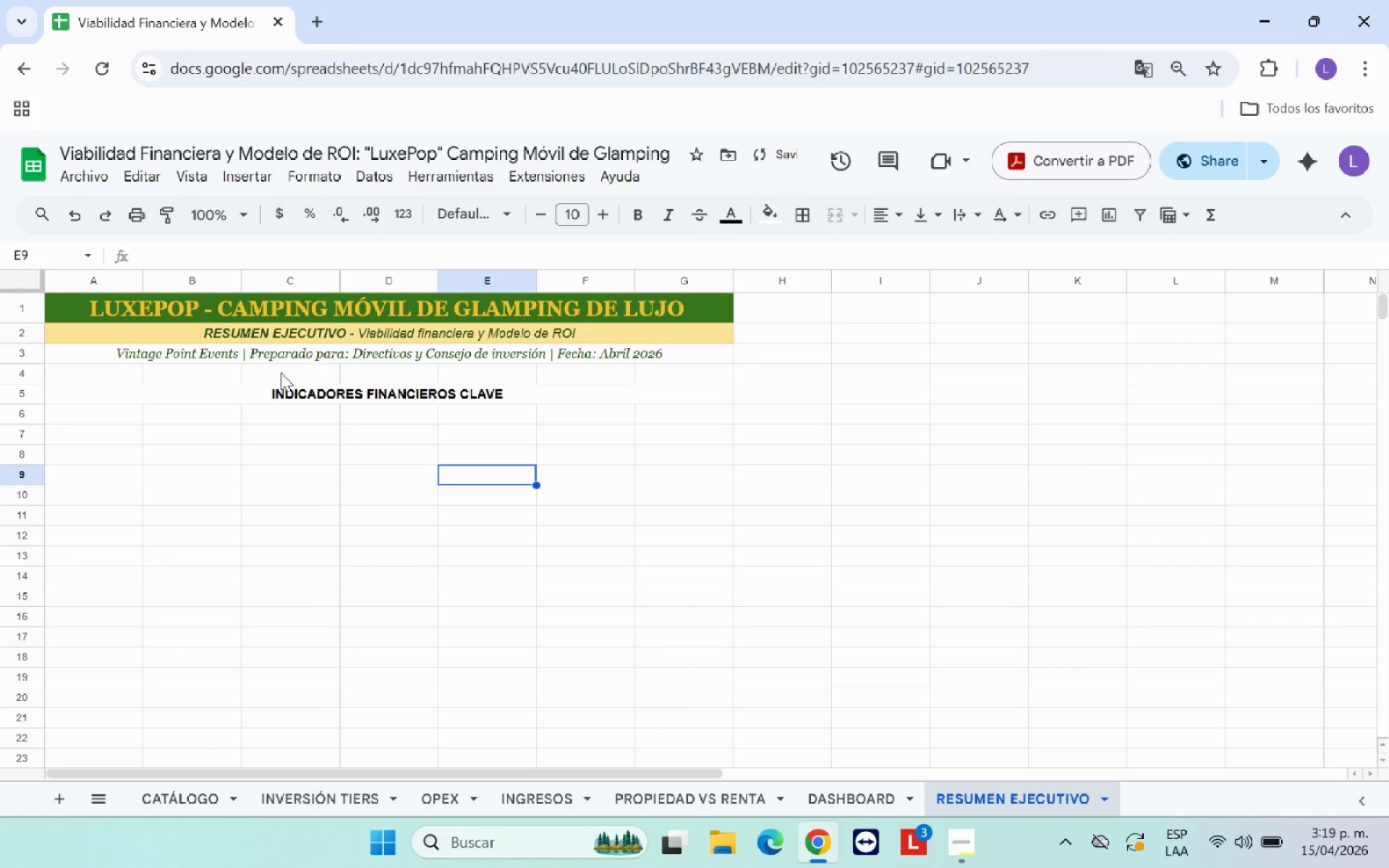 
left_click([296, 407])
 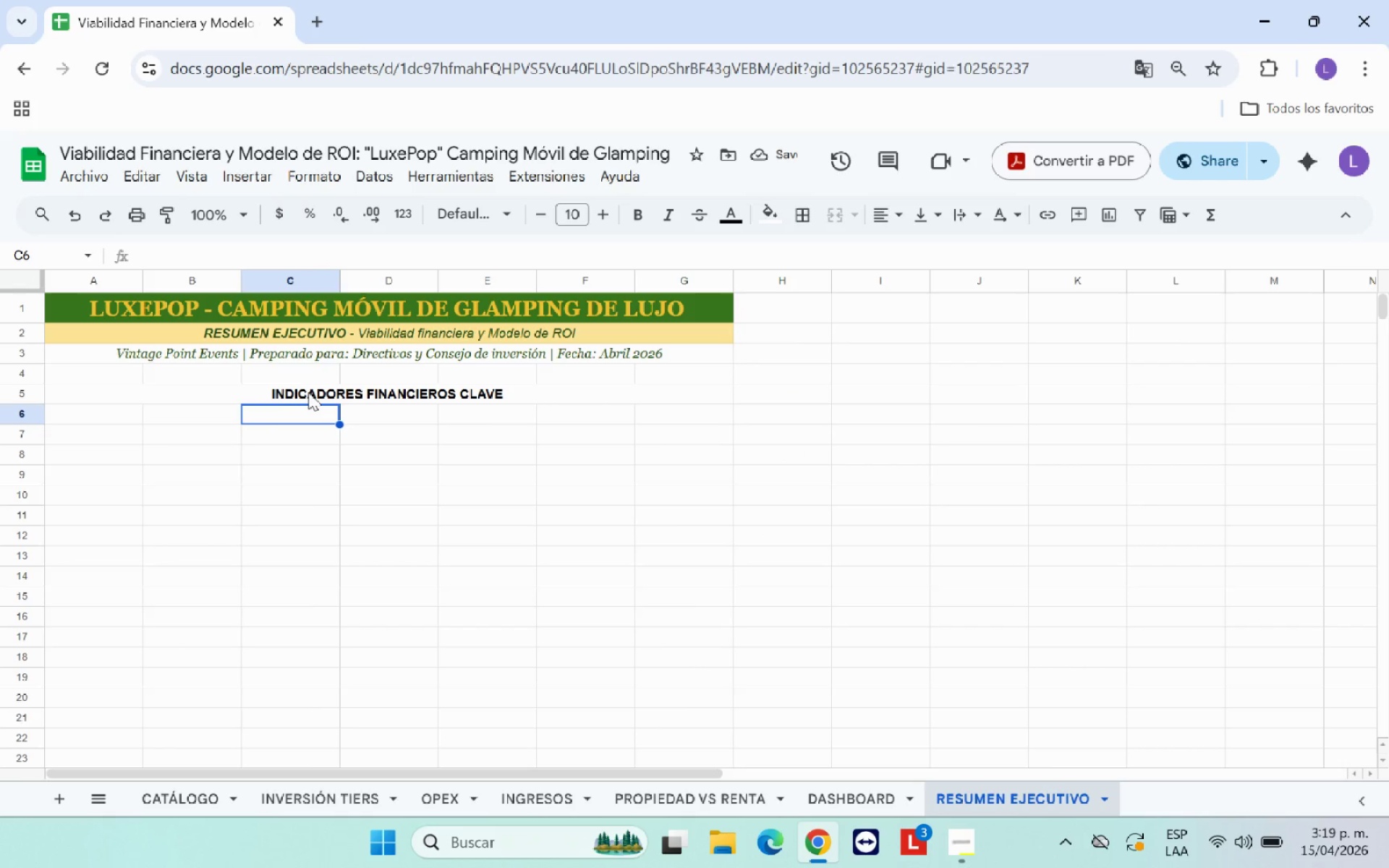 
left_click([308, 392])
 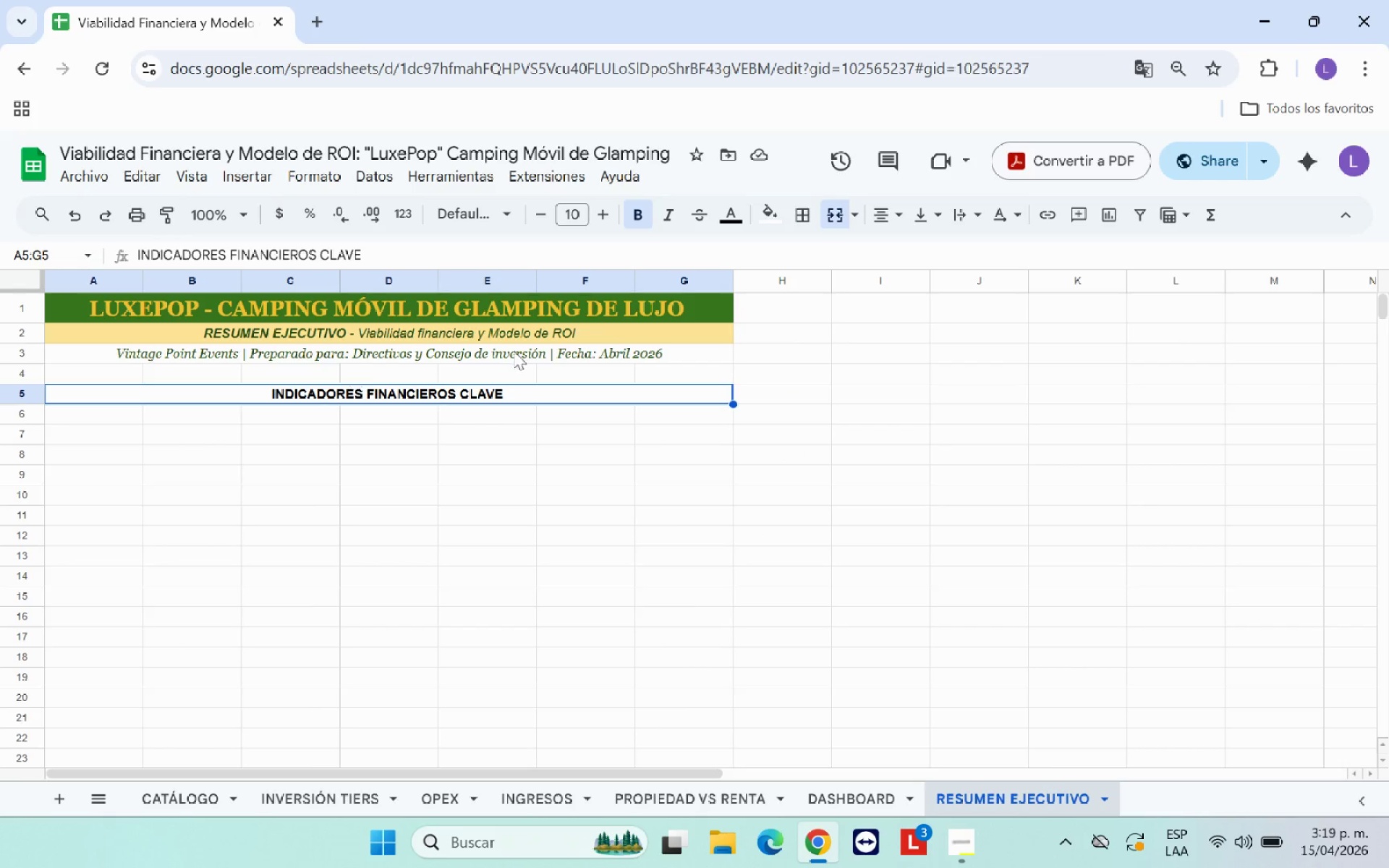 
left_click([732, 215])
 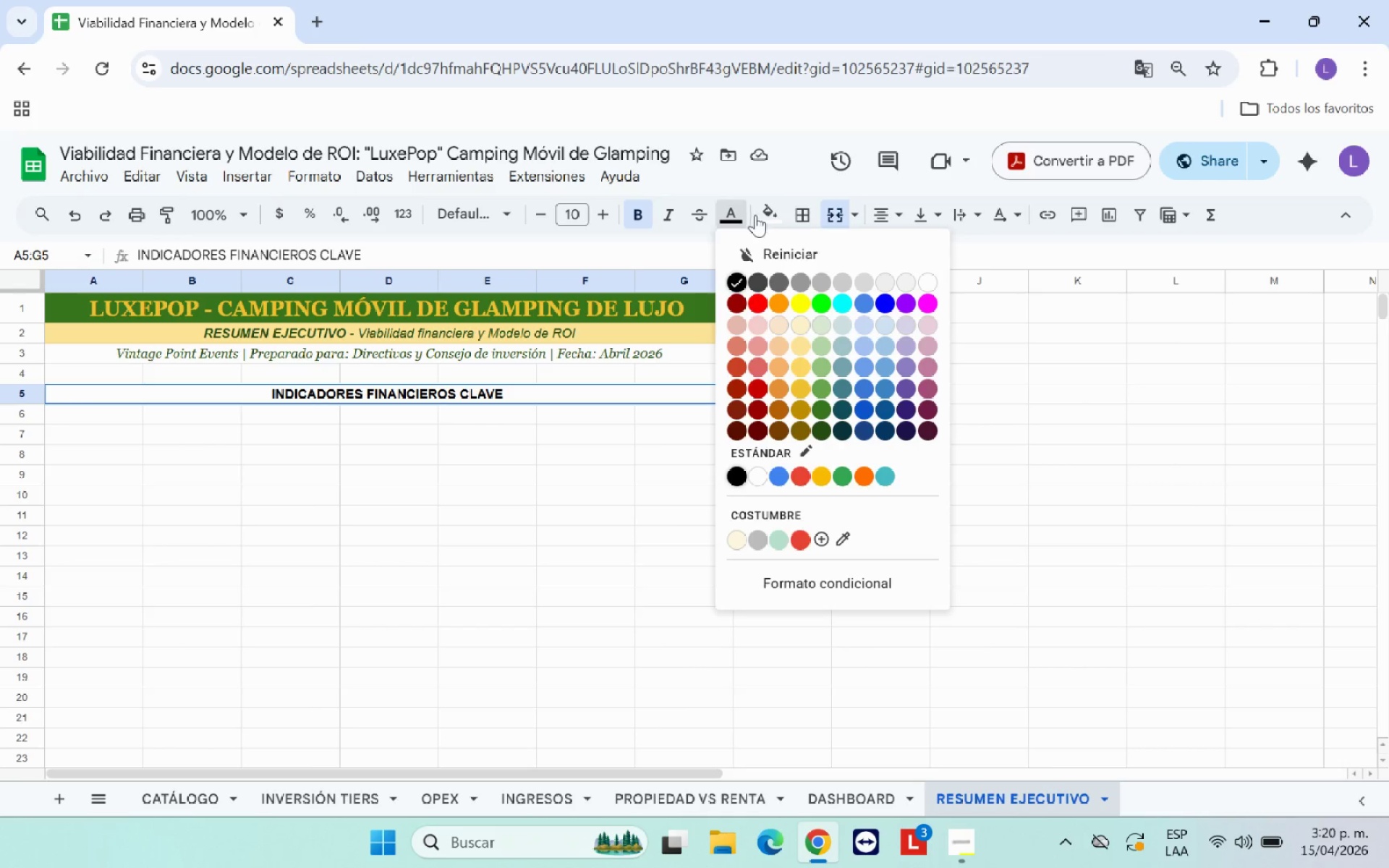 
left_click([756, 215])
 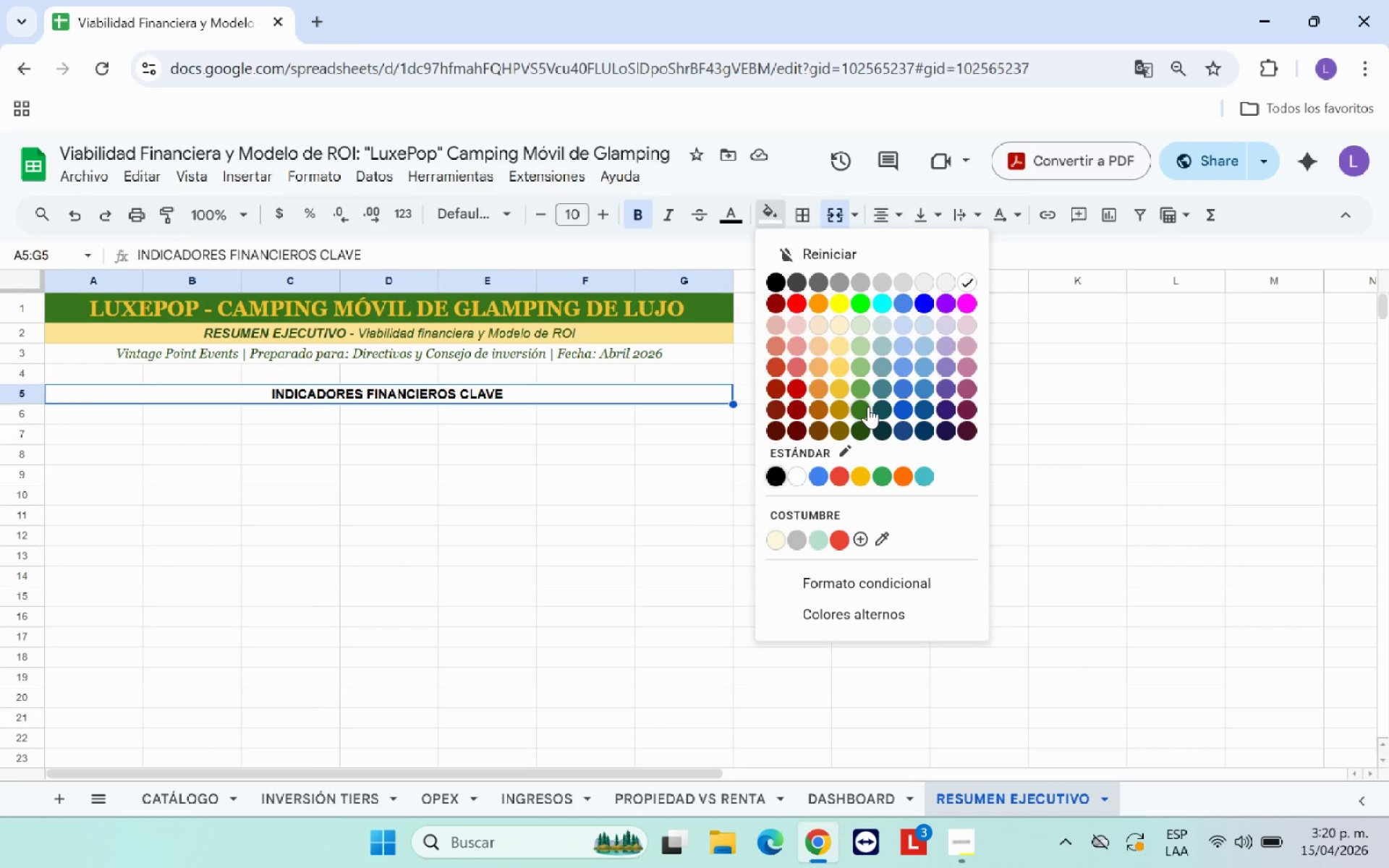 
left_click([868, 407])
 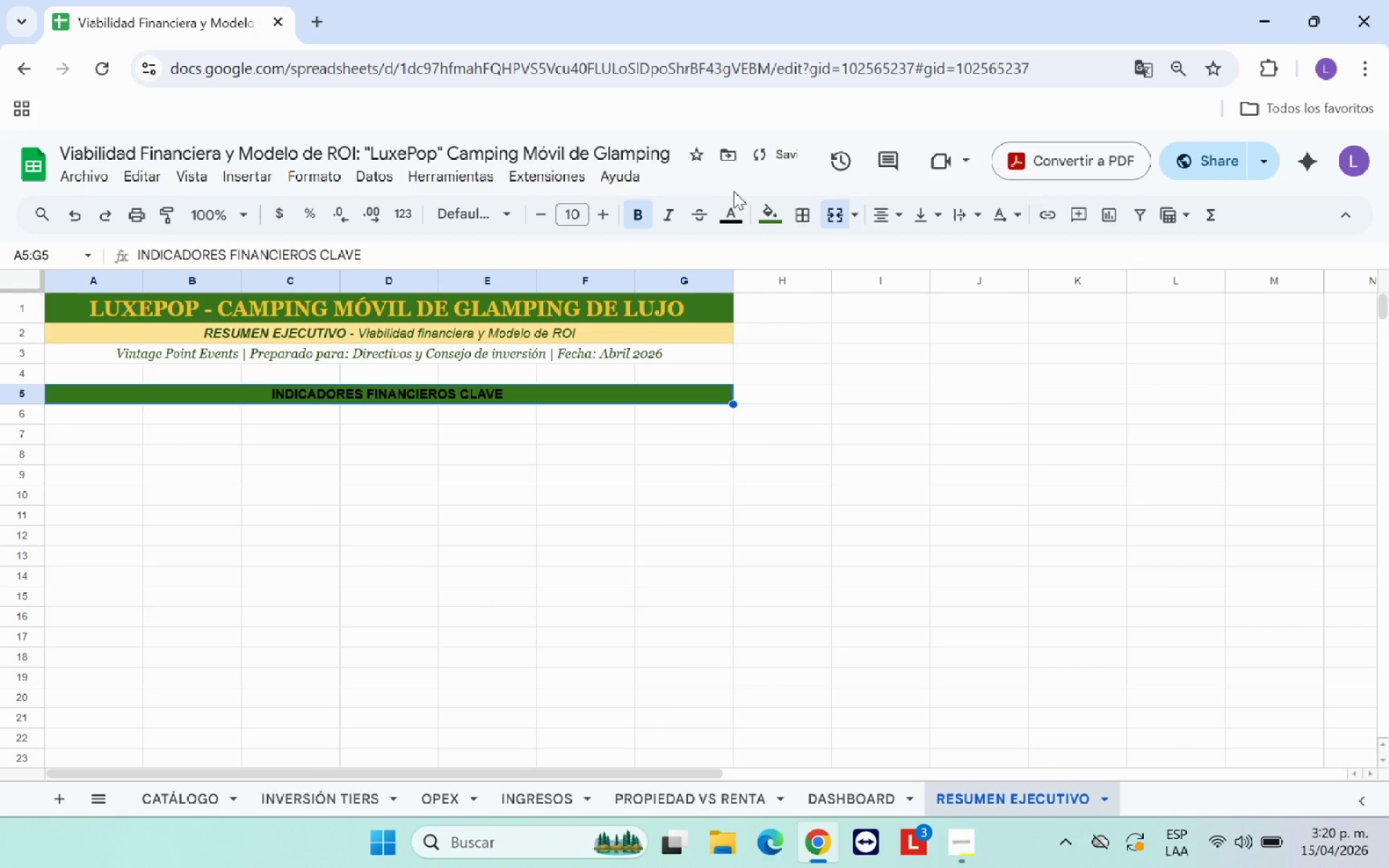 
left_click([733, 207])
 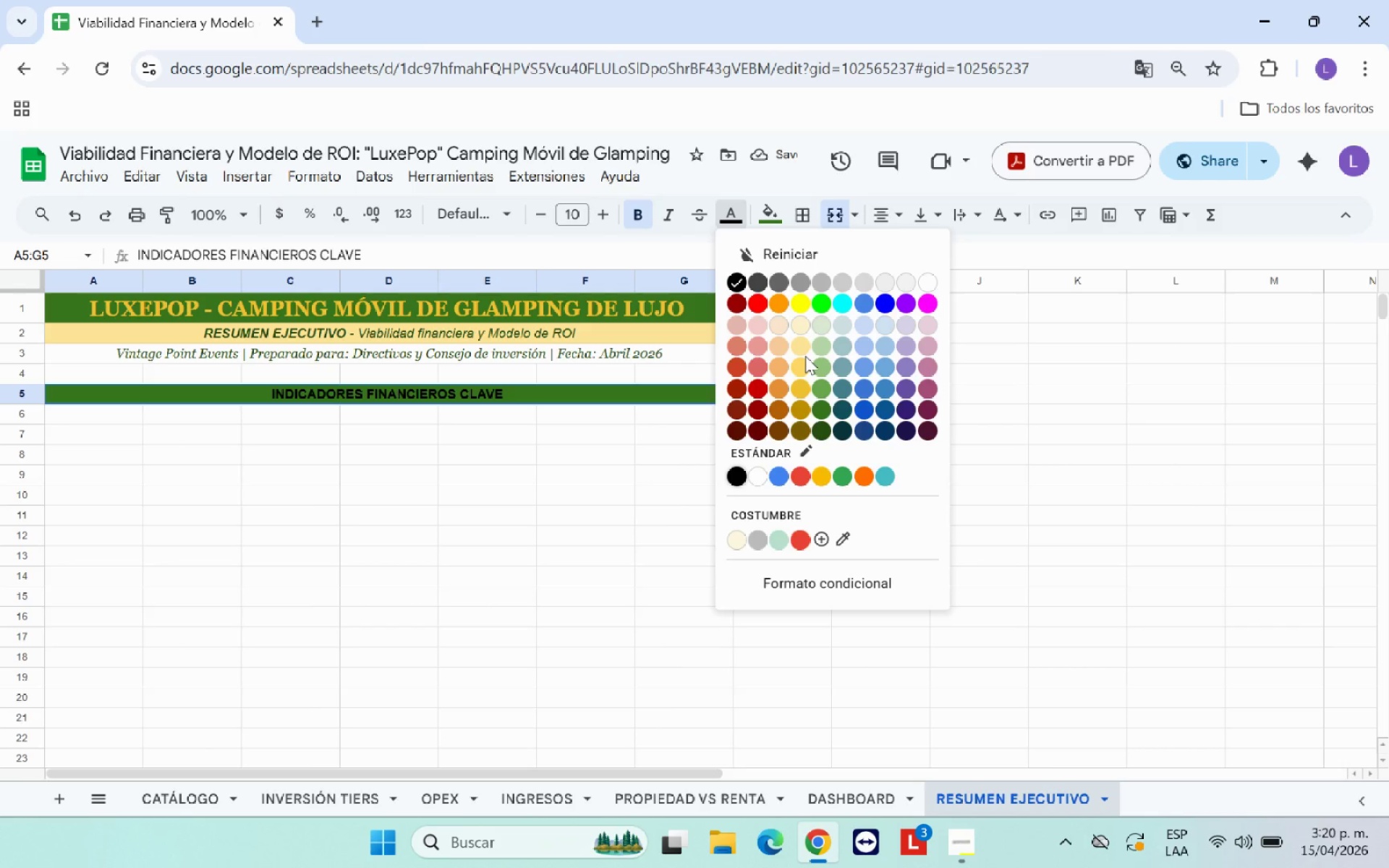 
left_click([805, 364])
 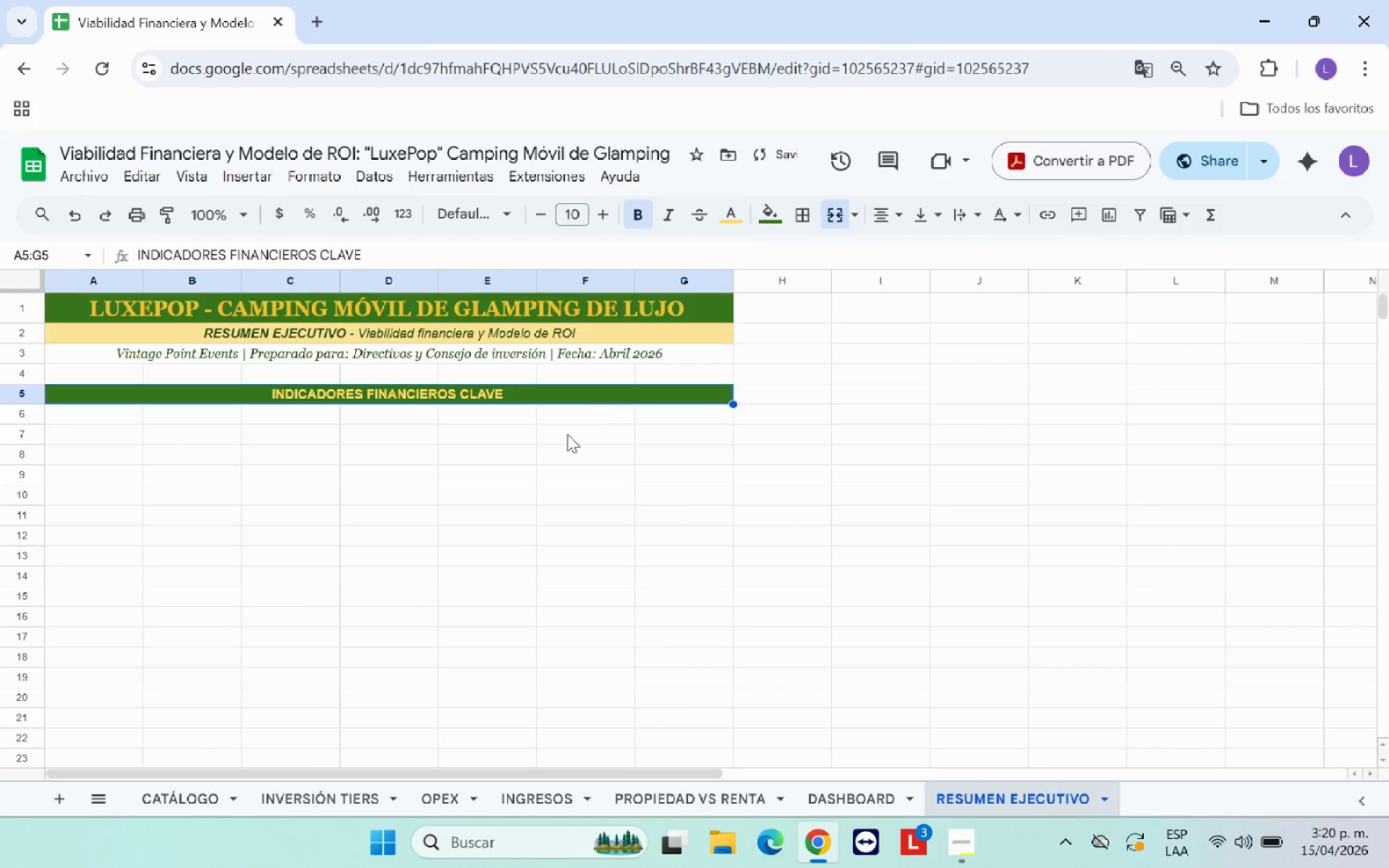 
left_click([530, 472])
 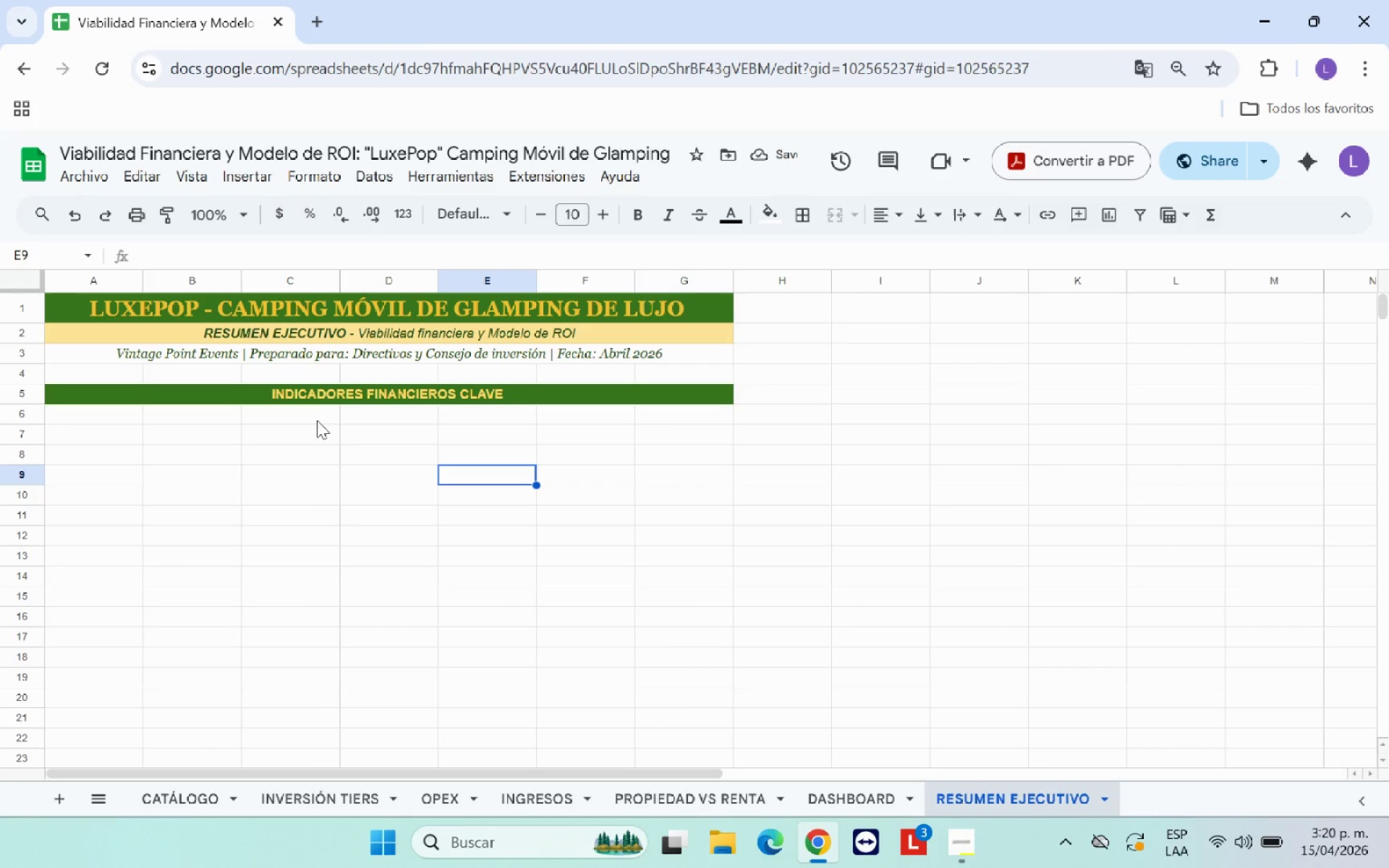 
left_click([324, 391])
 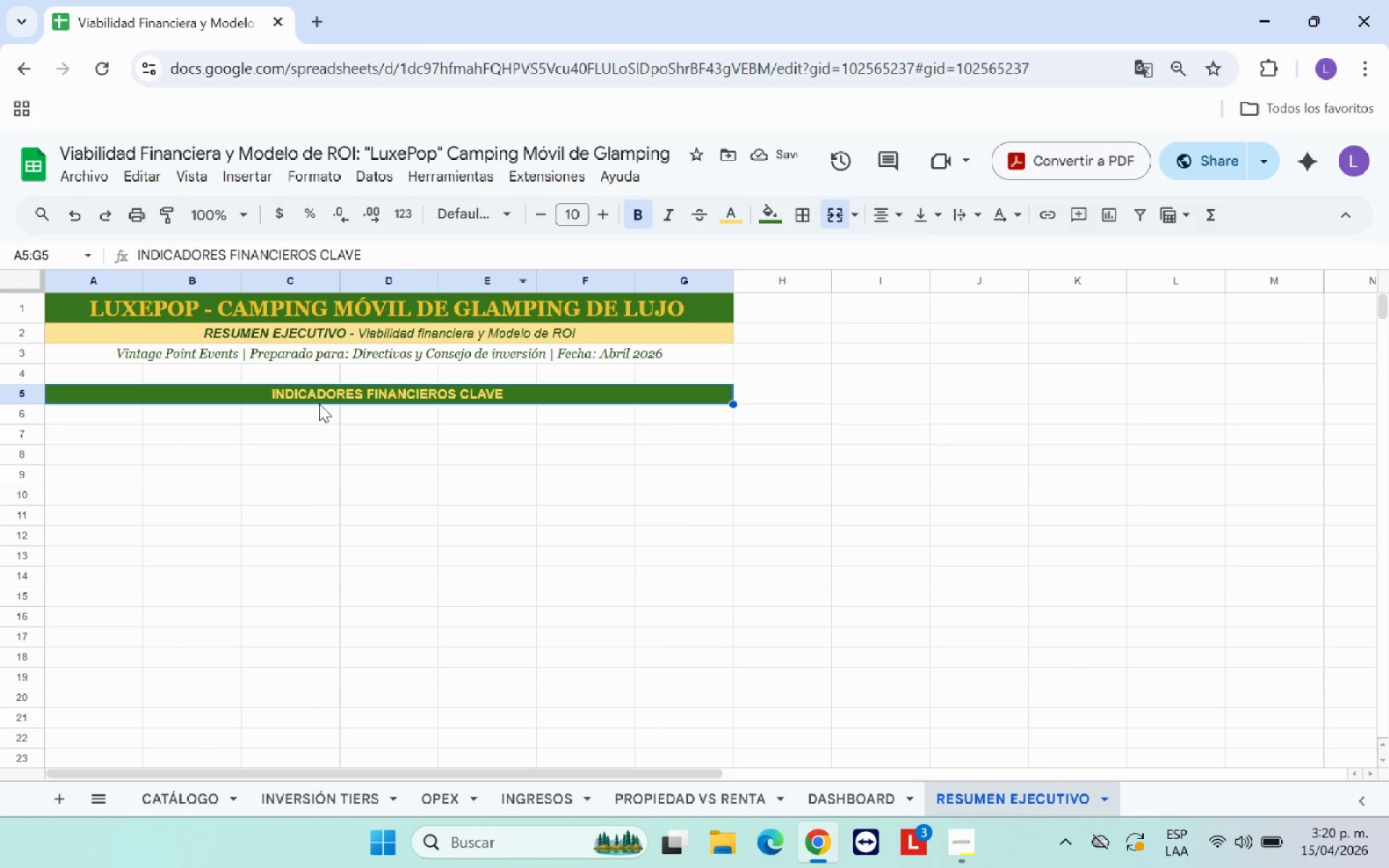 
left_click_drag(start_coordinate=[324, 399], to_coordinate=[297, 728])
 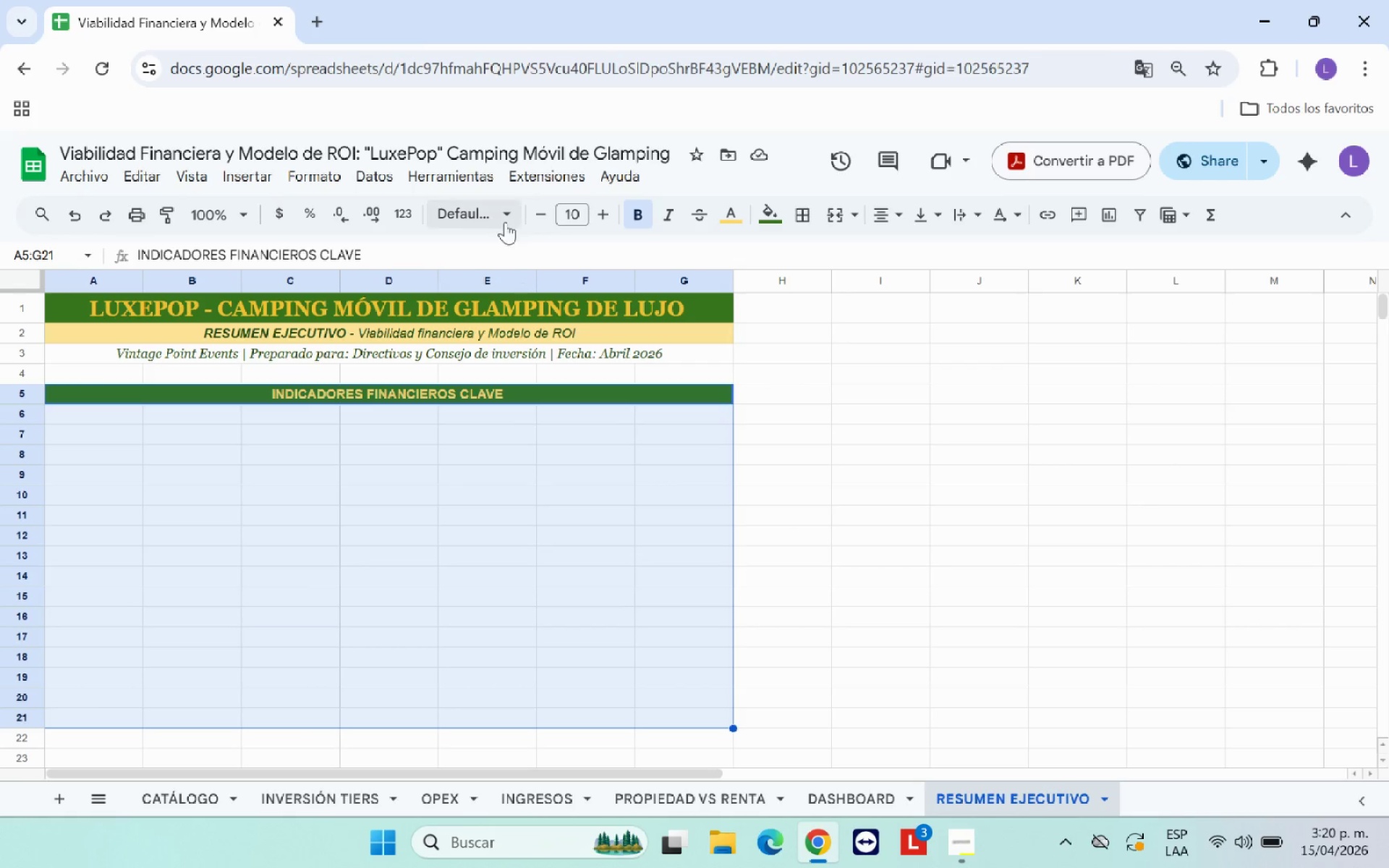 
left_click([502, 218])
 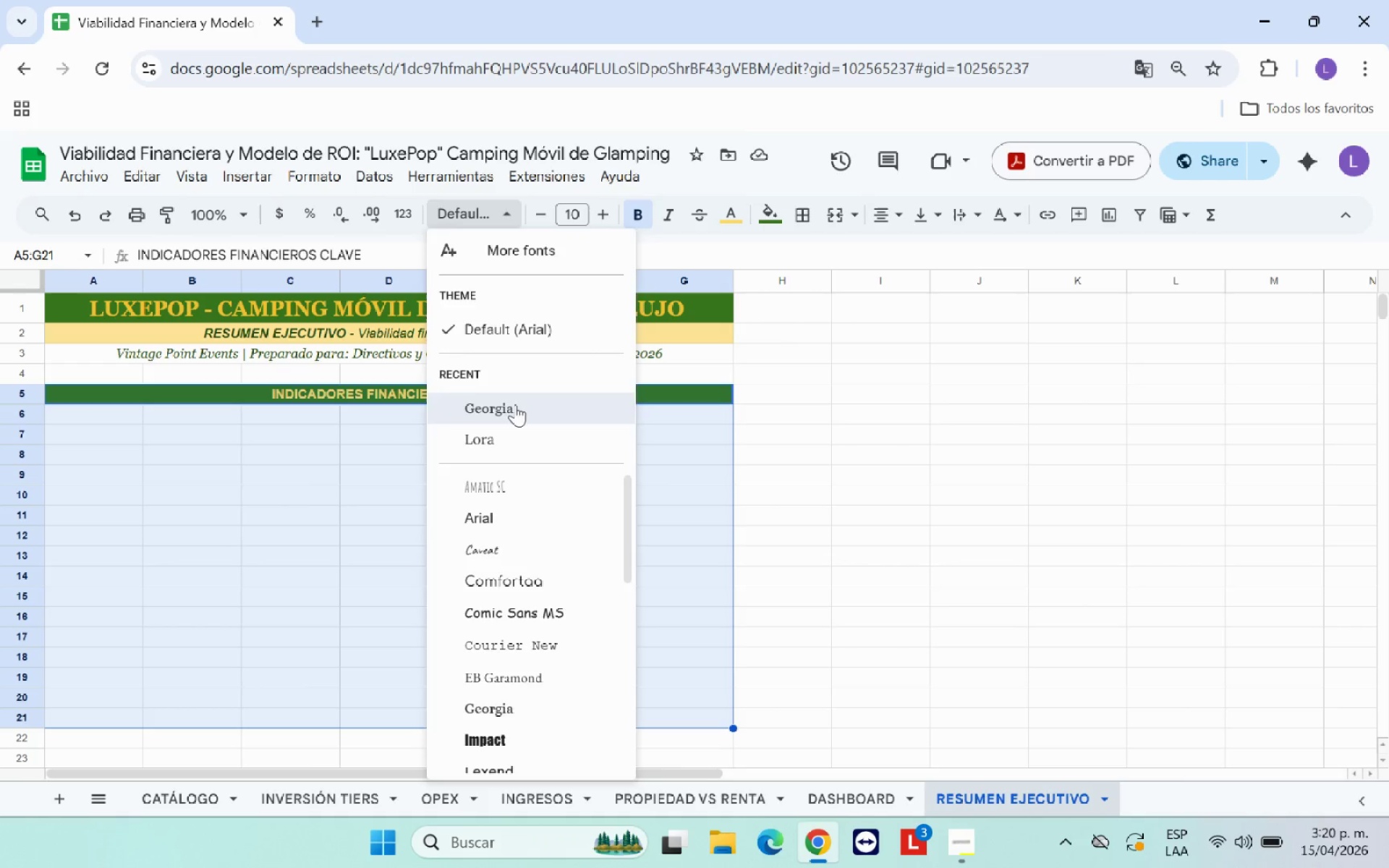 
double_click([300, 509])
 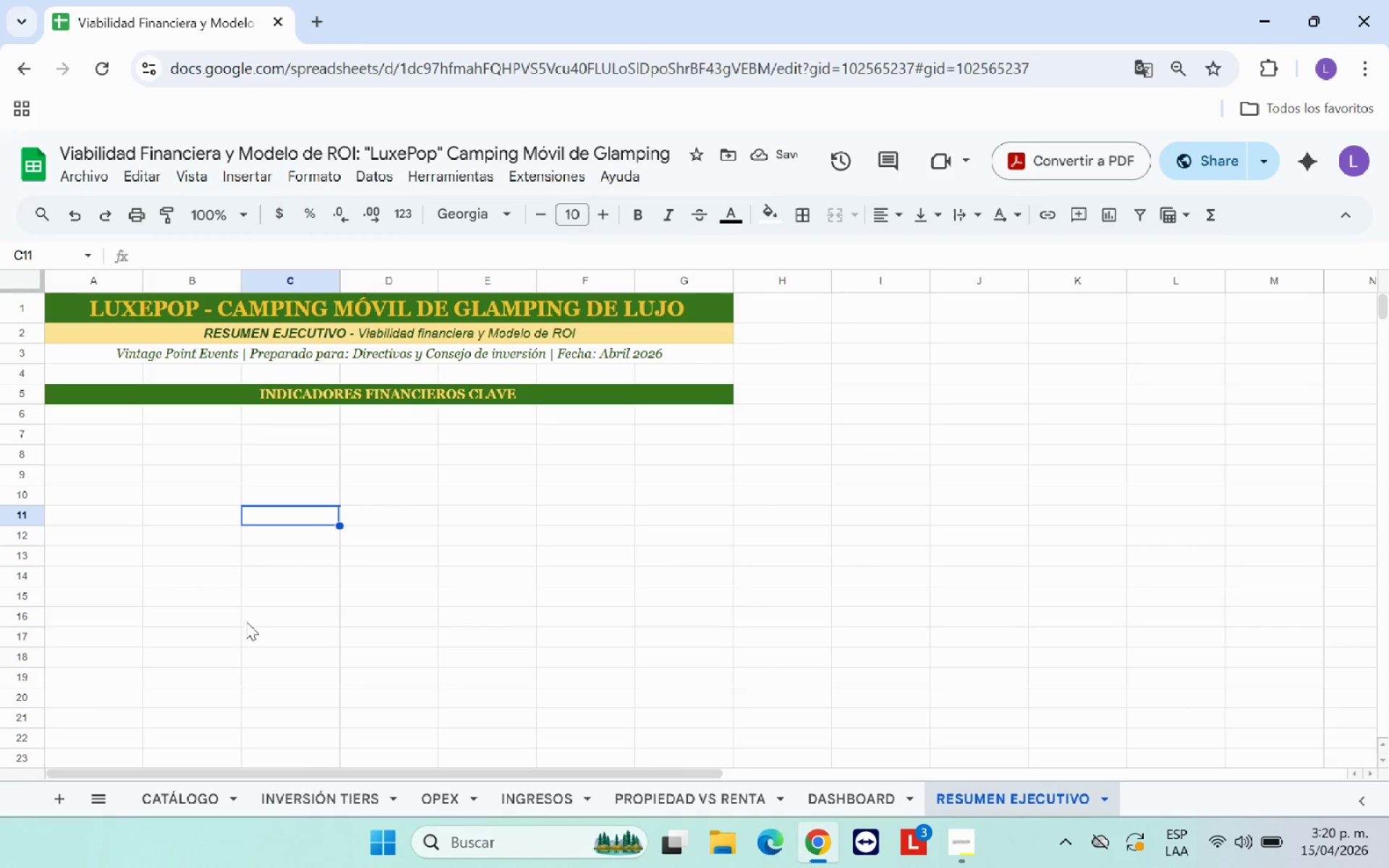 
wait(6.09)
 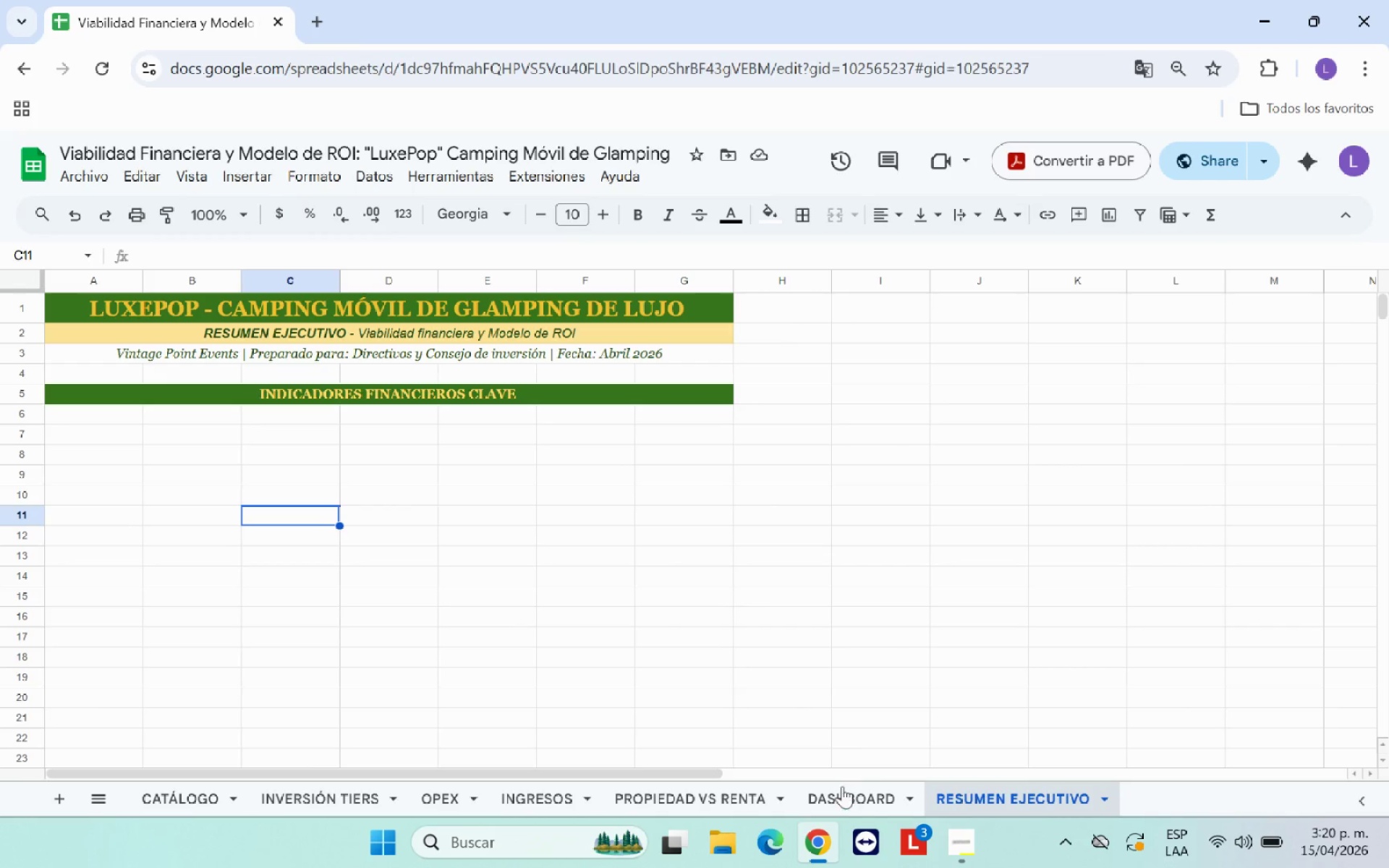 
left_click([845, 796])
 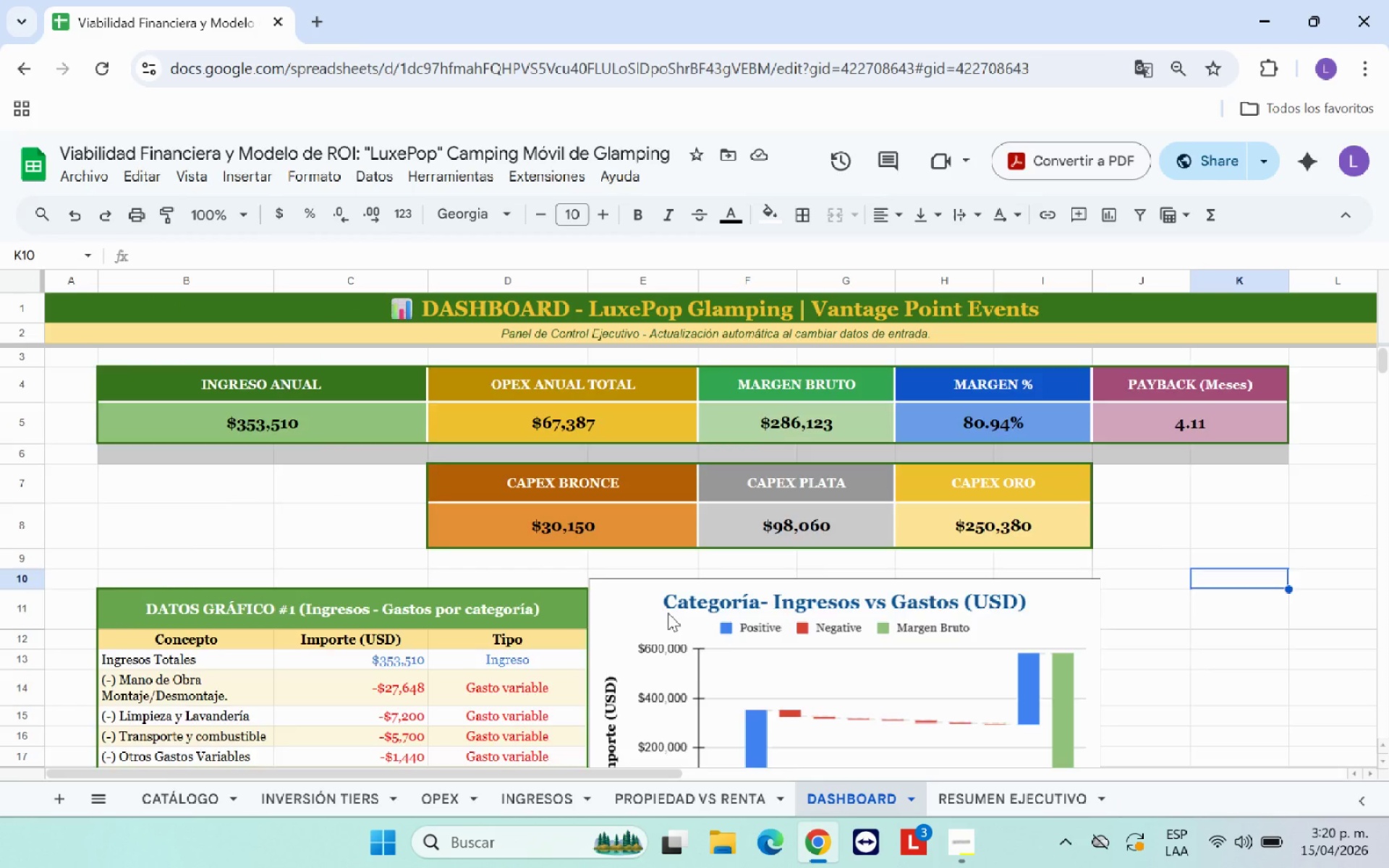 
scroll: coordinate [798, 716], scroll_direction: up, amount: 2.0
 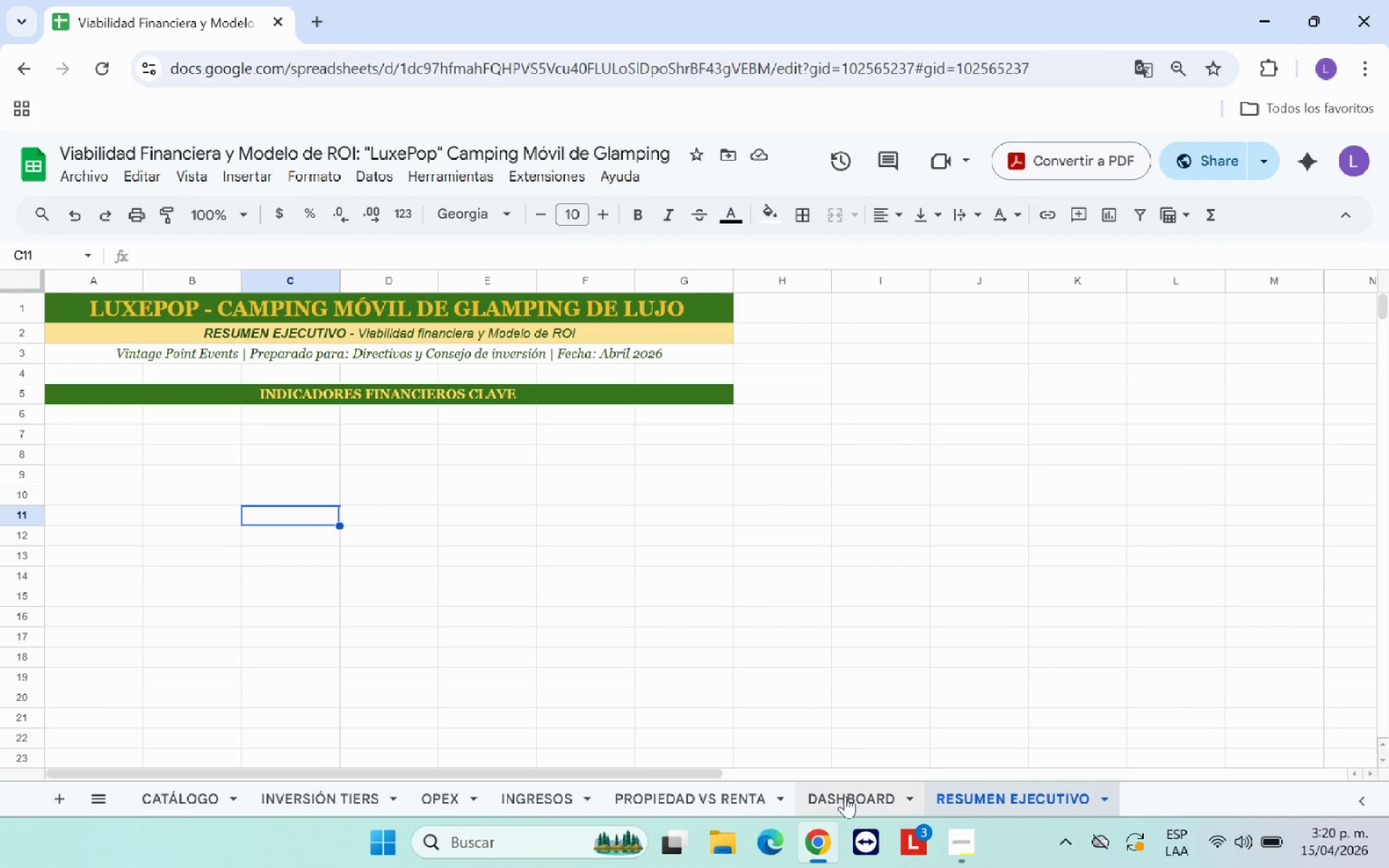 
scroll: coordinate [132, 483], scroll_direction: down, amount: 8.0
 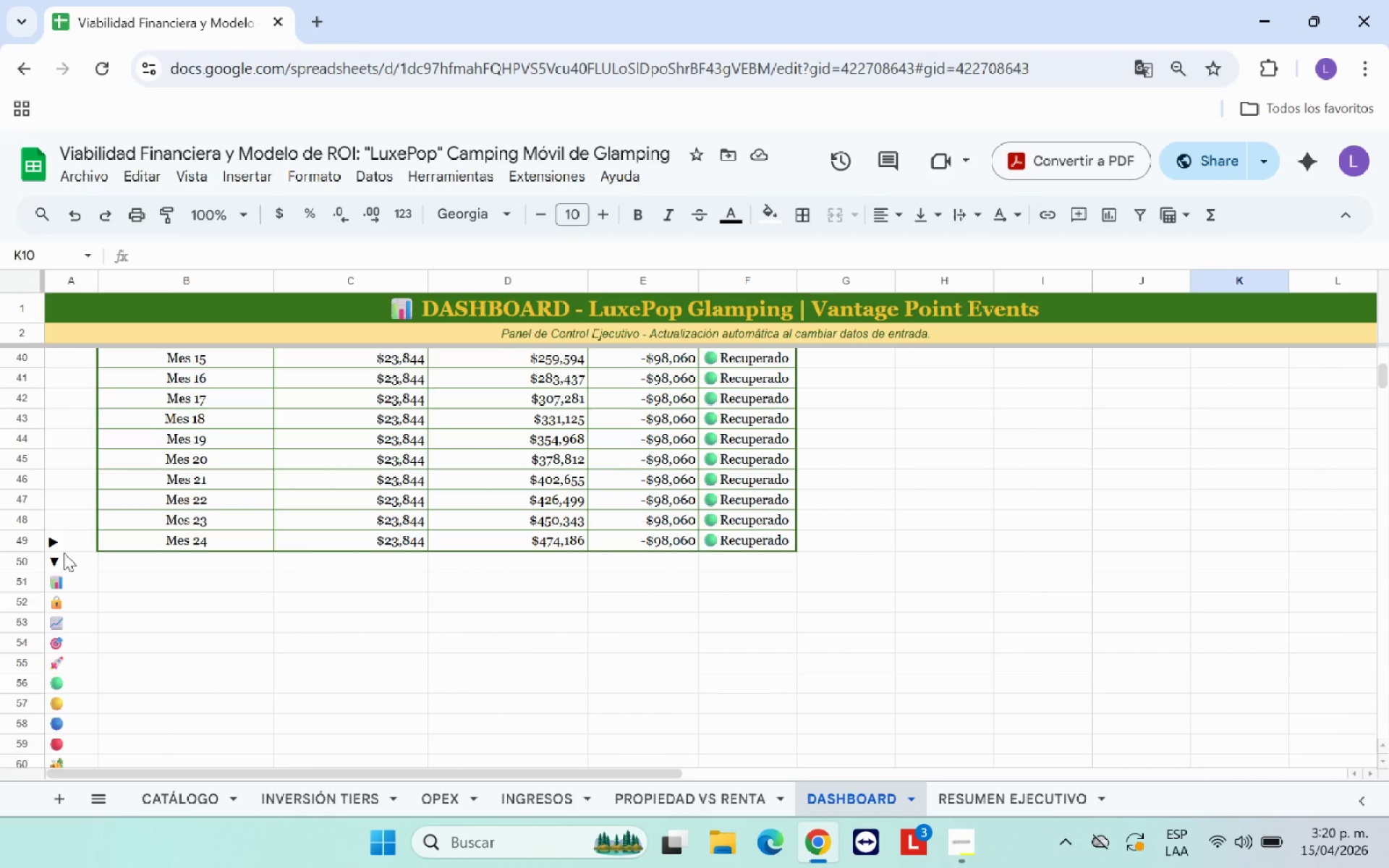 
left_click_drag(start_coordinate=[63, 544], to_coordinate=[59, 739])
 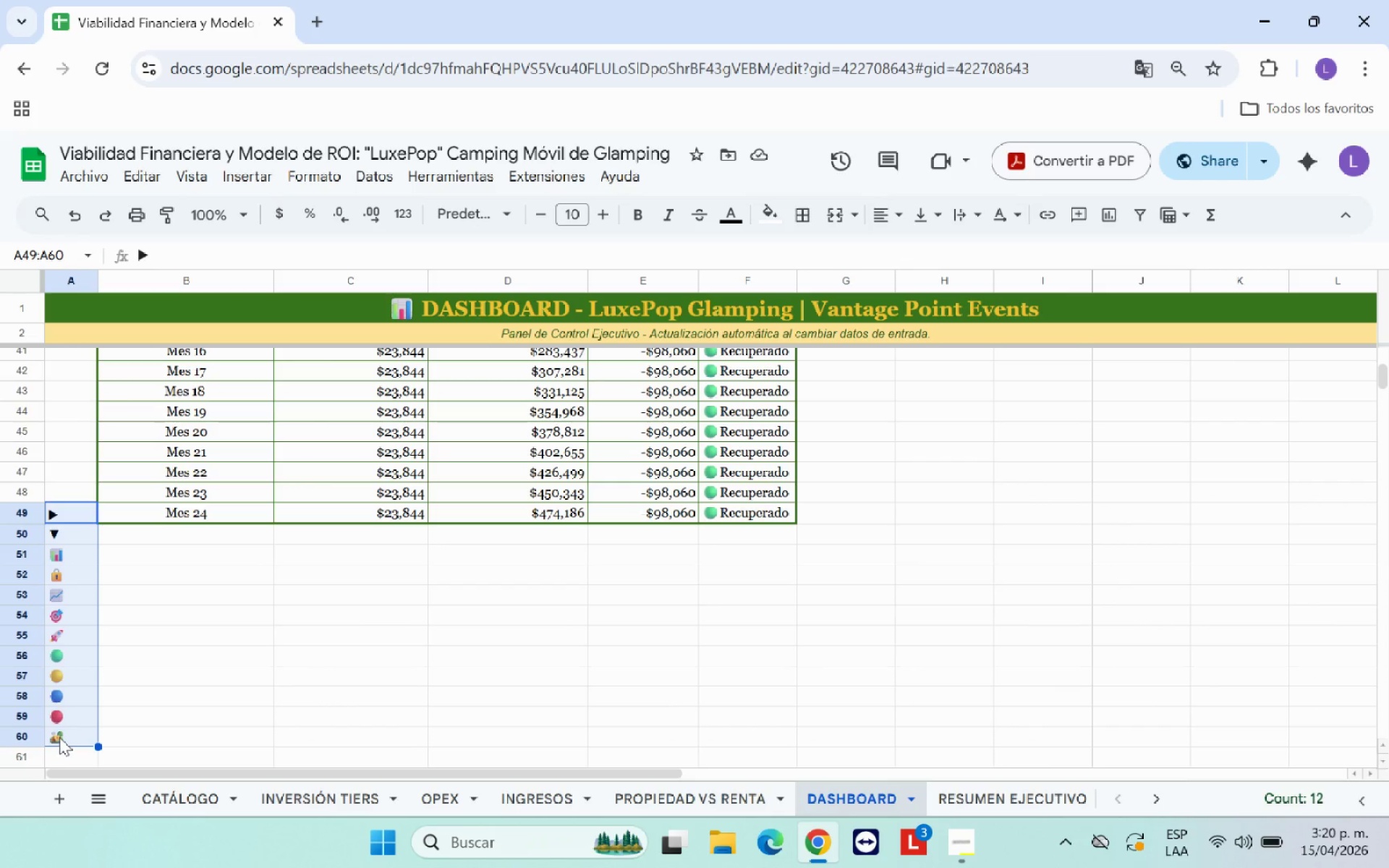 
key(Control+X)
 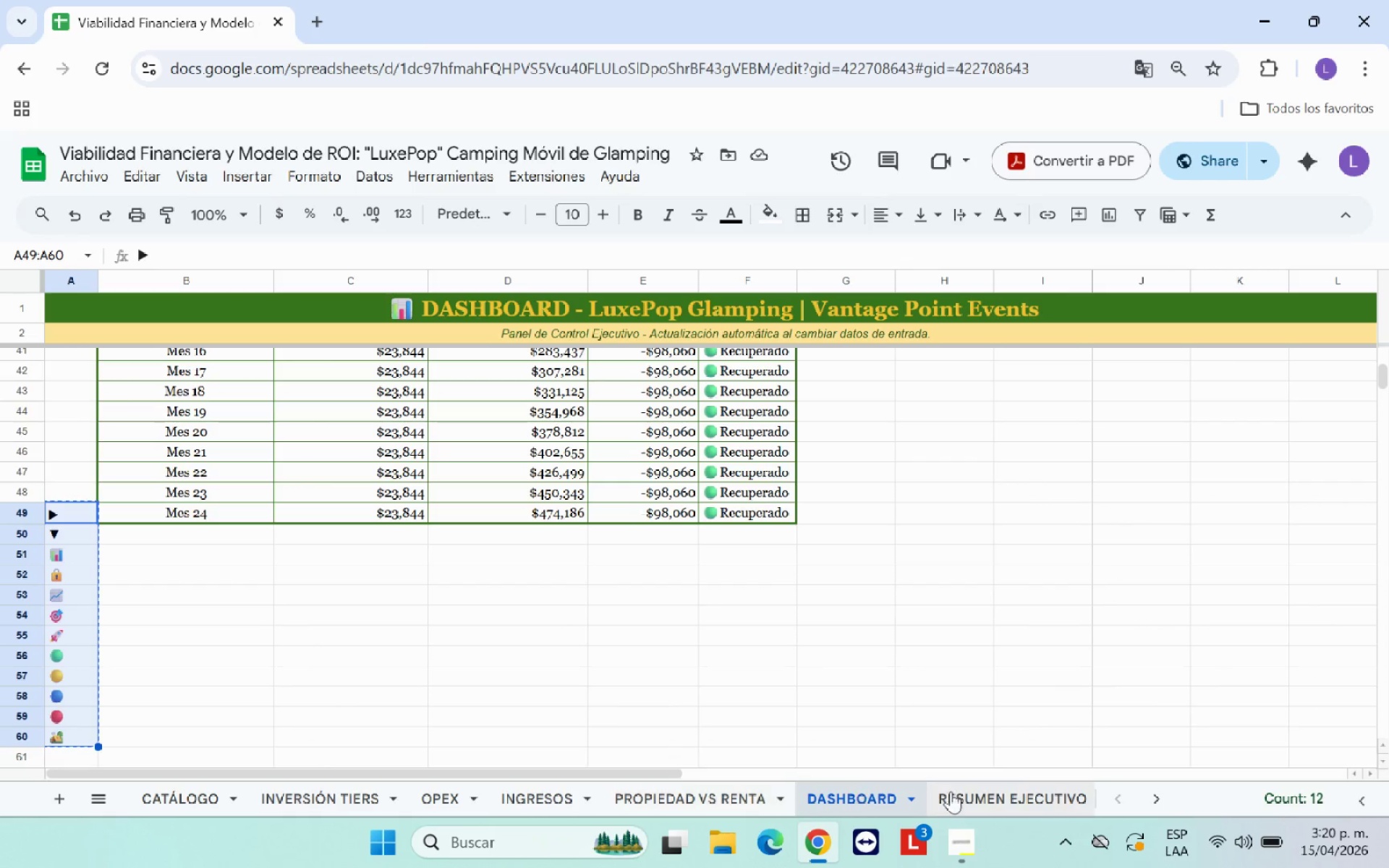 
left_click([951, 791])
 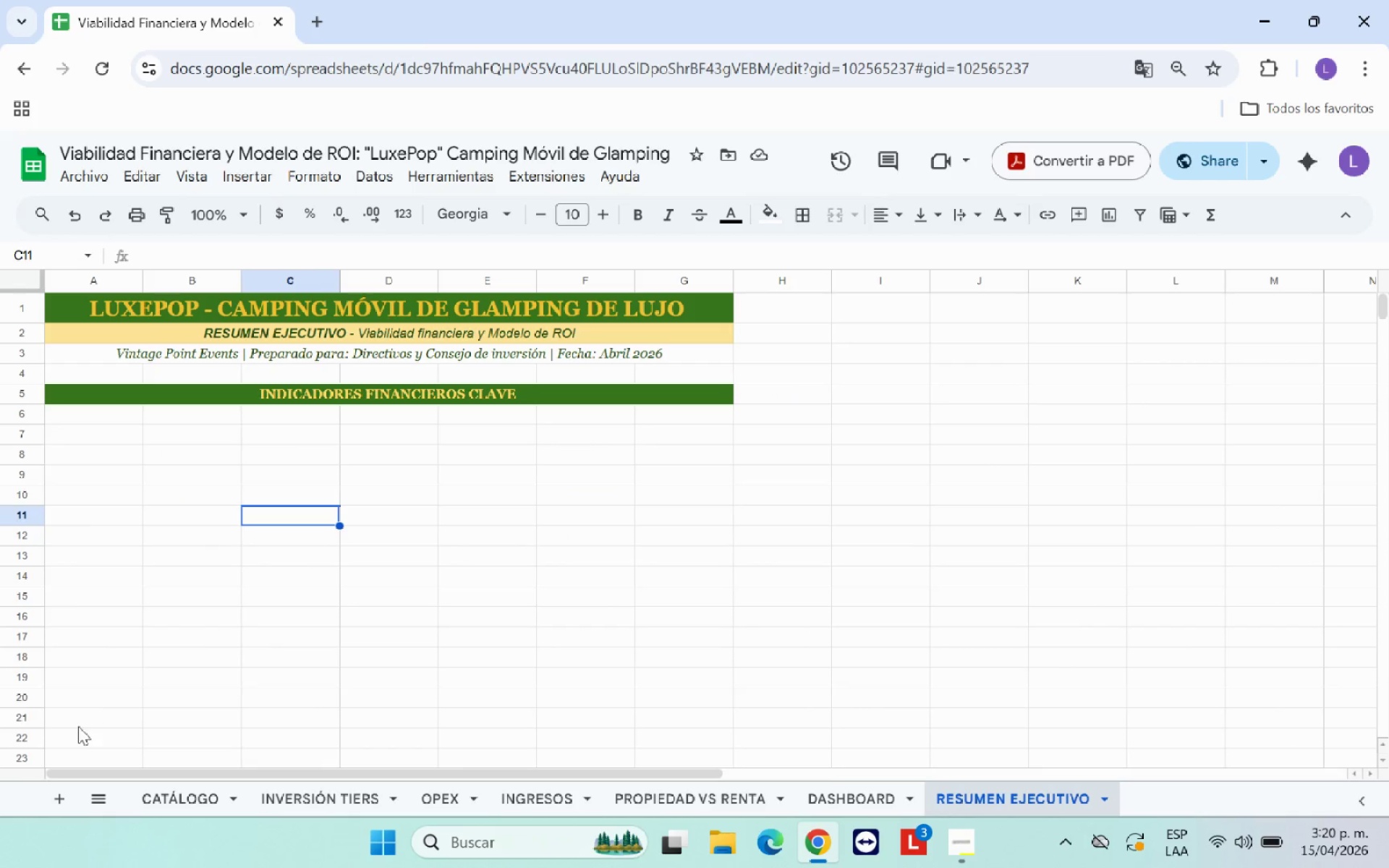 
left_click([78, 747])
 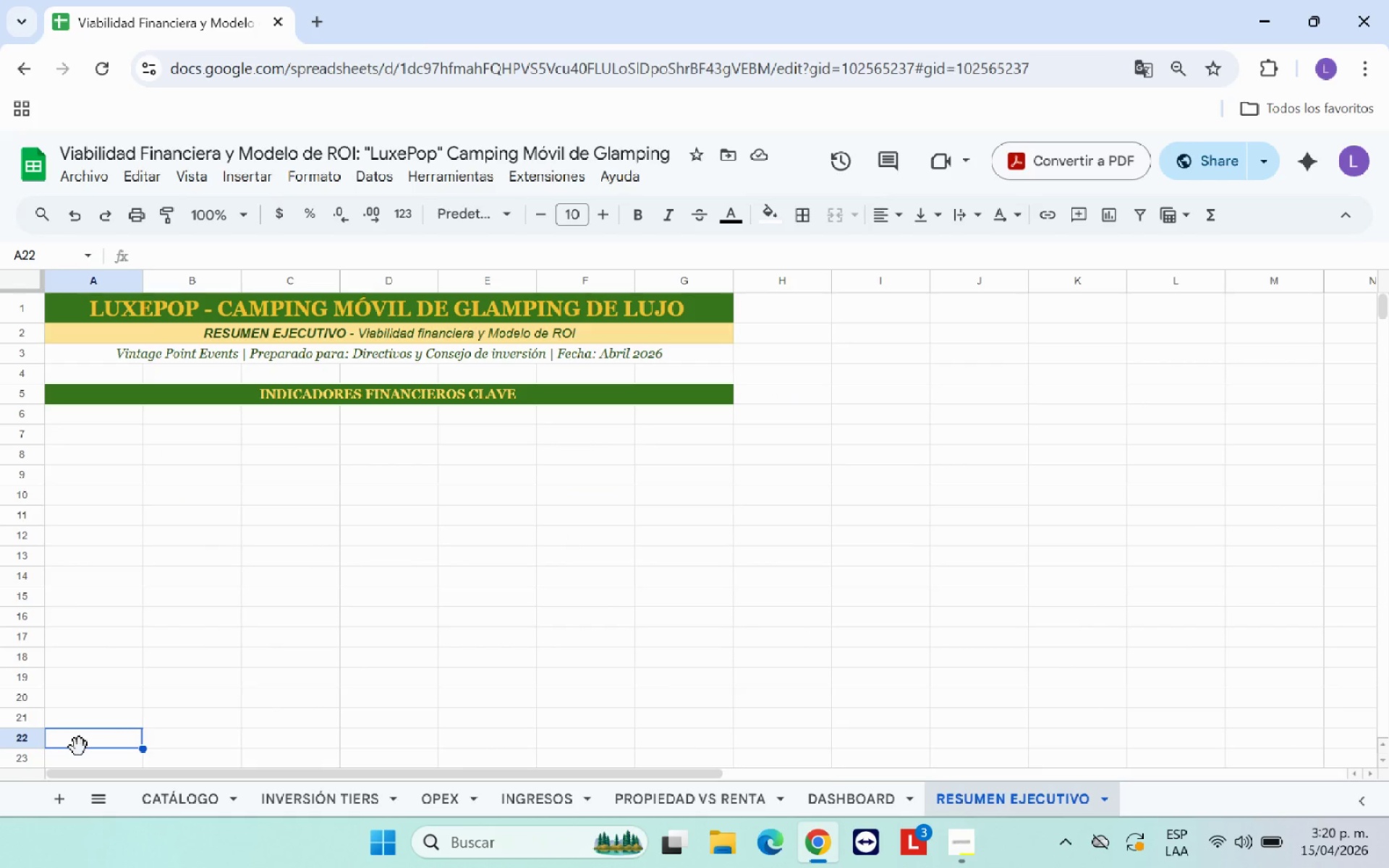 
key(Control+V)
 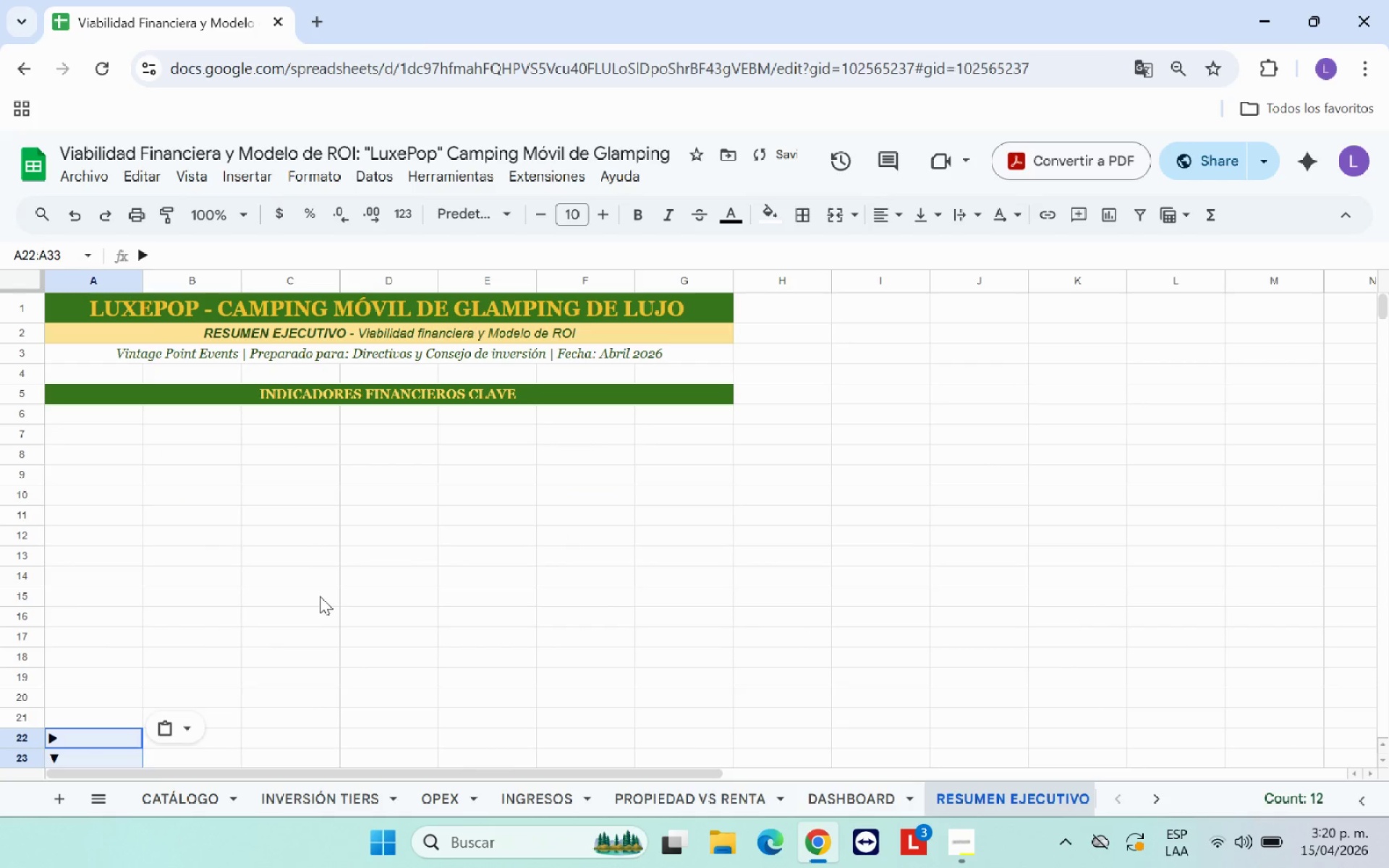 
scroll: coordinate [320, 593], scroll_direction: down, amount: 3.0
 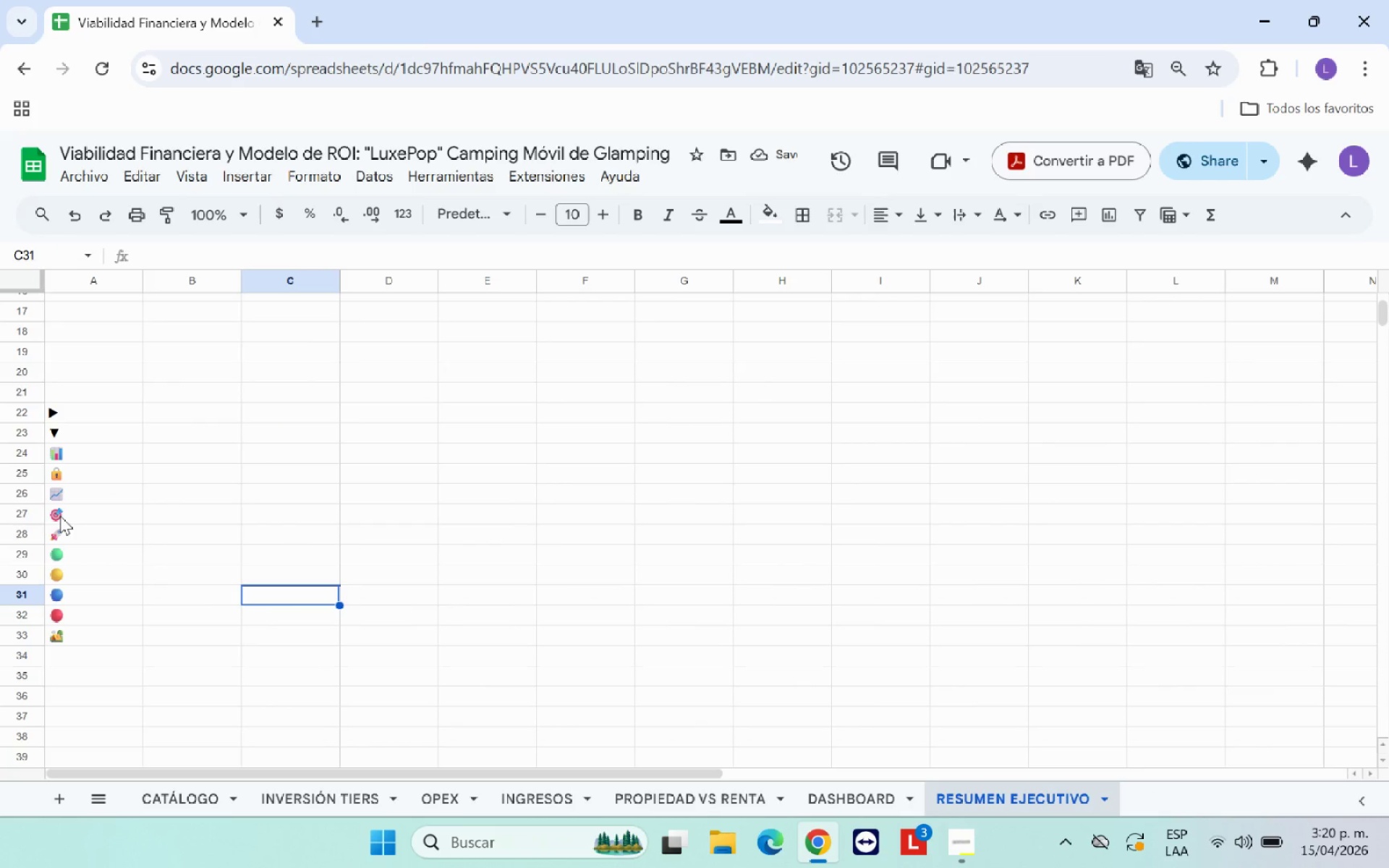 
left_click([60, 516])
 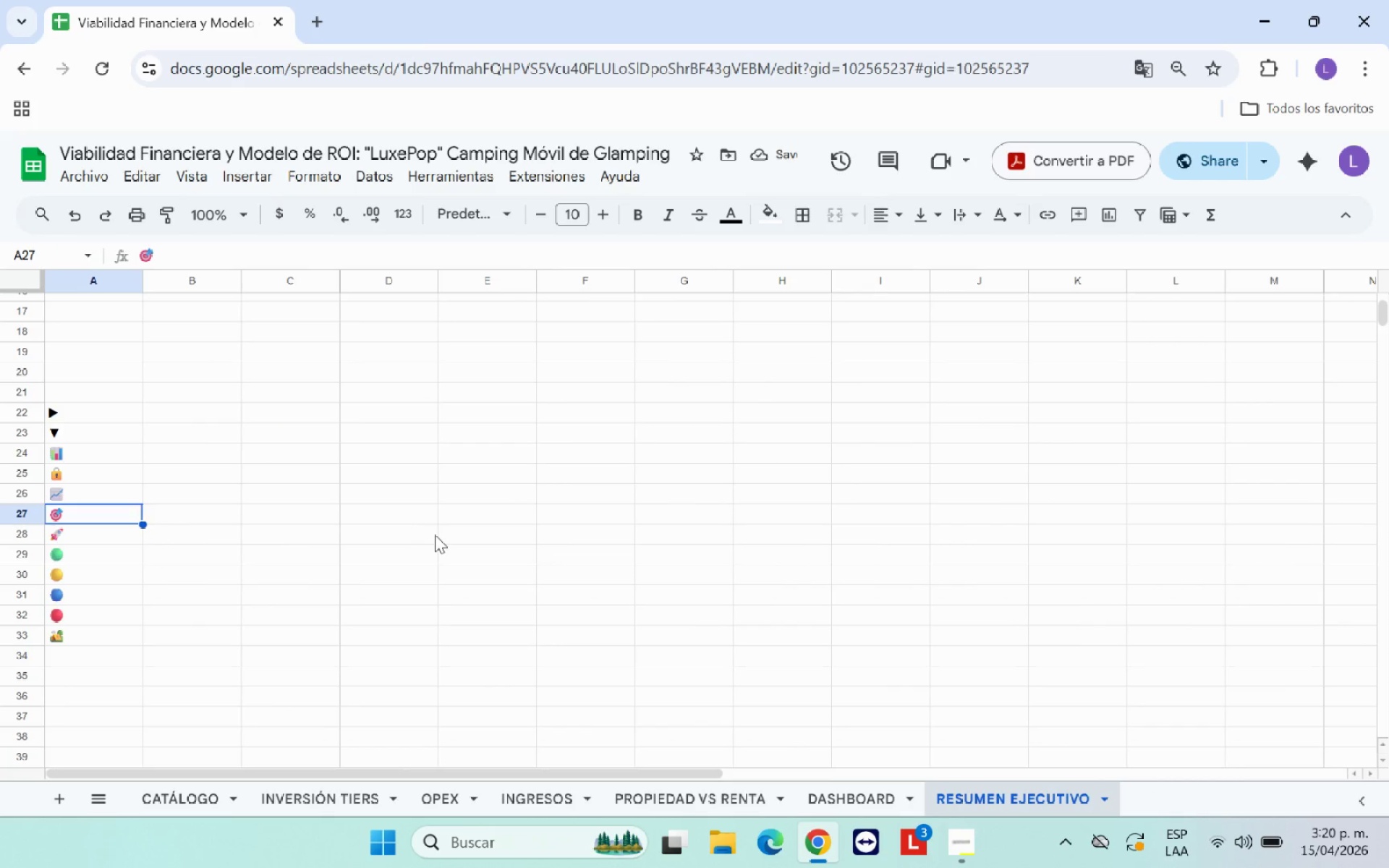 
scroll: coordinate [435, 535], scroll_direction: up, amount: 4.0
 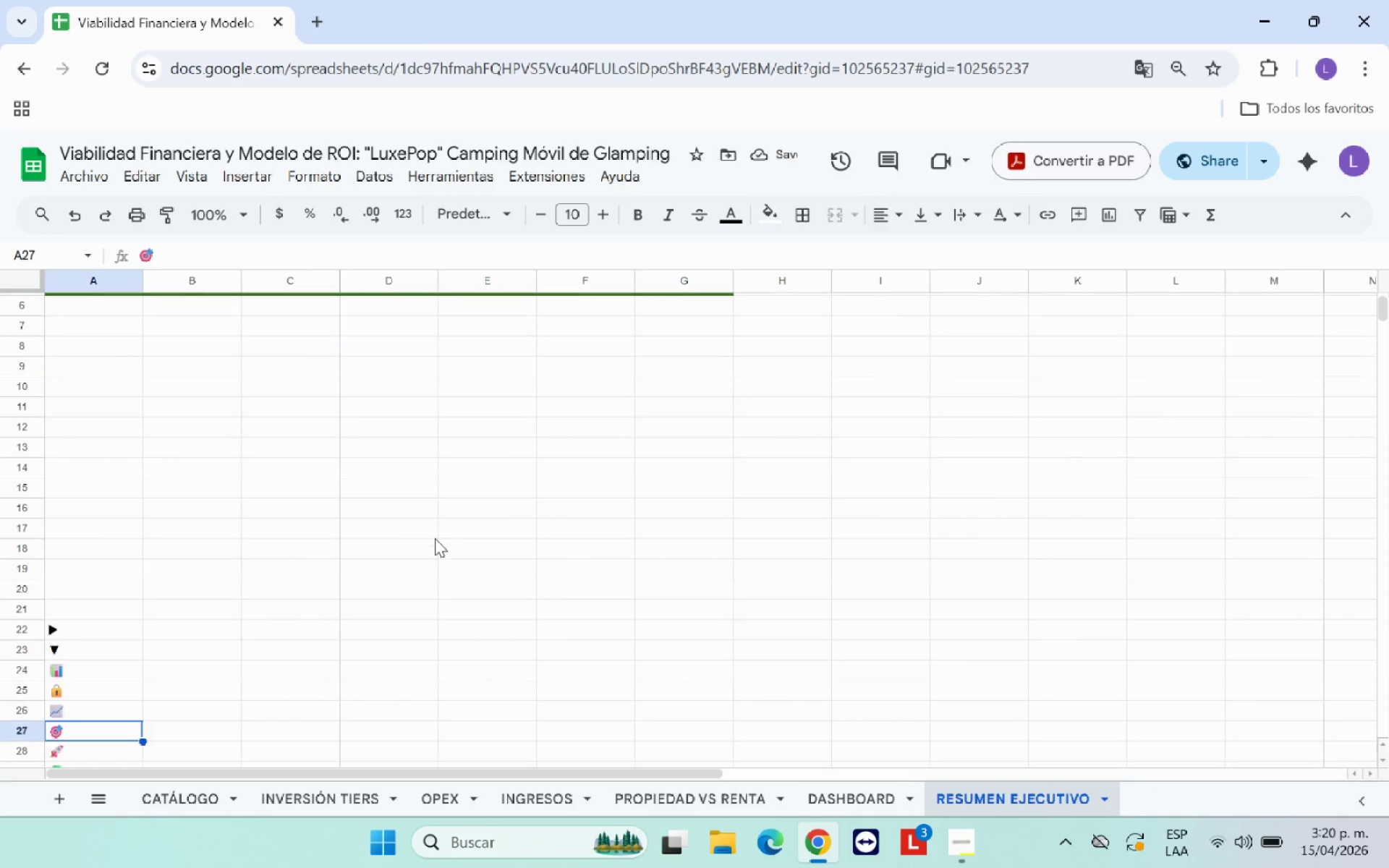 
scroll: coordinate [430, 544], scroll_direction: down, amount: 3.0
 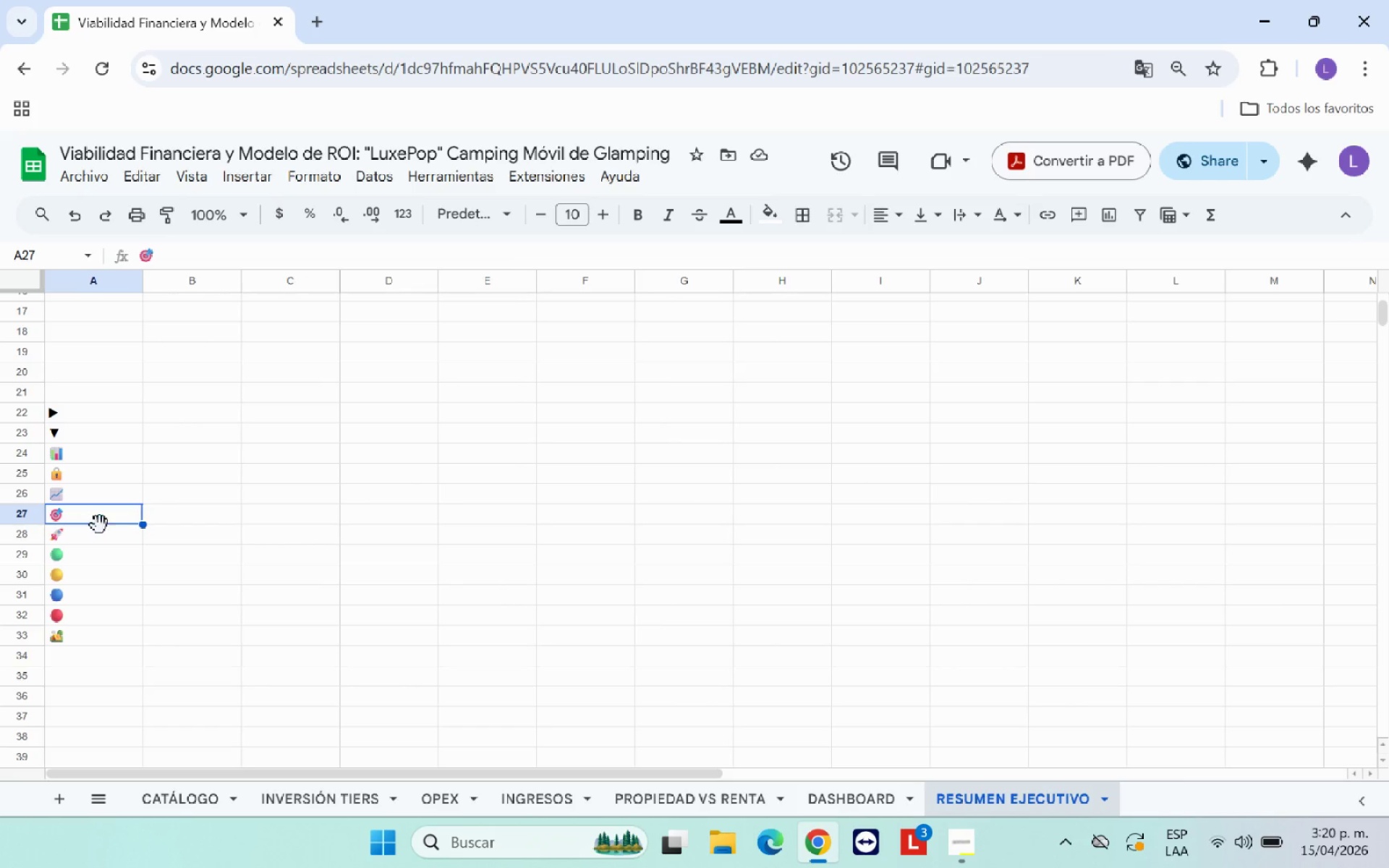 
hold_key(key=ControlLeft, duration=1.25)
 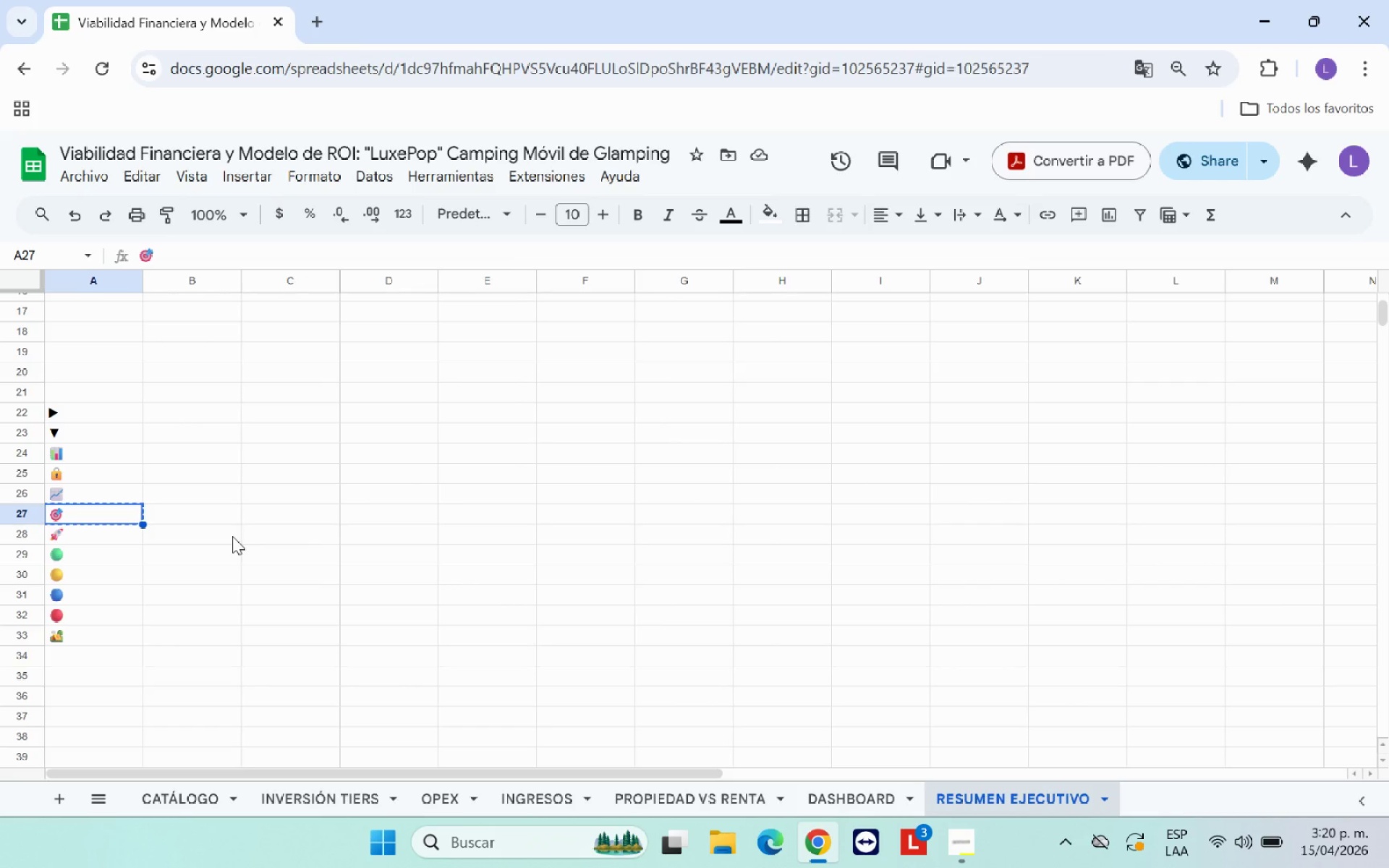 
hold_key(key=C, duration=0.45)
 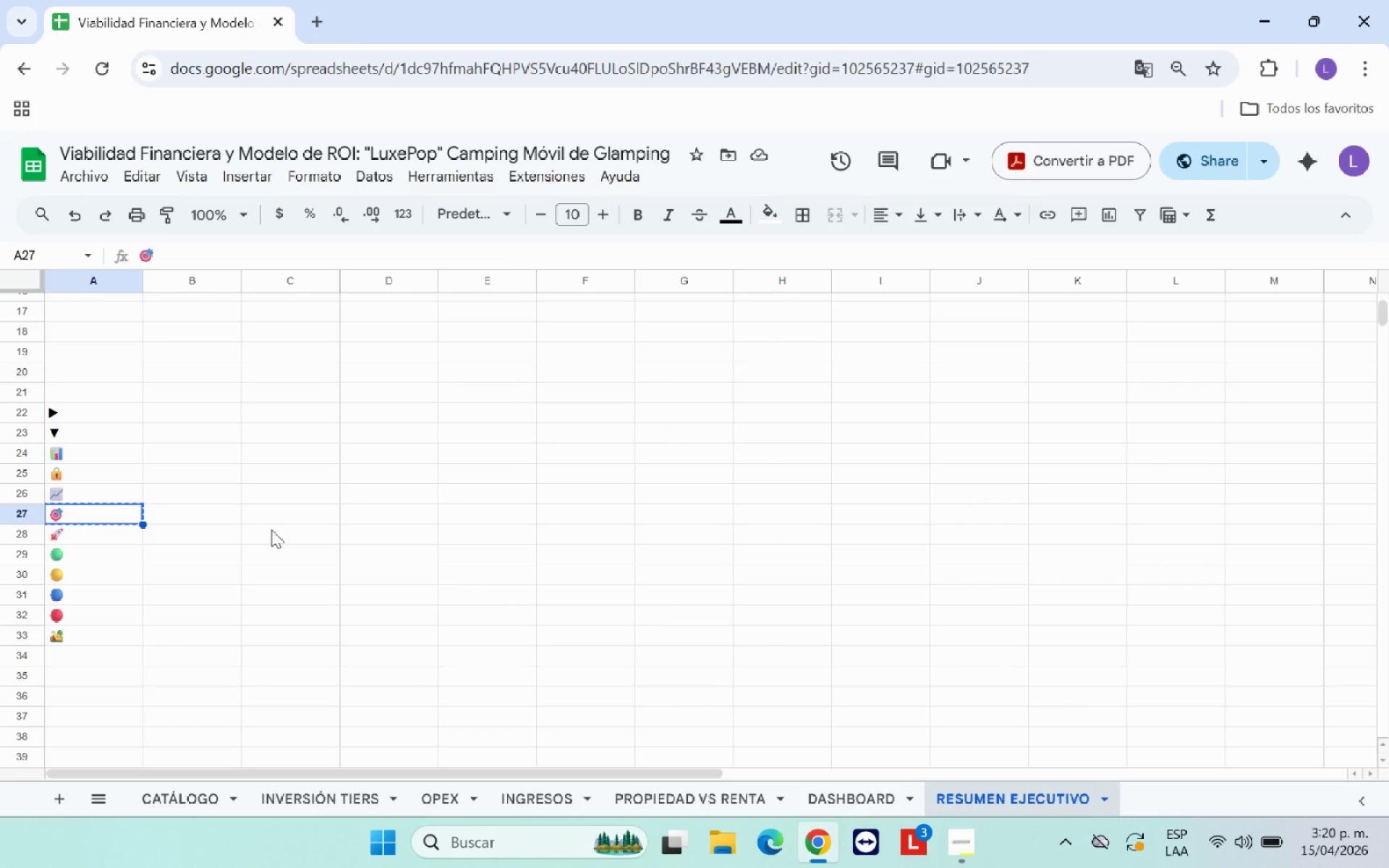 
scroll: coordinate [271, 529], scroll_direction: up, amount: 4.0
 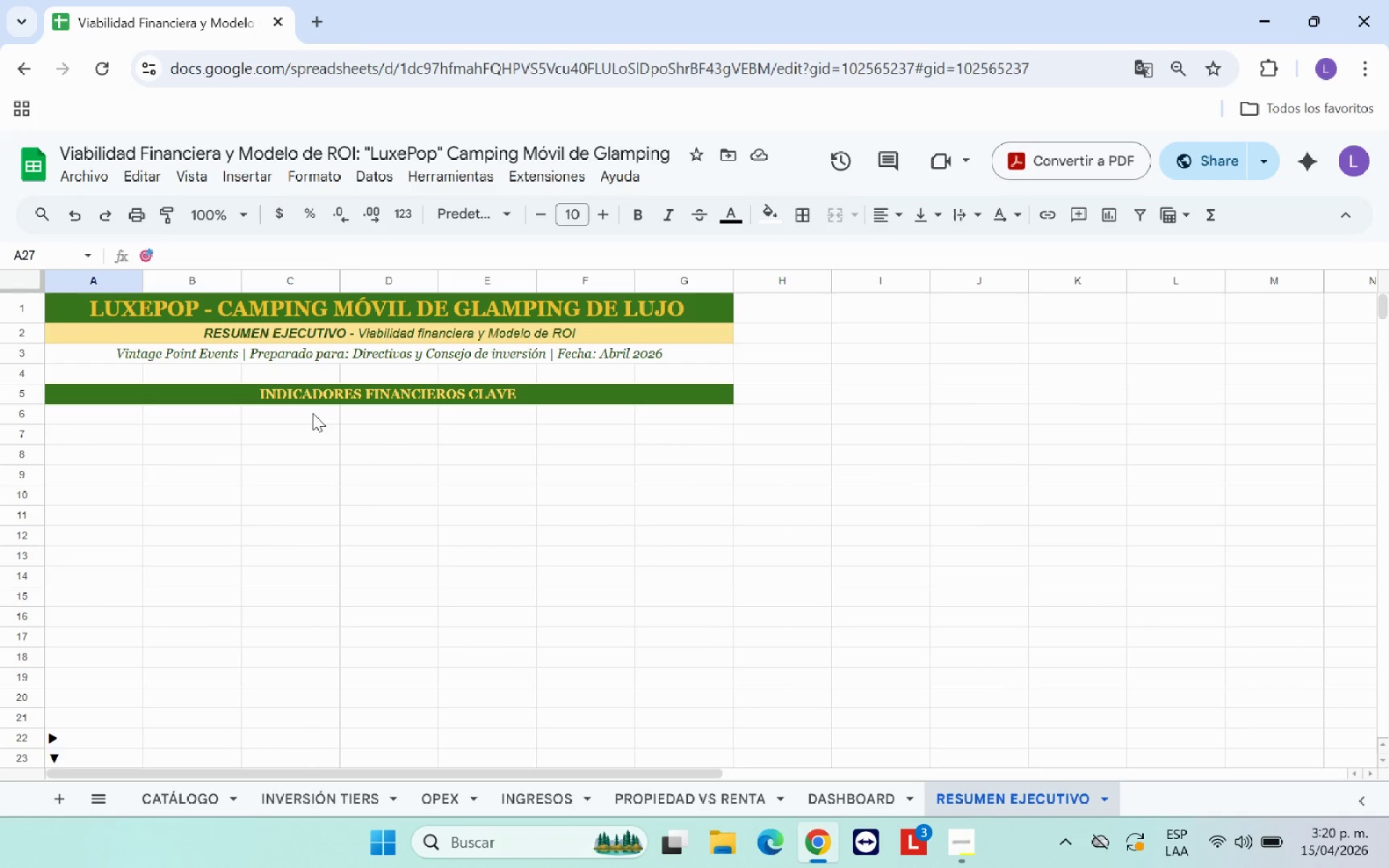 
left_click([320, 401])
 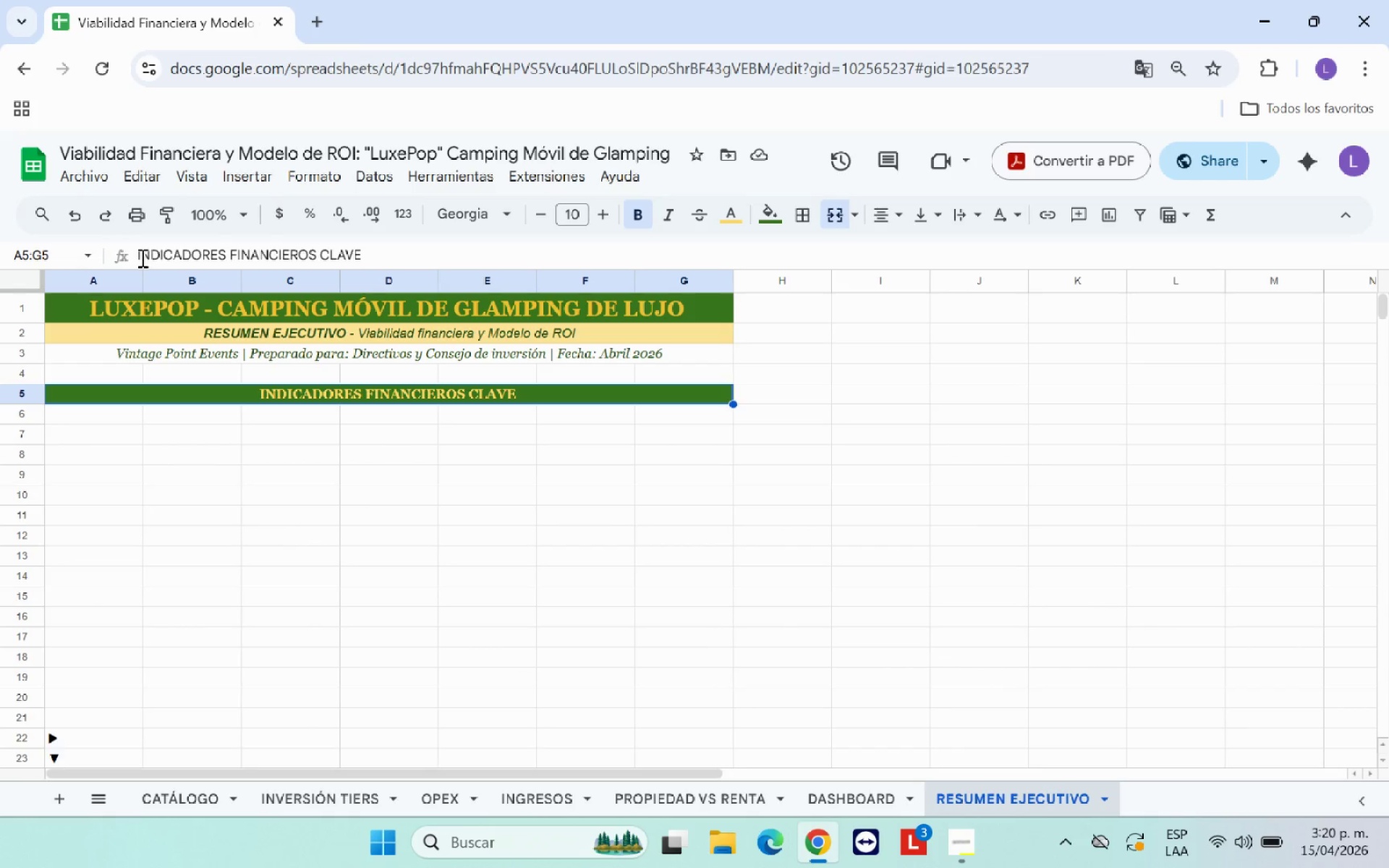 
left_click([139, 258])
 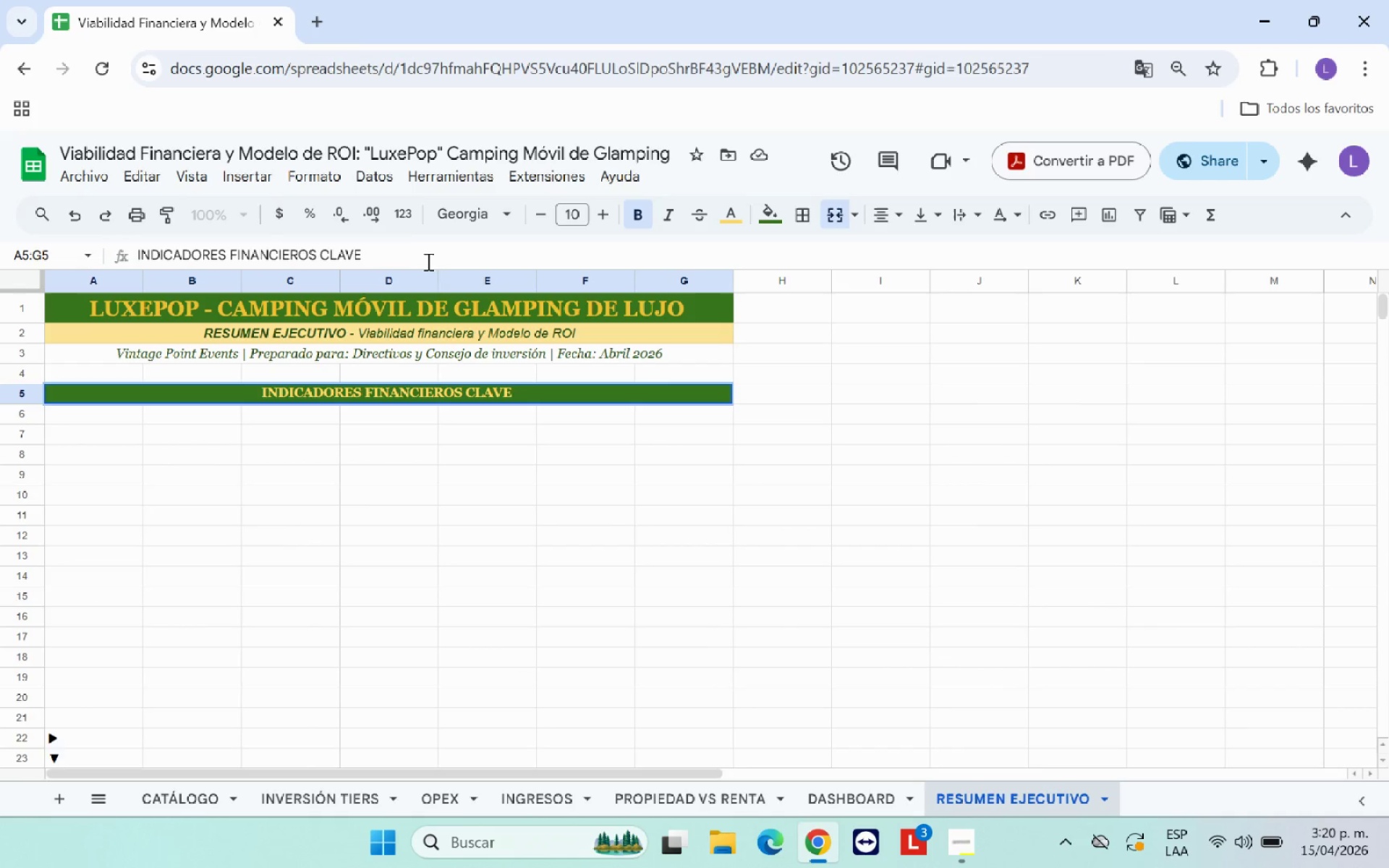 
left_click([421, 264])
 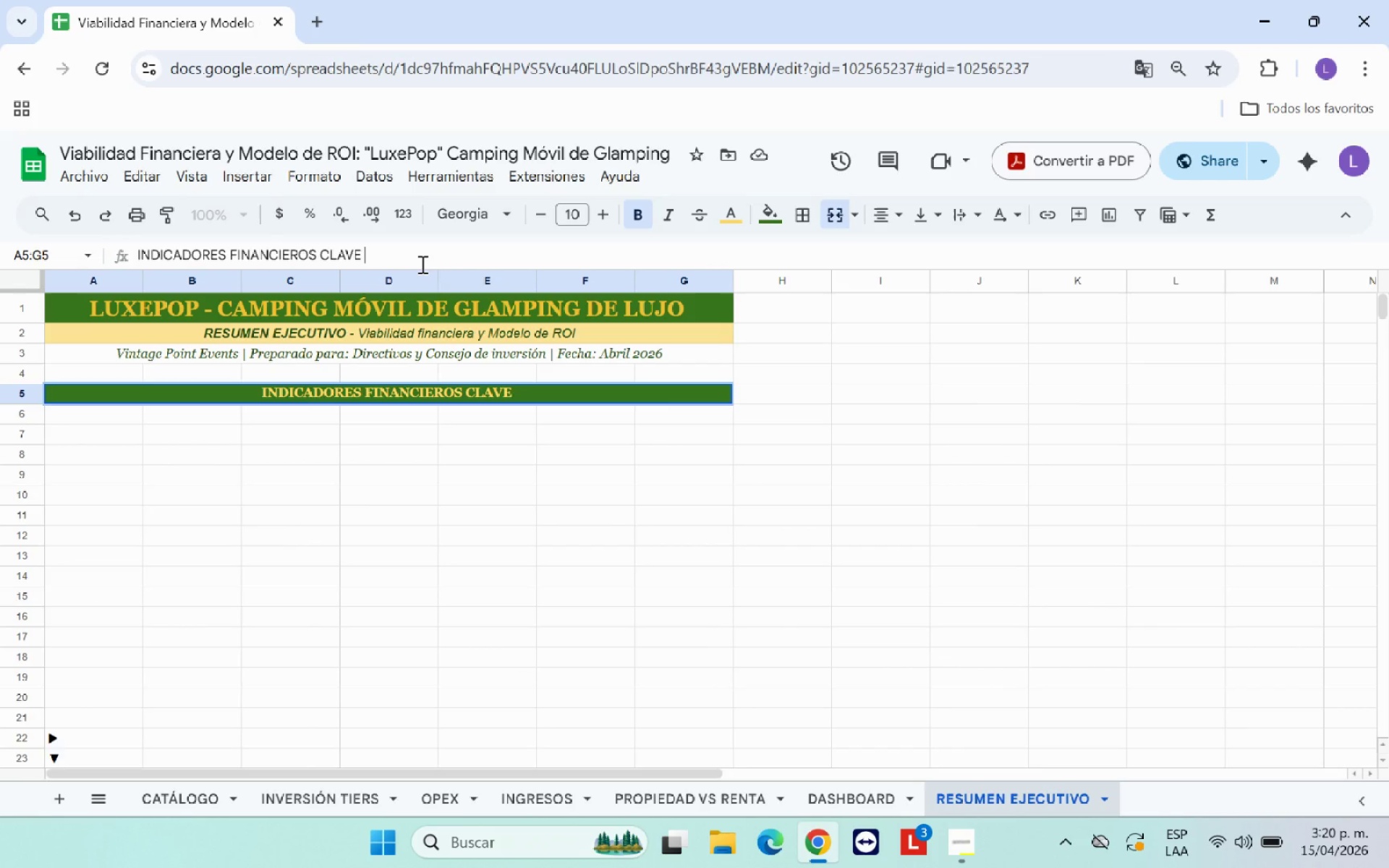 
key(Control+V)
 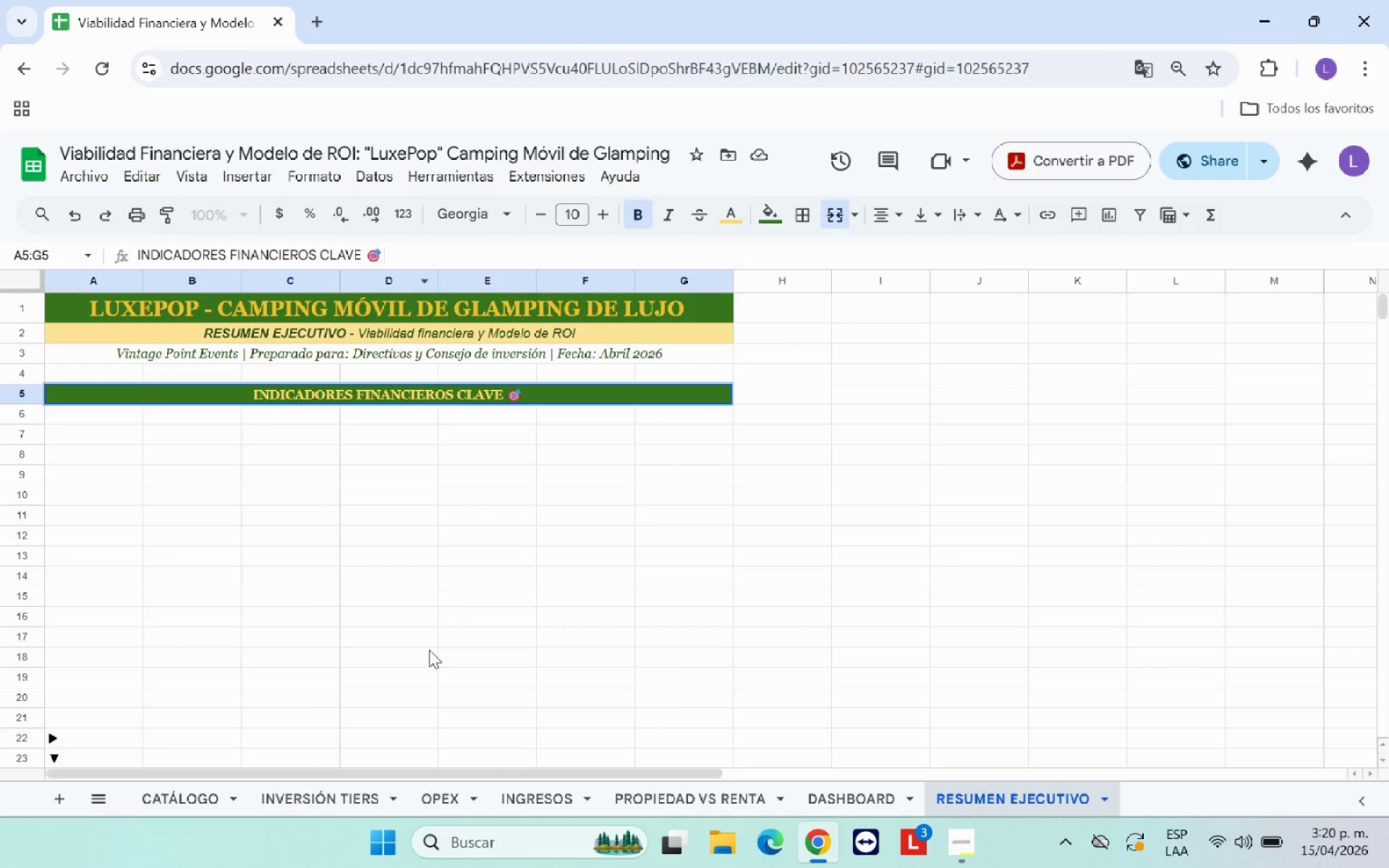 
left_click([429, 650])
 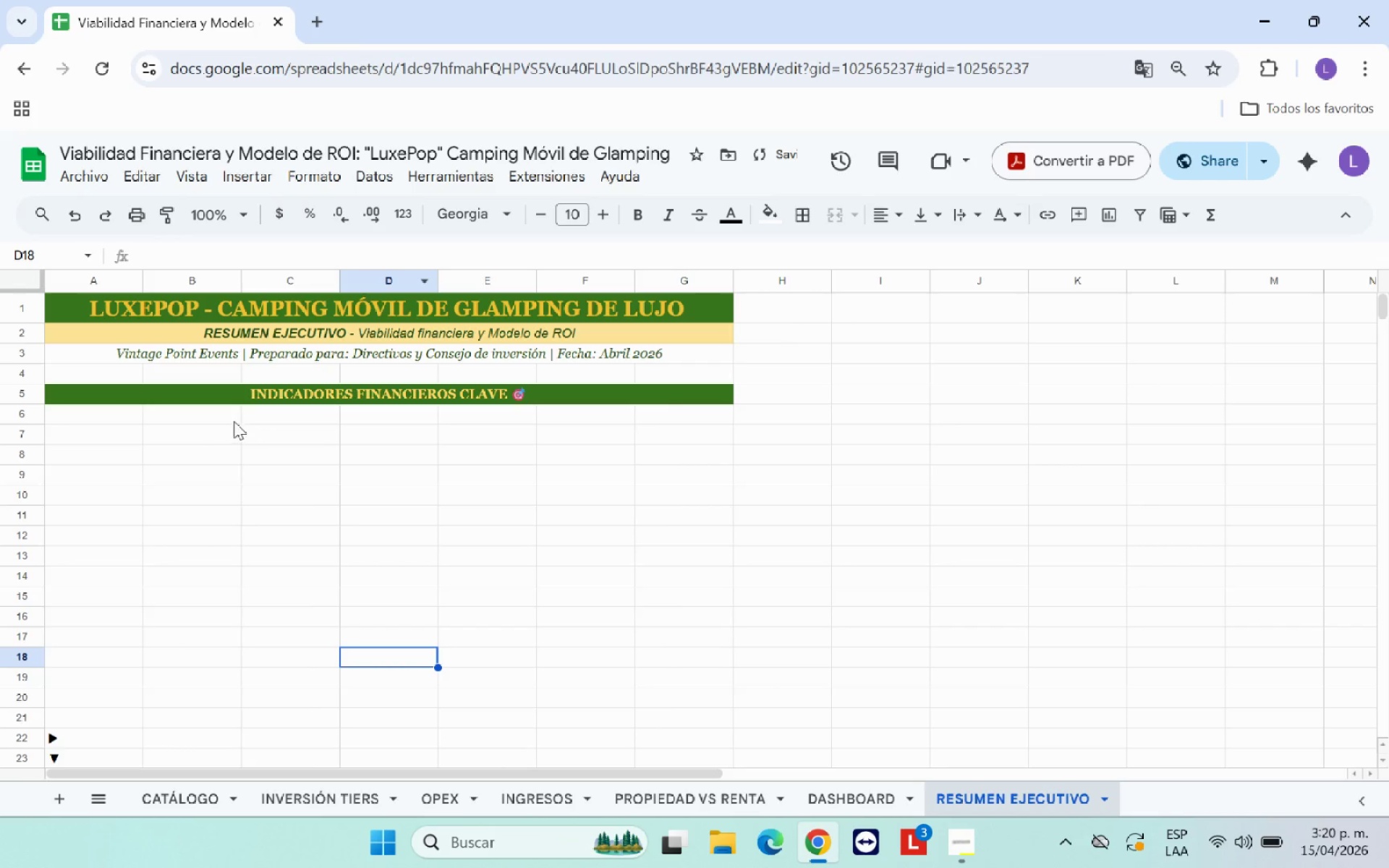 
left_click([197, 417])
 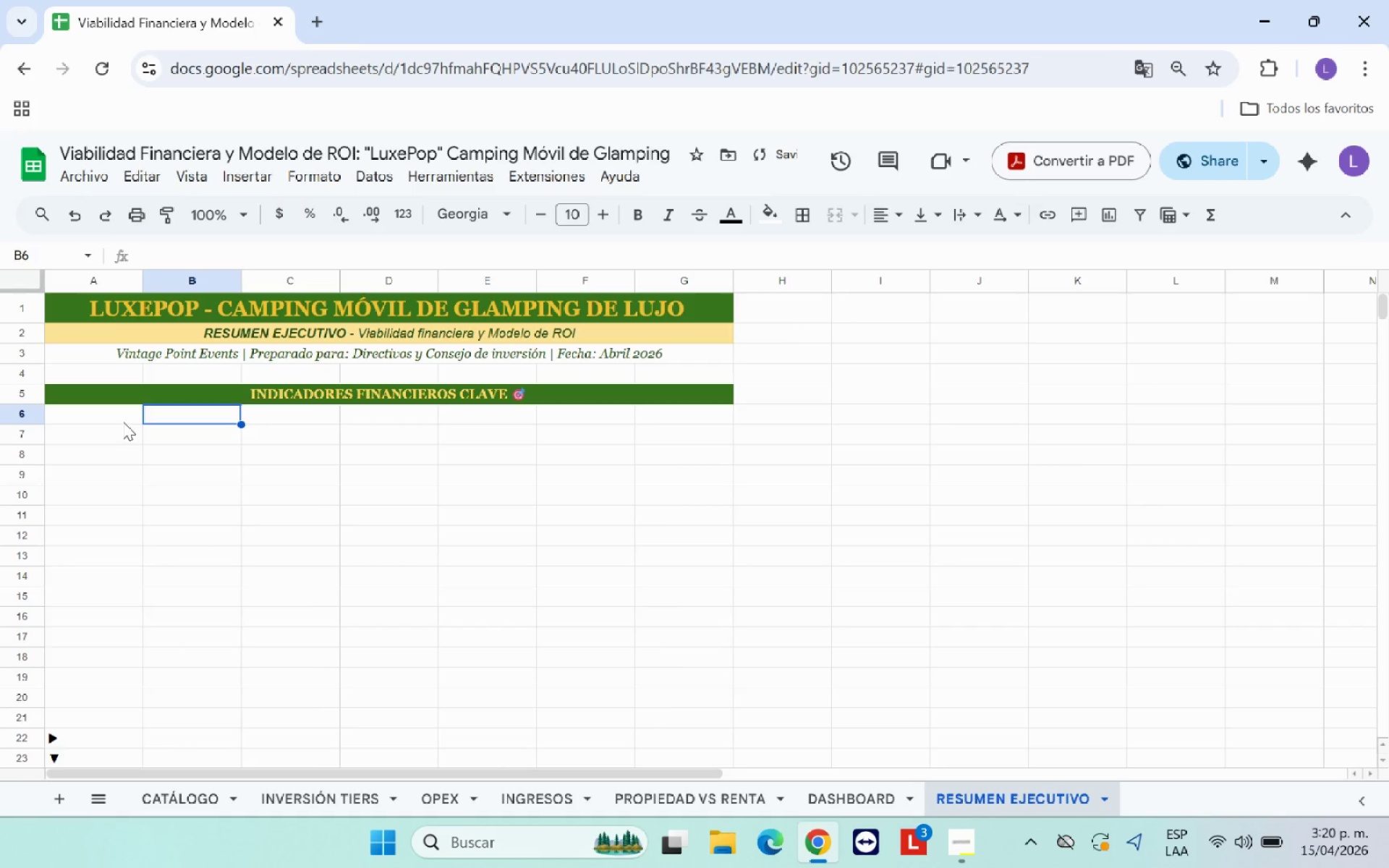 
left_click([123, 421])
 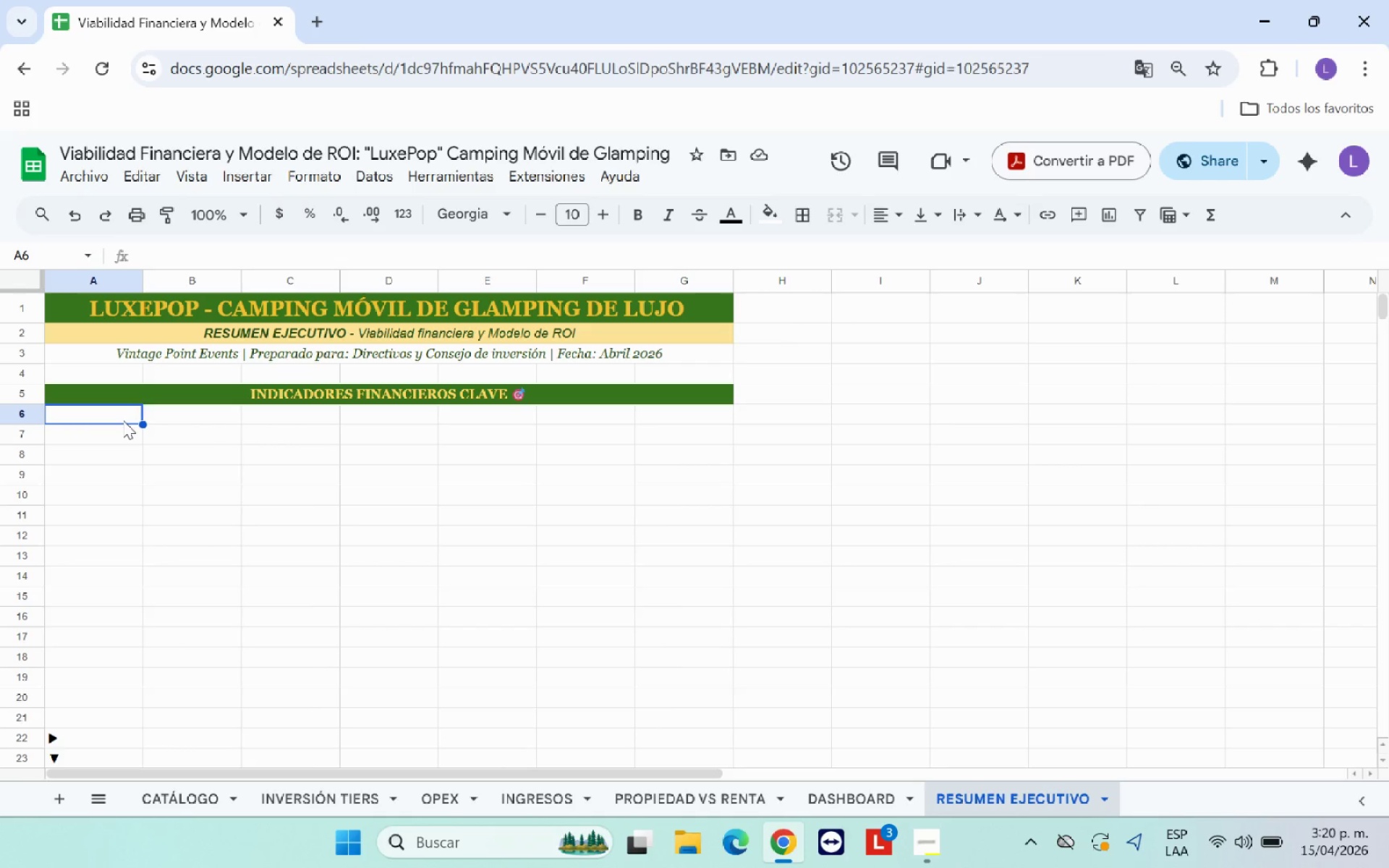 
type(Inversio)
 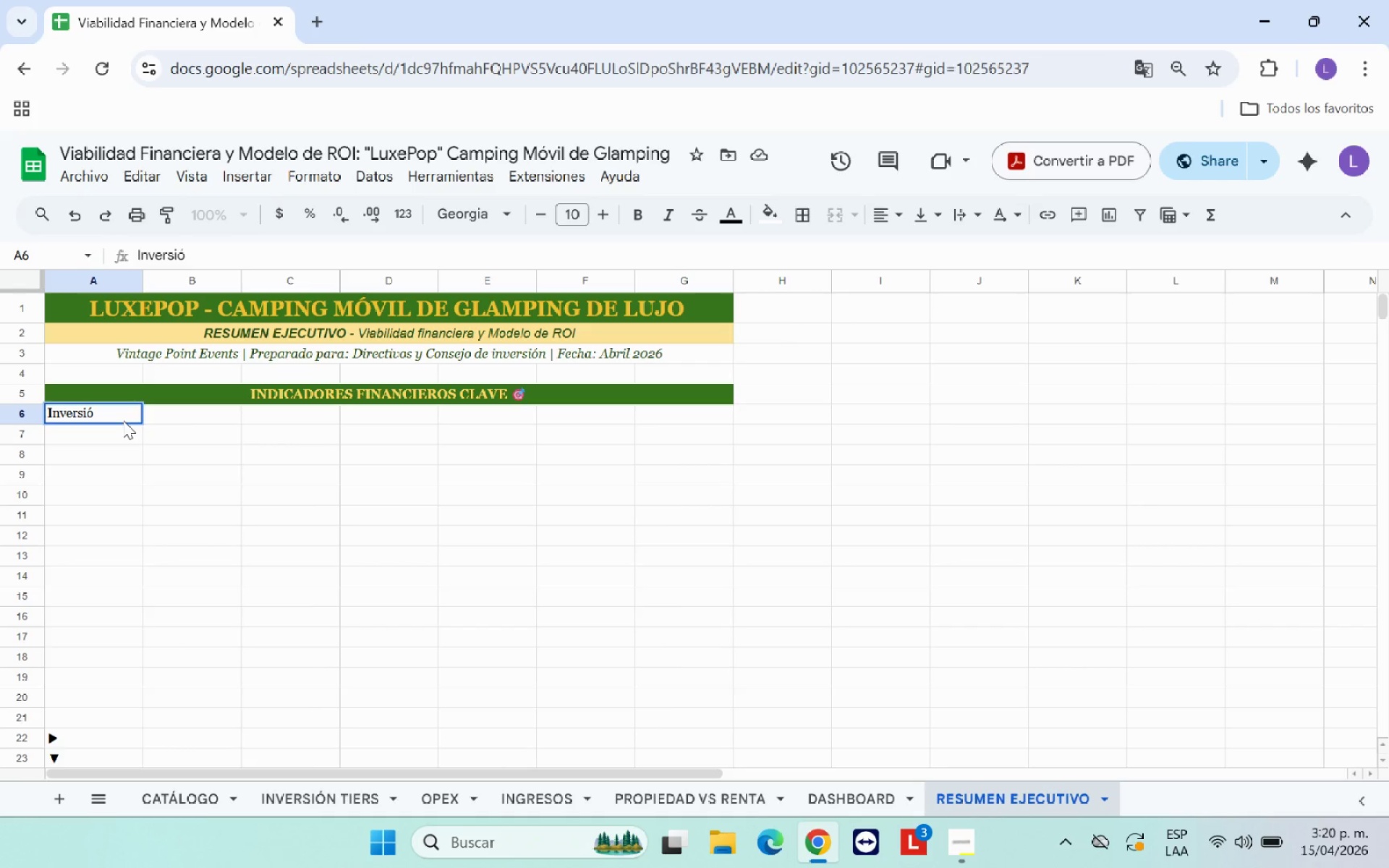 
hold_key(key=Semicolon, duration=0.41)
 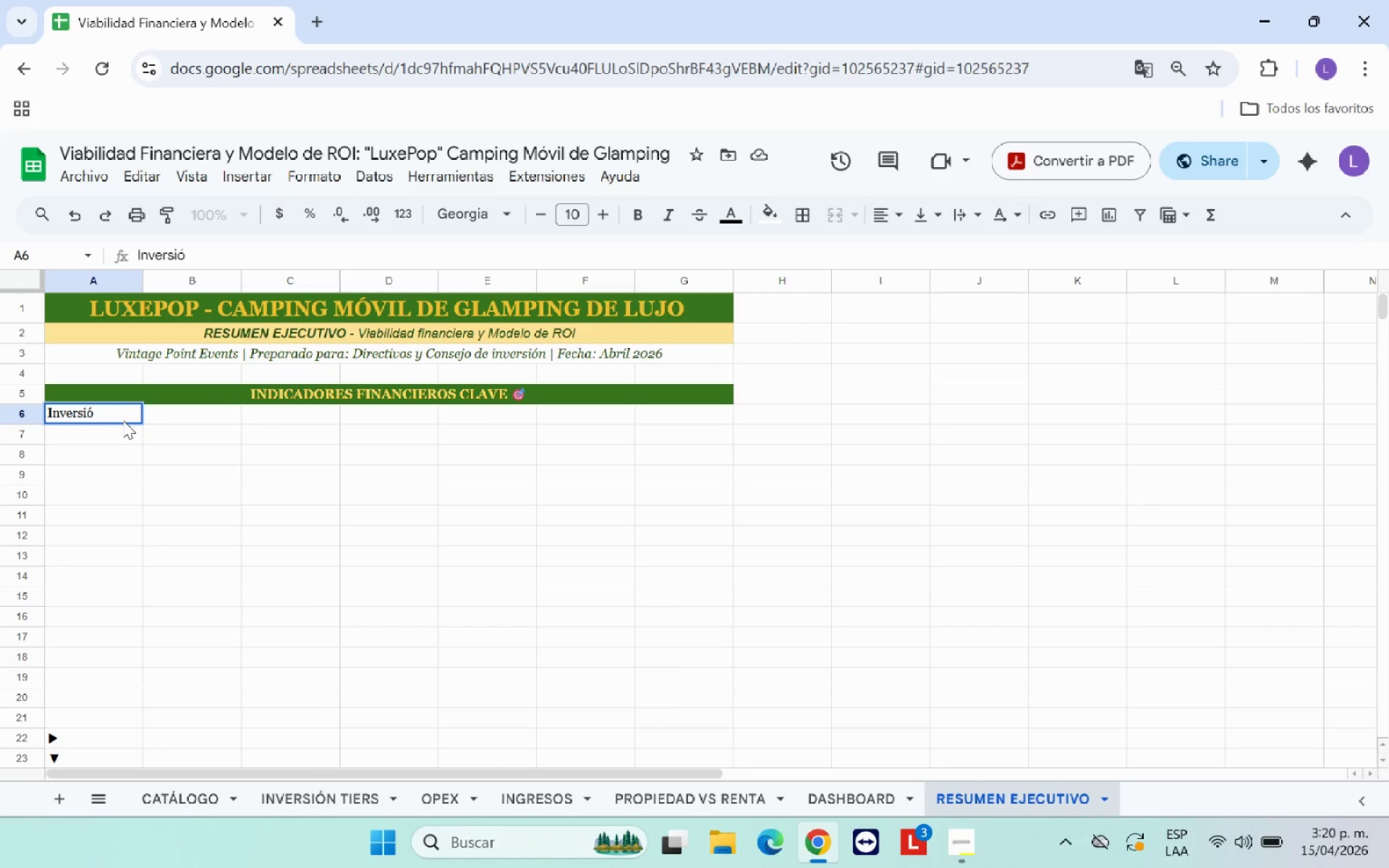 
wait(8.41)
 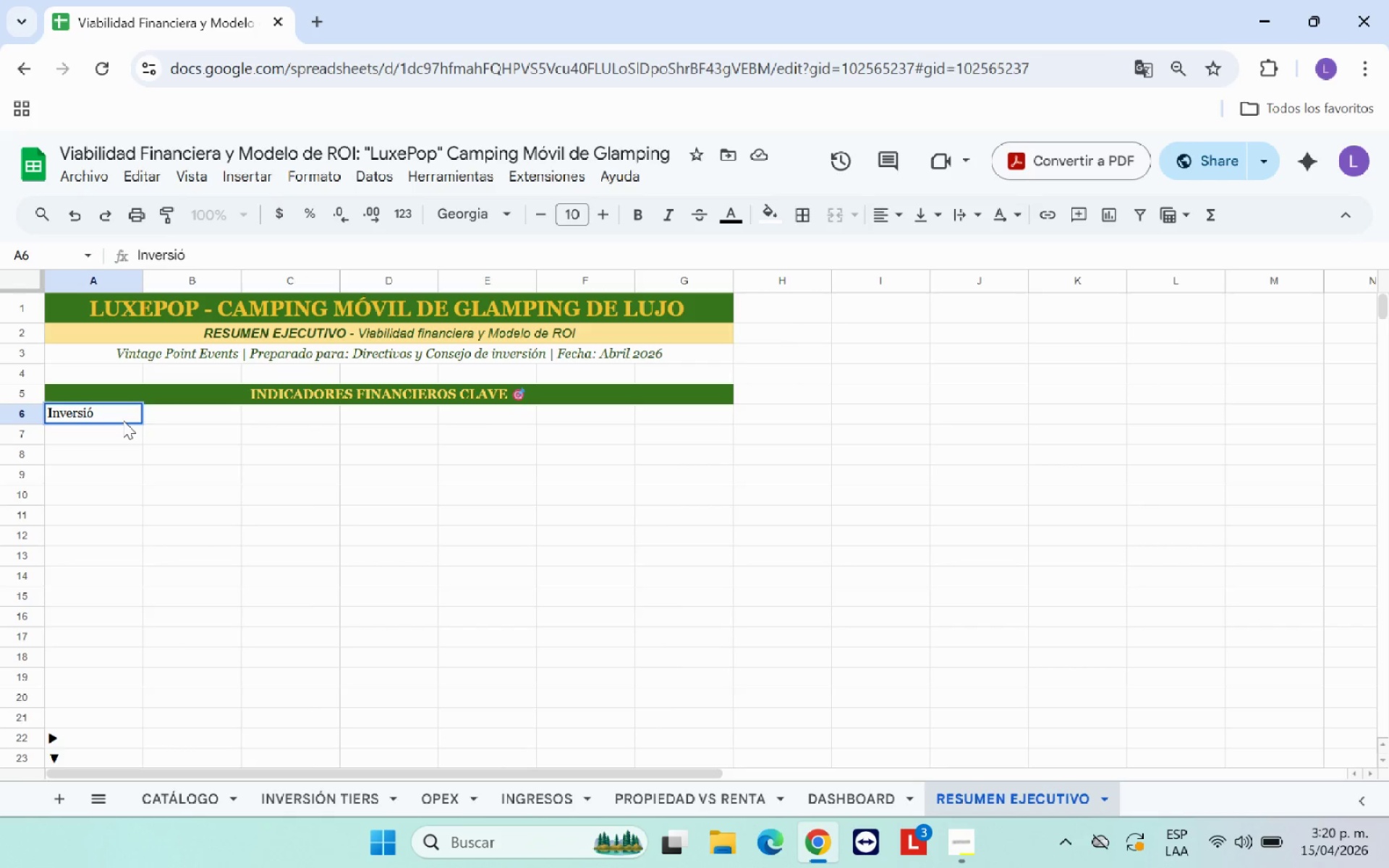 
type(n Inicial Recomendada *Tier Plata()
 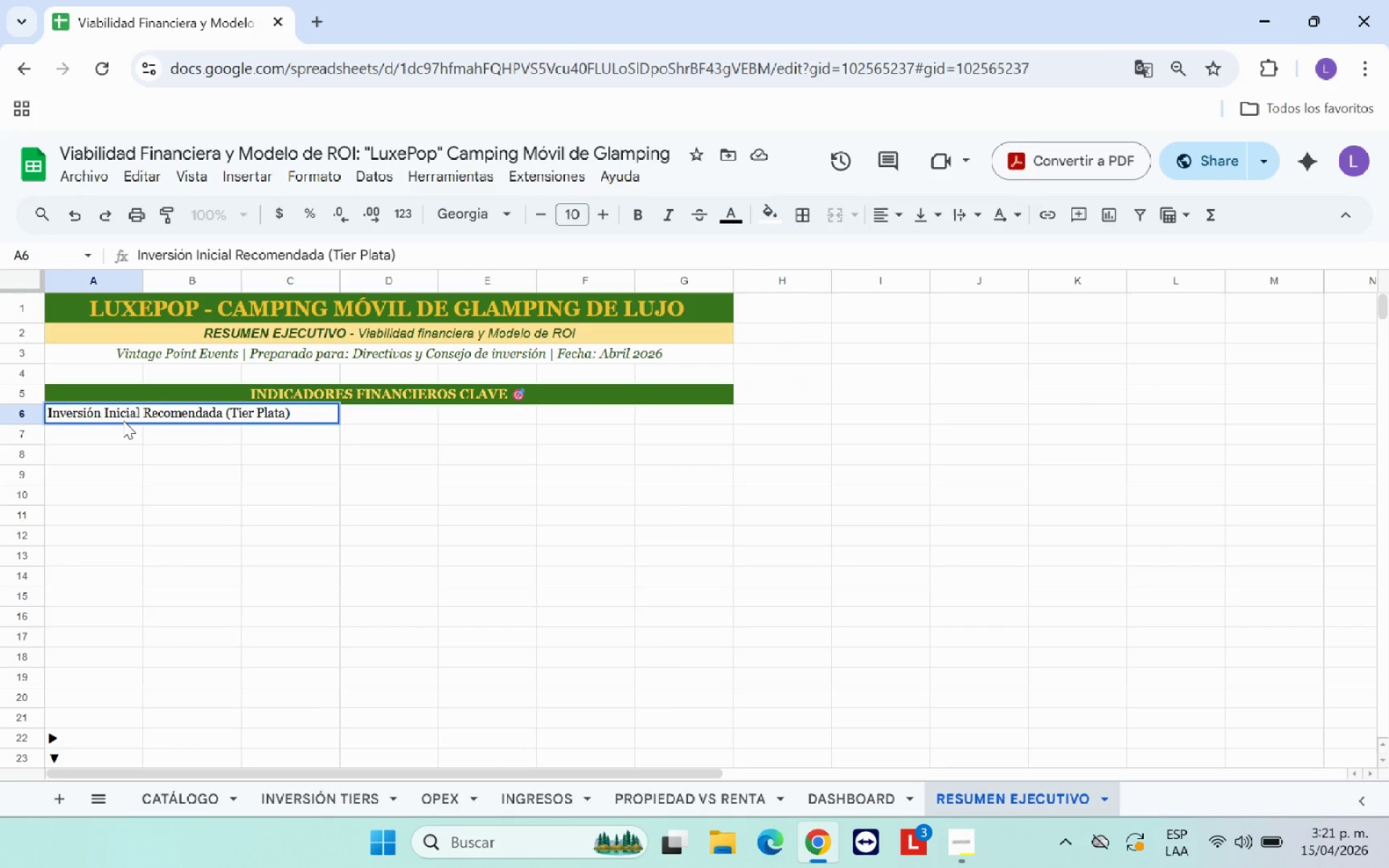 
key(Enter)
 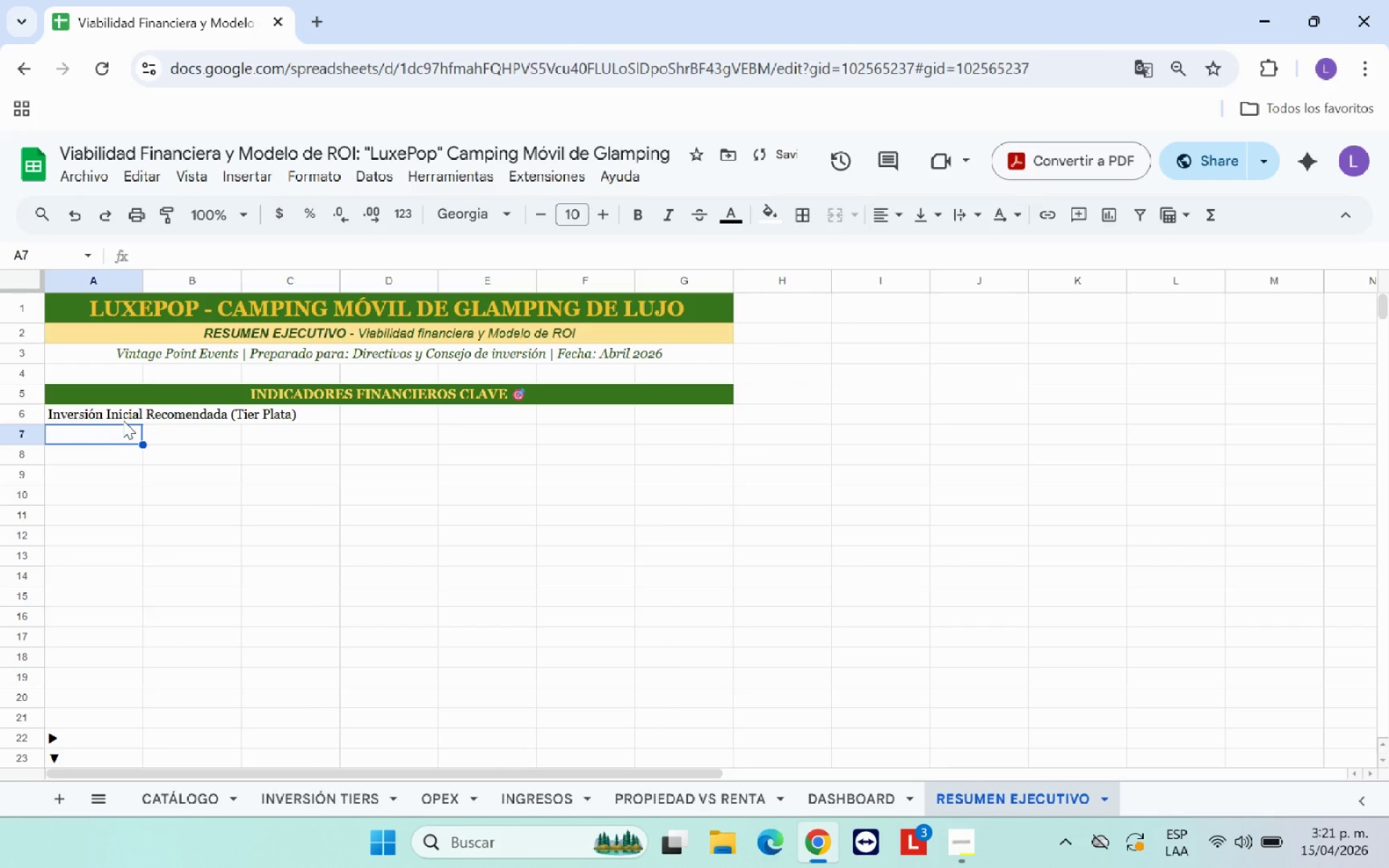 
type(Ingreso AAnu)
key(Backspace)
key(Backspace)
key(Backspace)
type(ual)
key(Backspace)
key(Backspace)
key(Backspace)
type(ni)
key(Backspace)
type(ual Proyectado *Escenario Base 70%()
 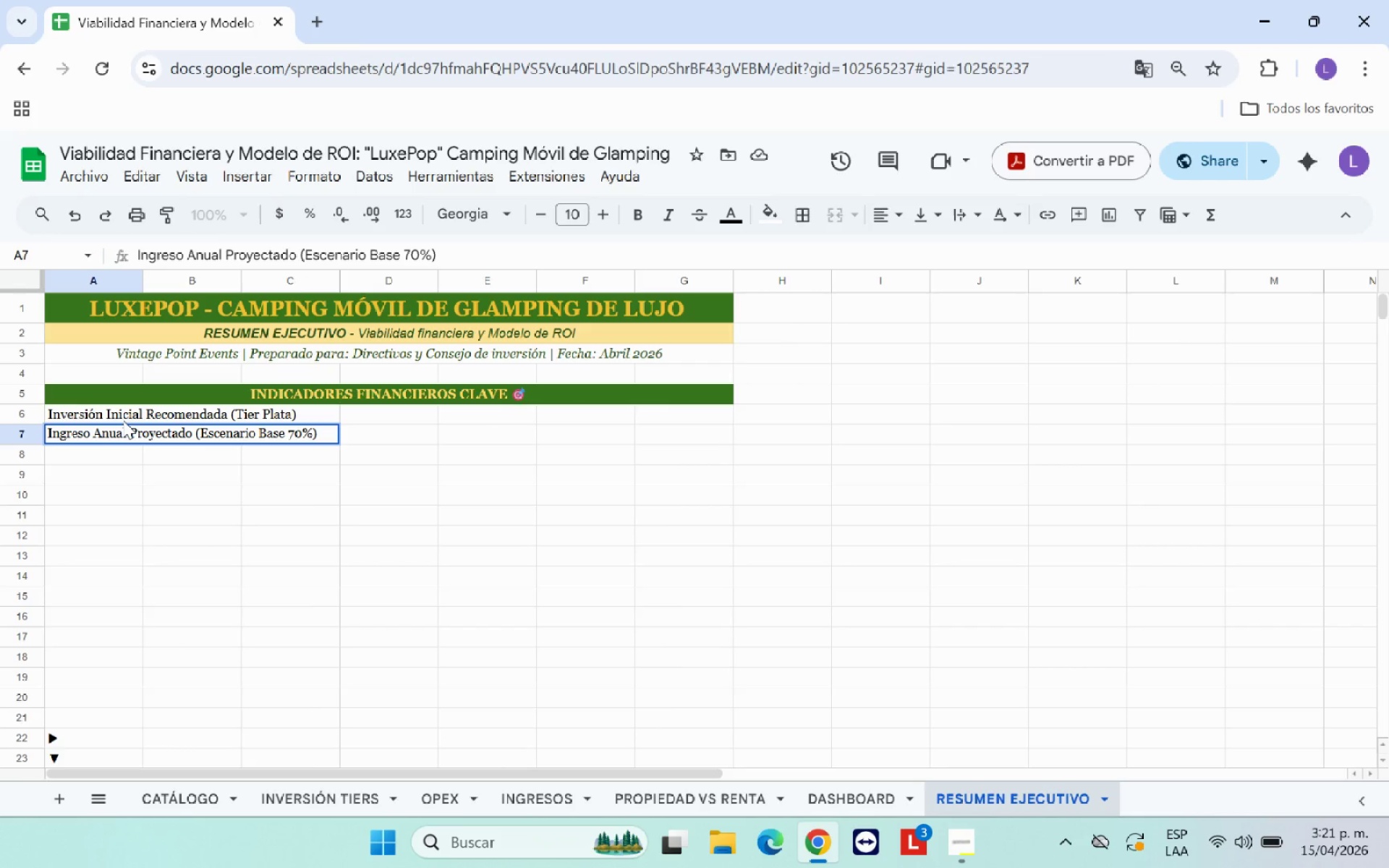 
key(Enter)
 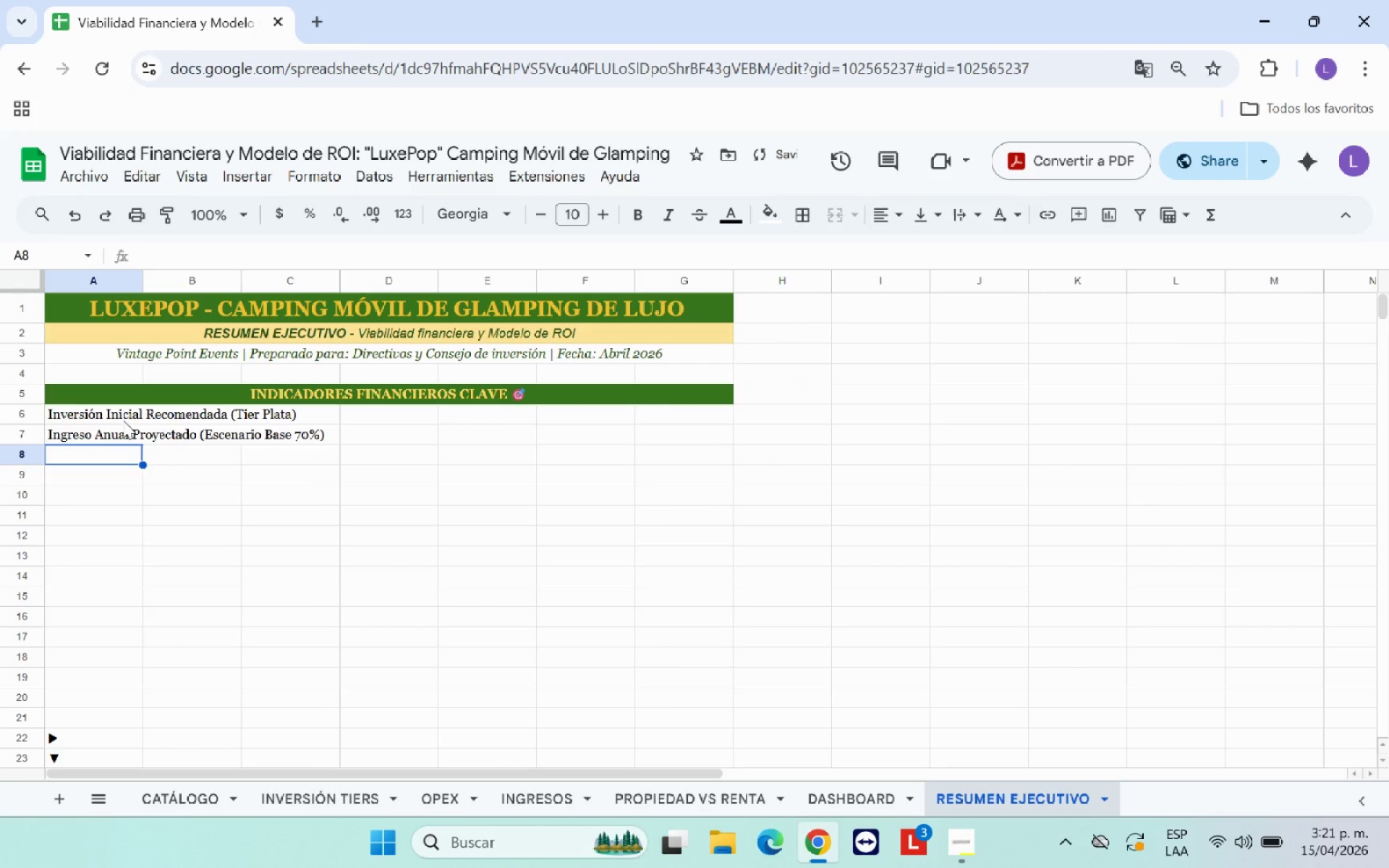 
type(Costo Operativo Anual Total *OPEX()
 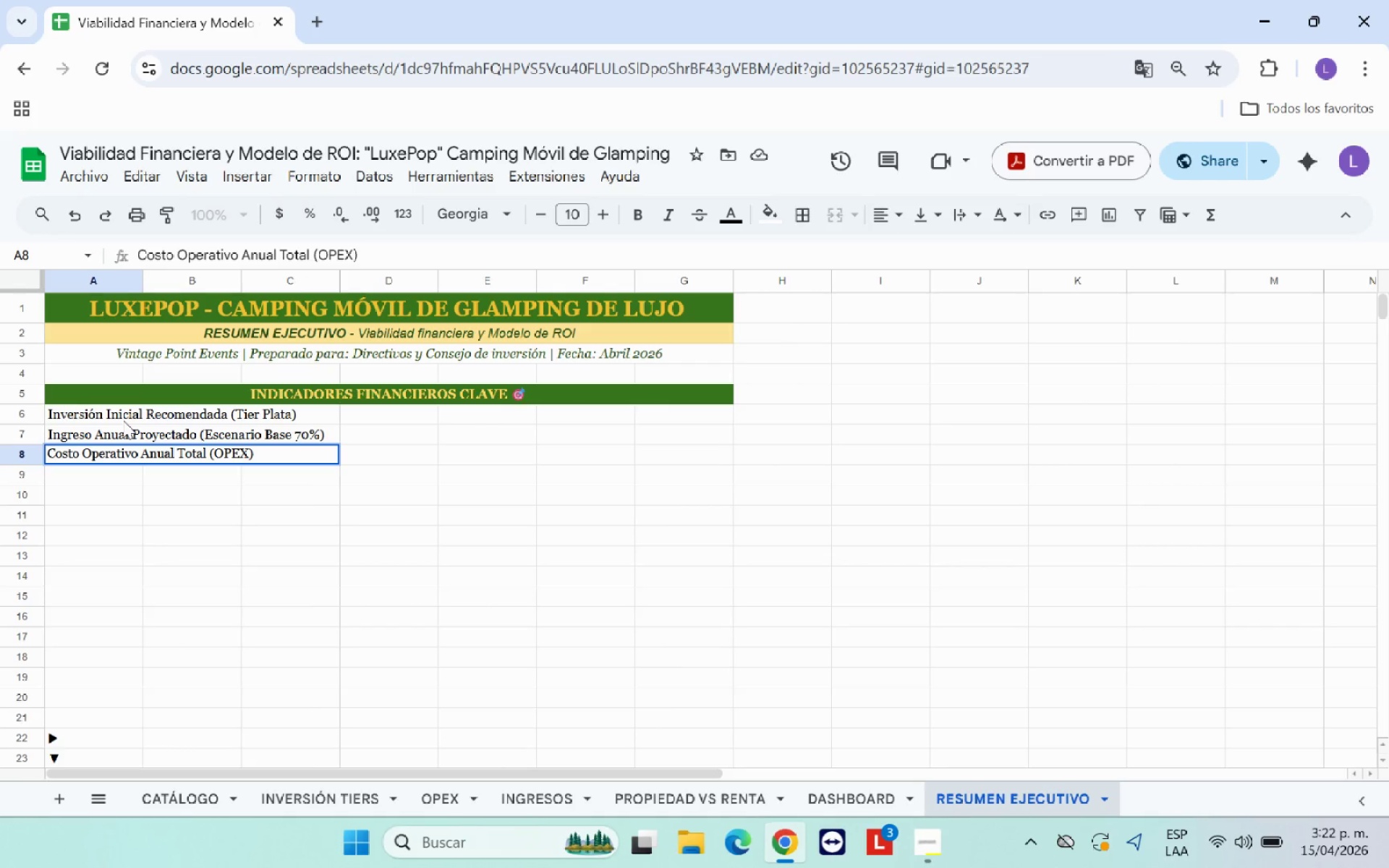 
key(Enter)
 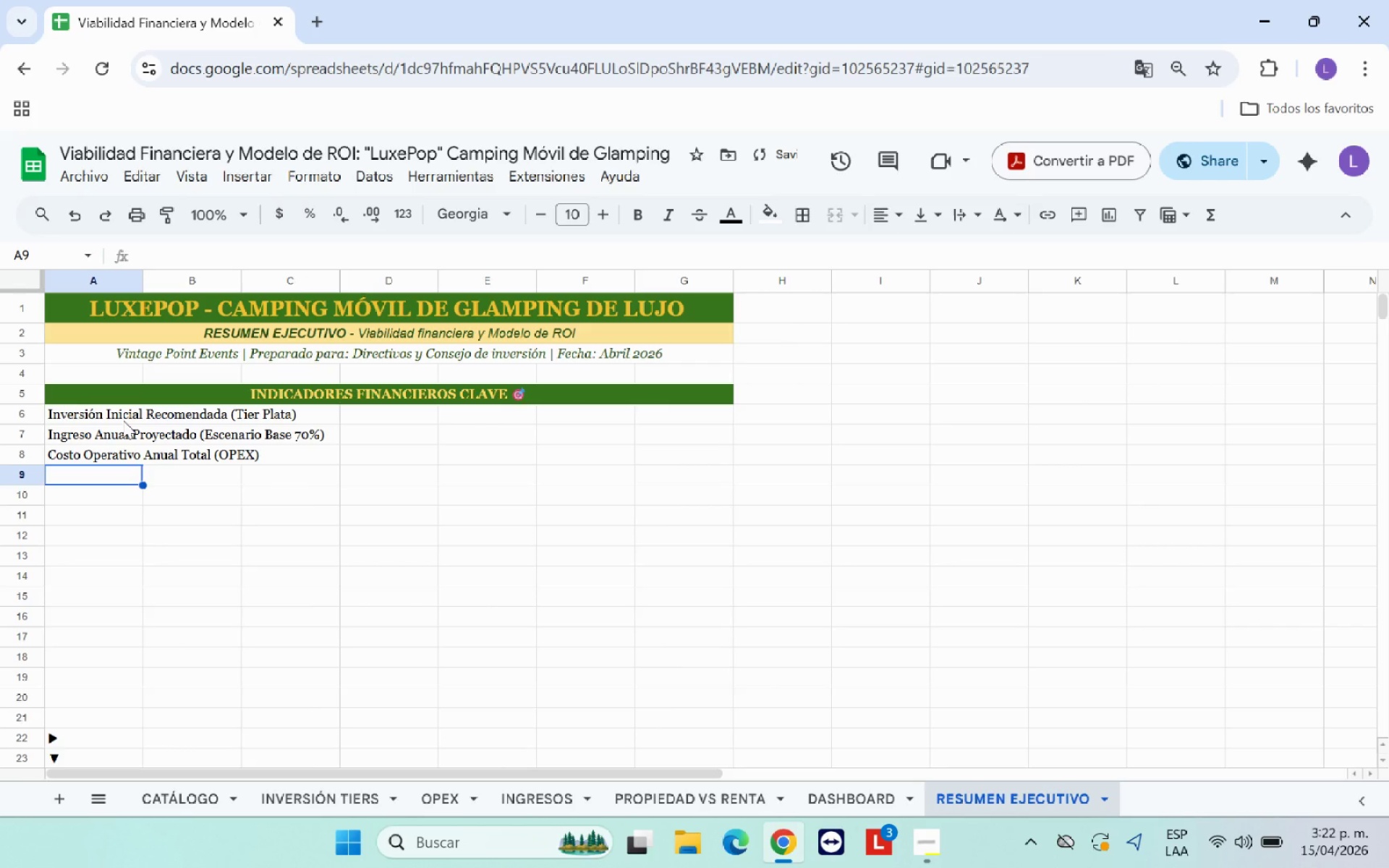 
type(Margen Bruto Anual)
 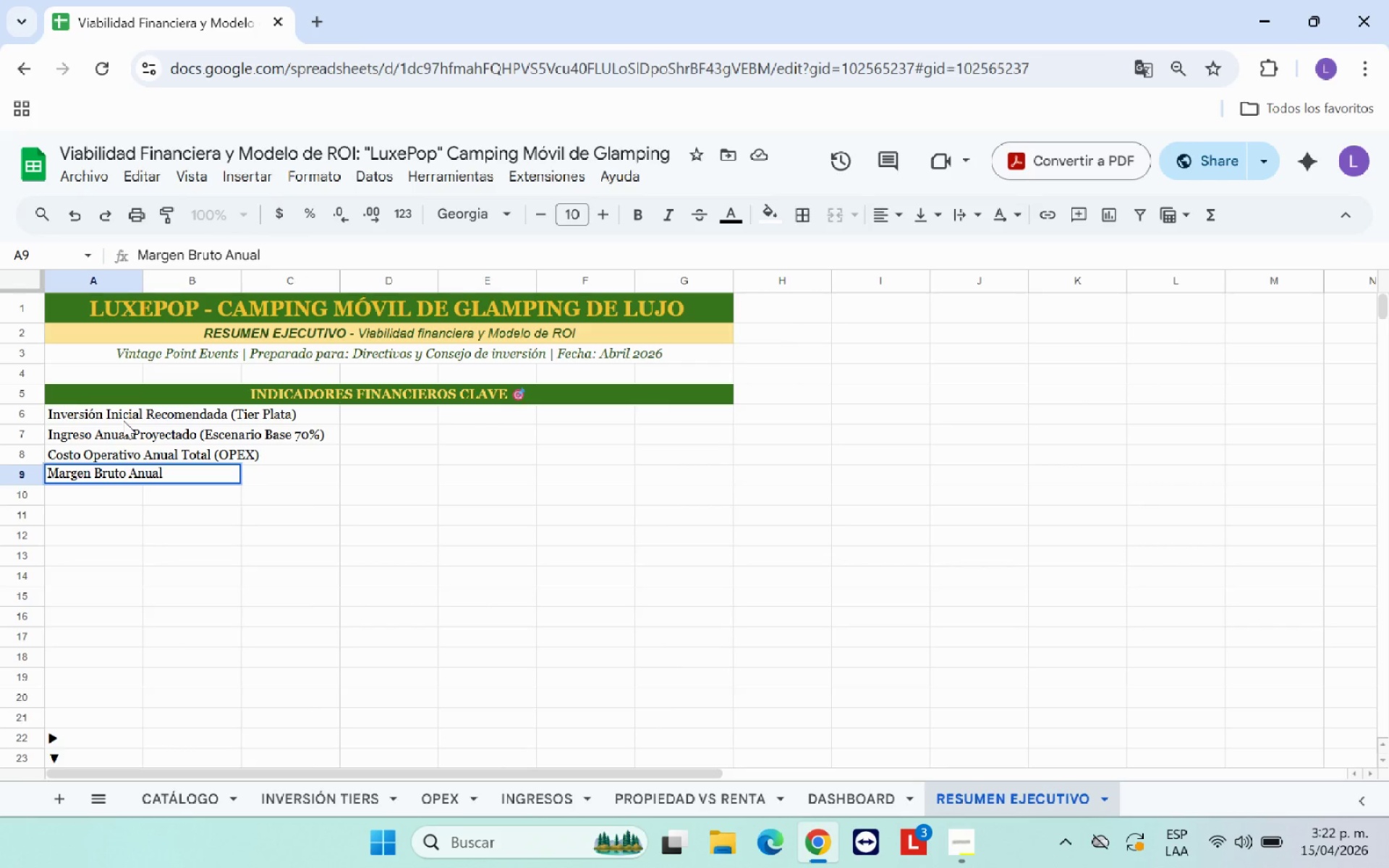 
key(Enter)
 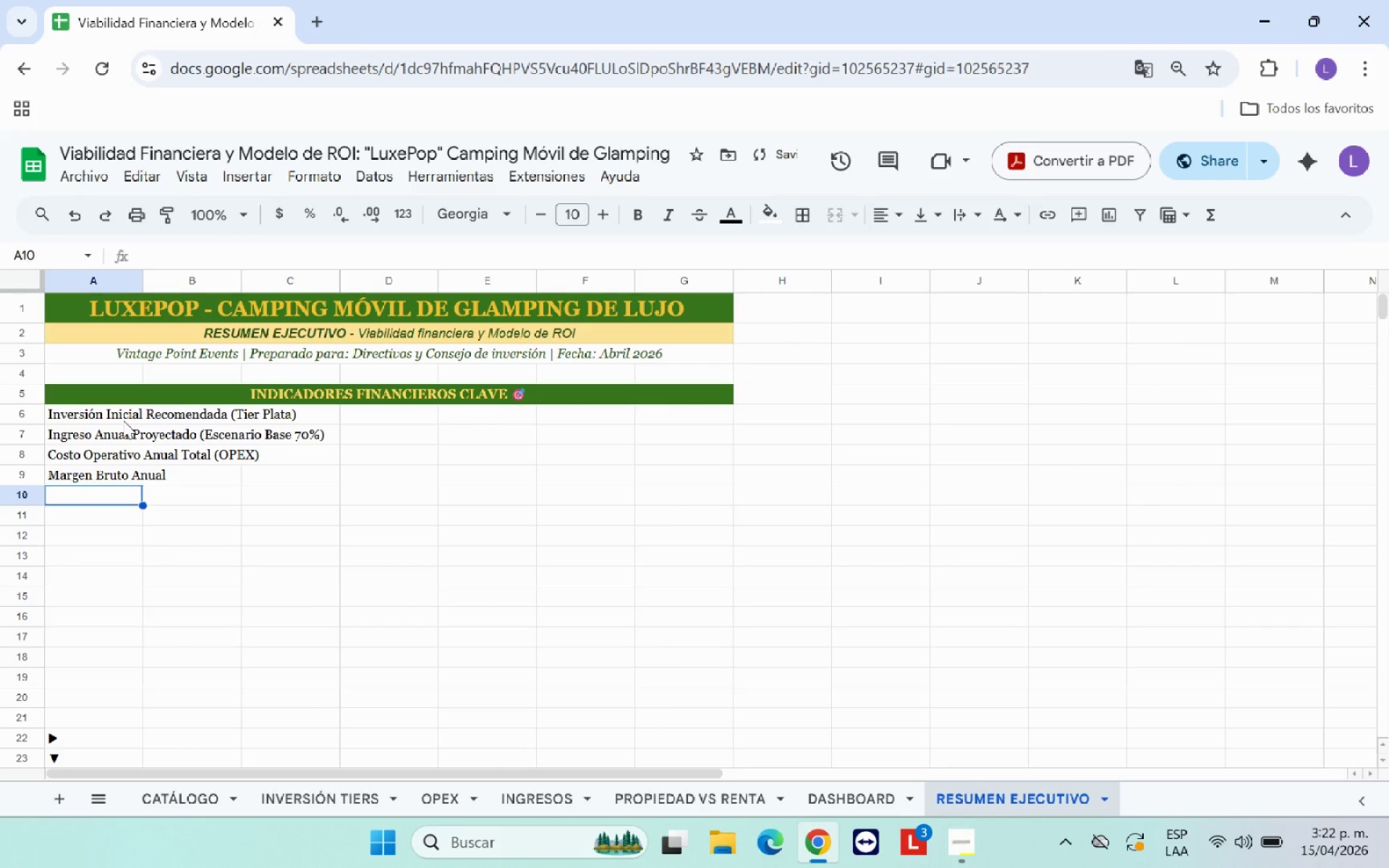 
type(Margen Bru)
key(Backspace)
type(to *%()
 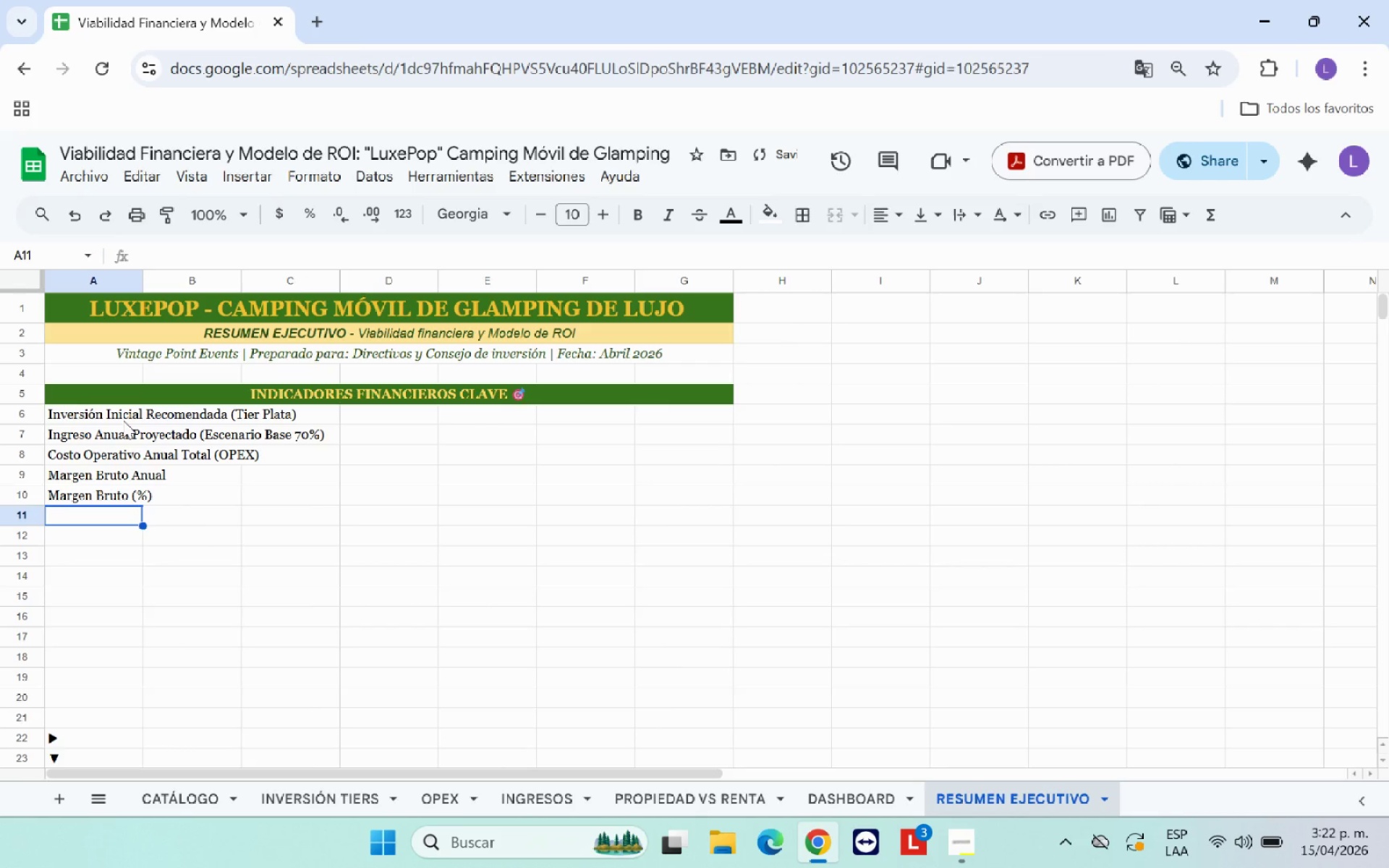 
 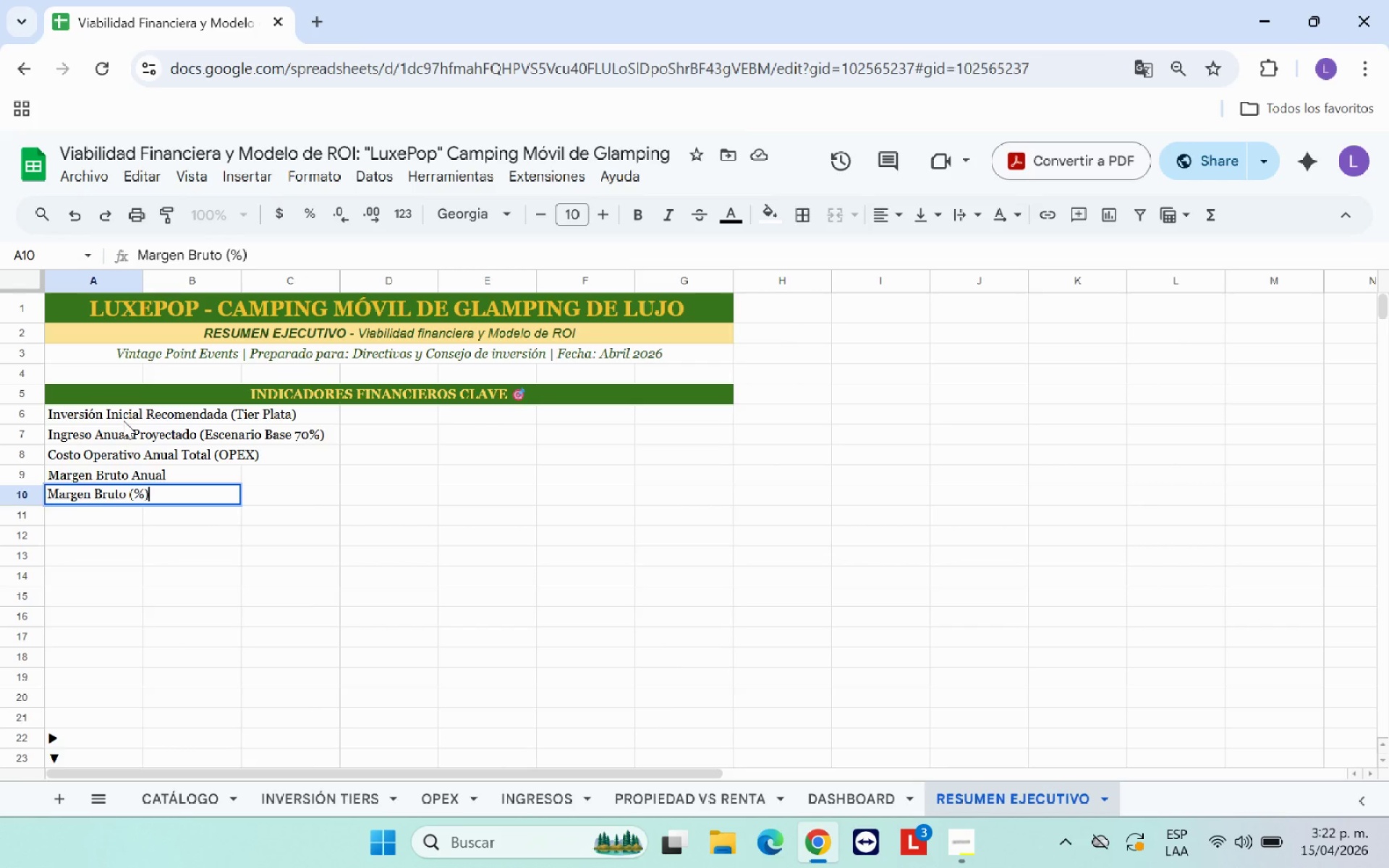 
key(Enter)
 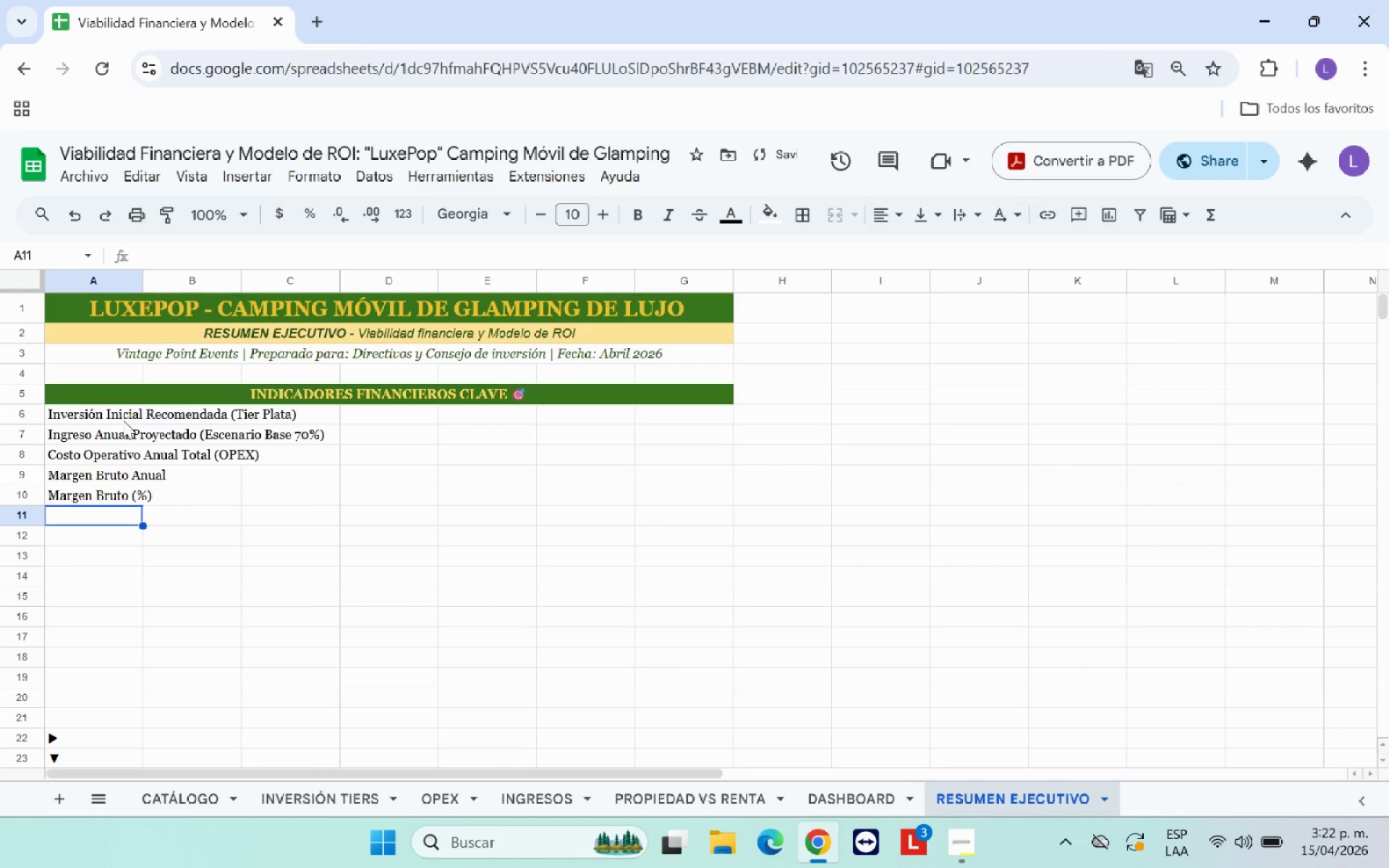 
type(Periodo de Recuperaci;on *Payn)
key(Backspace)
type(a)
key(Backspace)
type(back()
 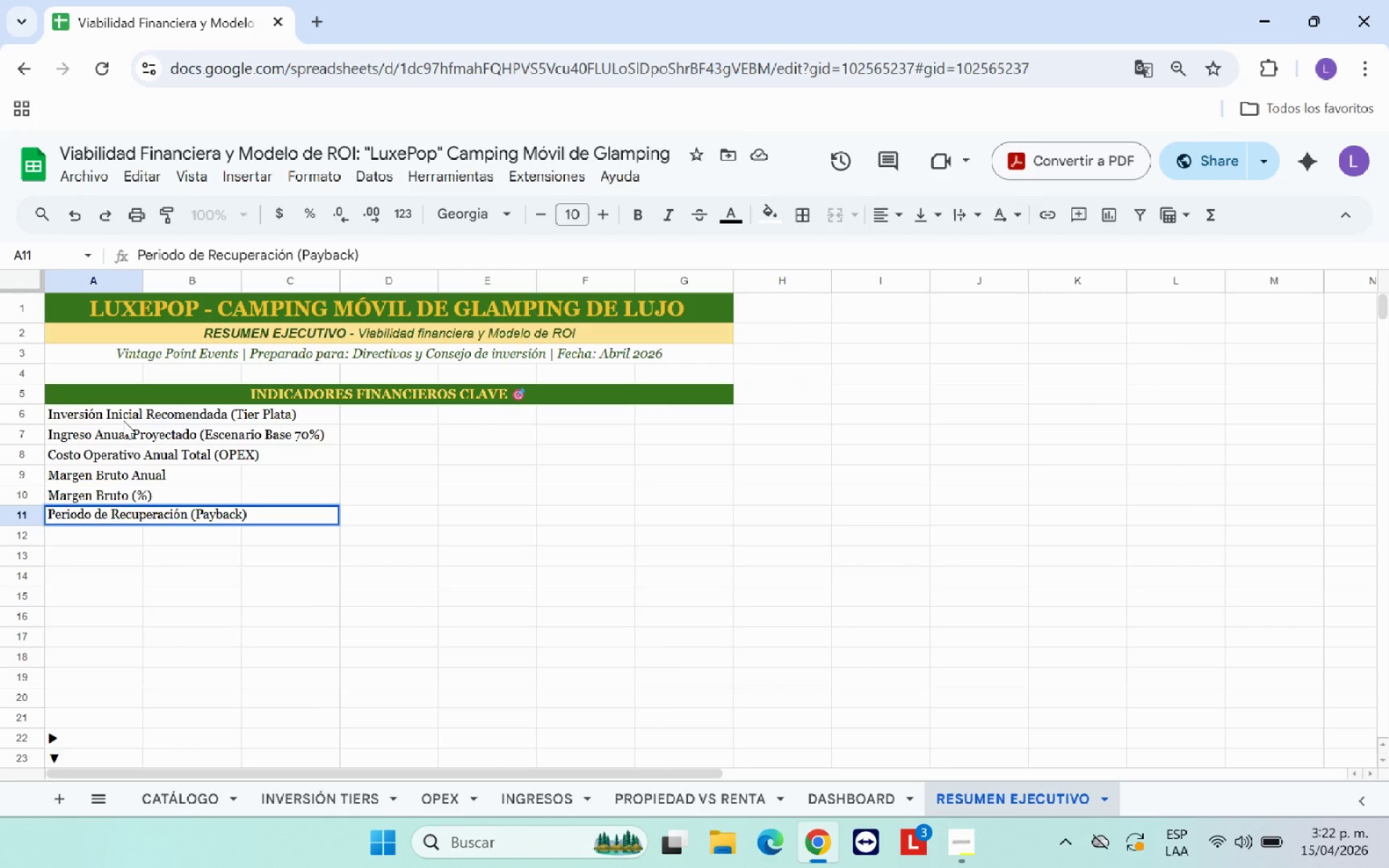 
key(Enter)
 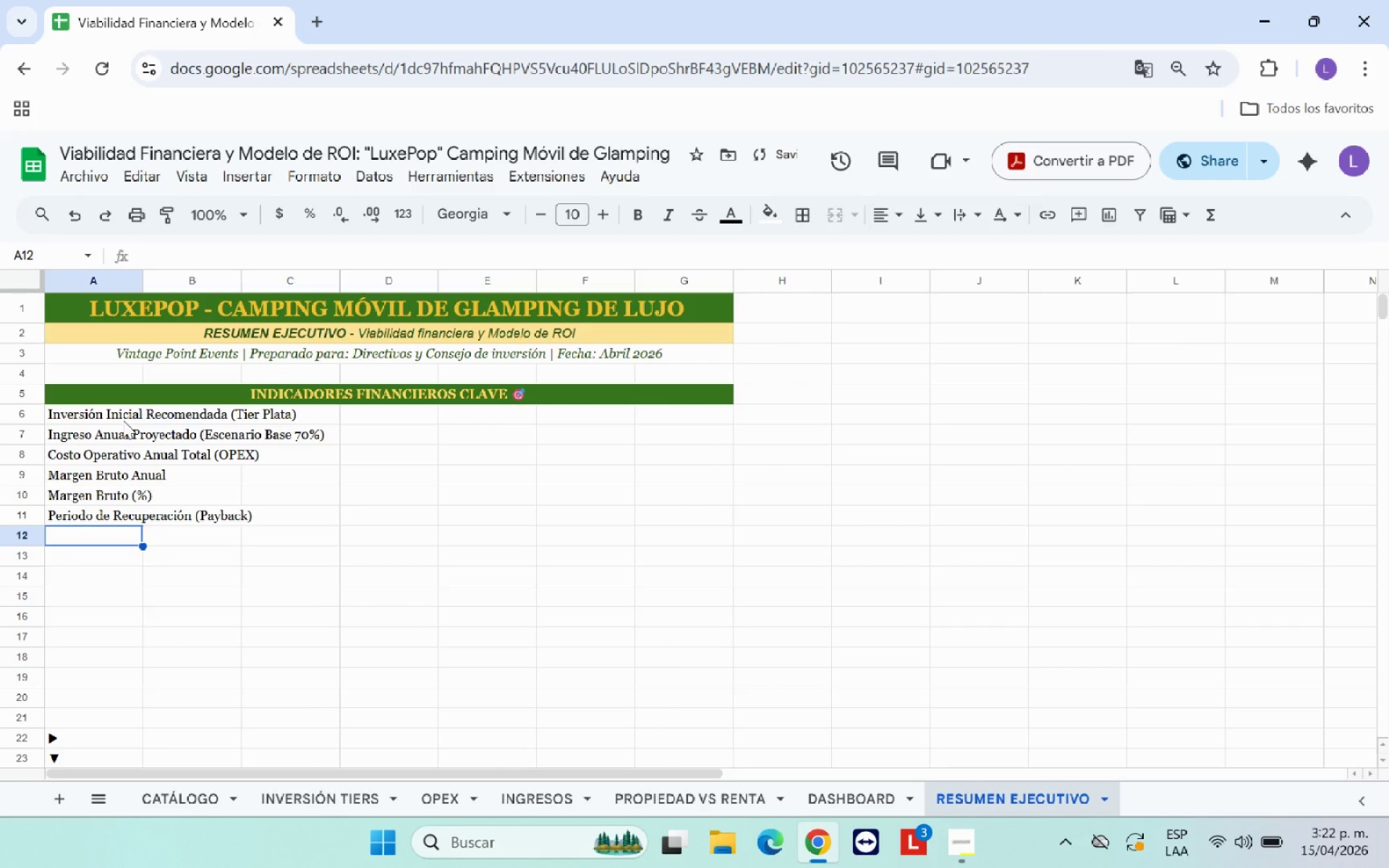 
type(TIR Estimado )
 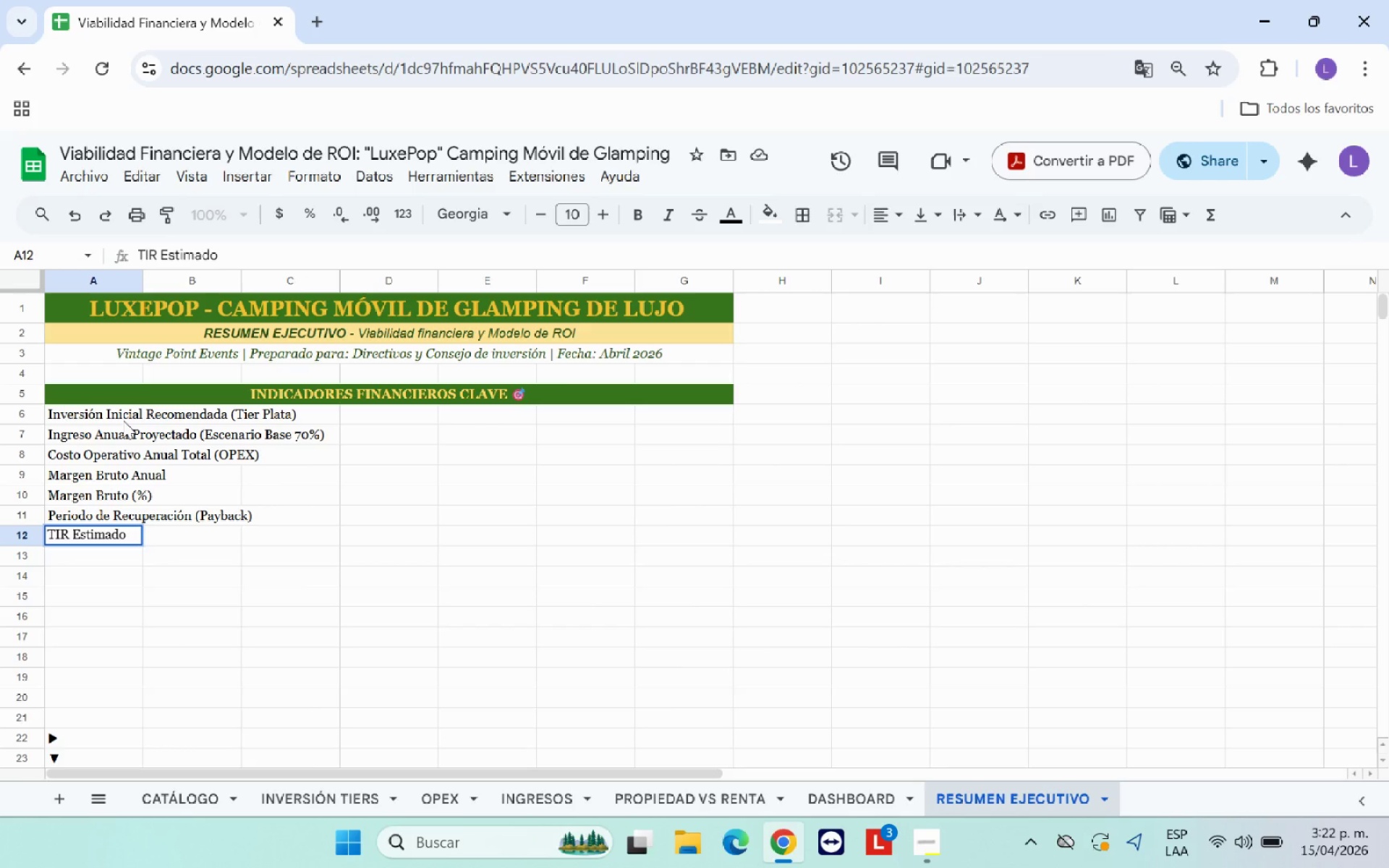 
key(Backspace)
key(Backspace)
type(a Anual *5 a`os()
 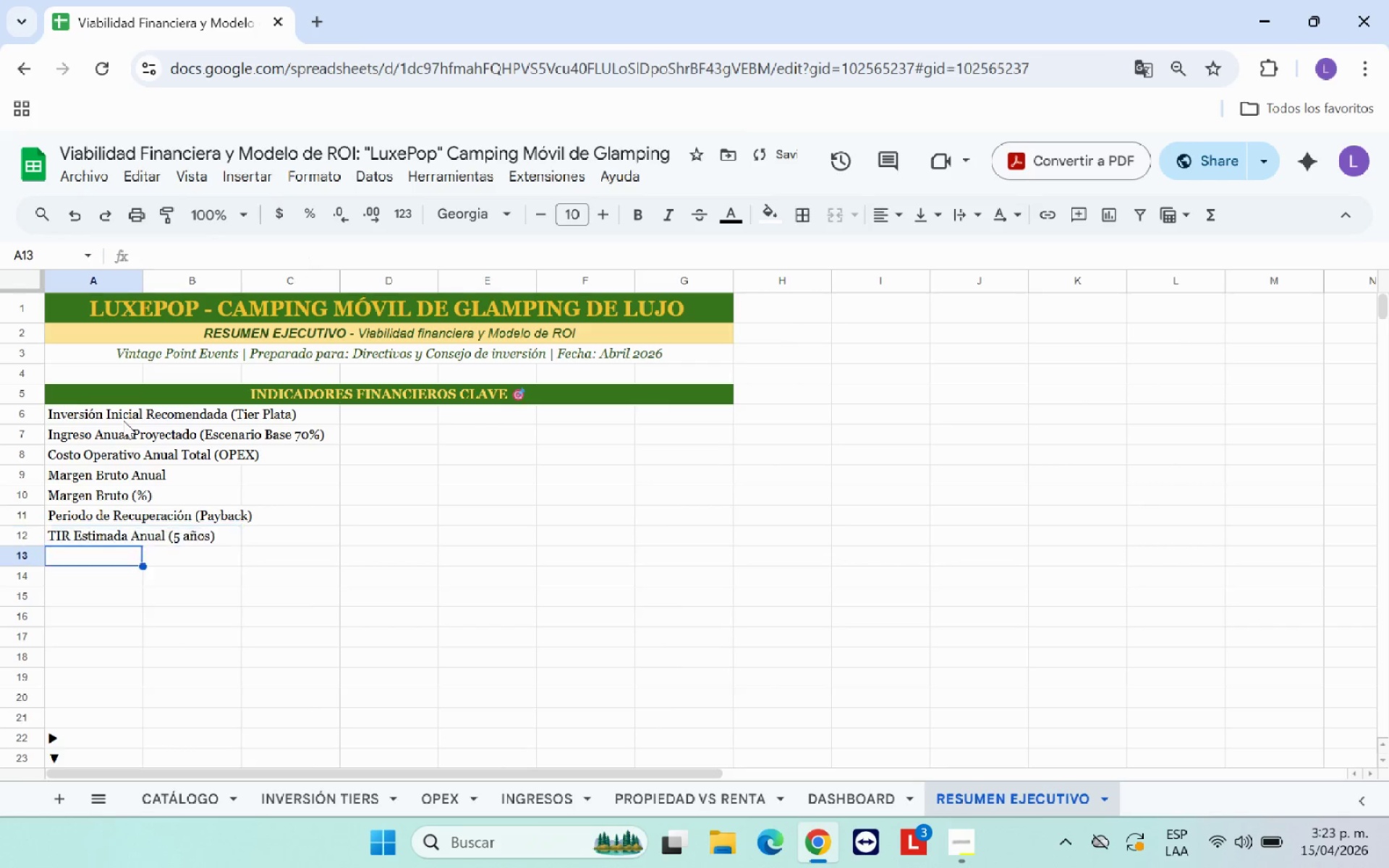 
 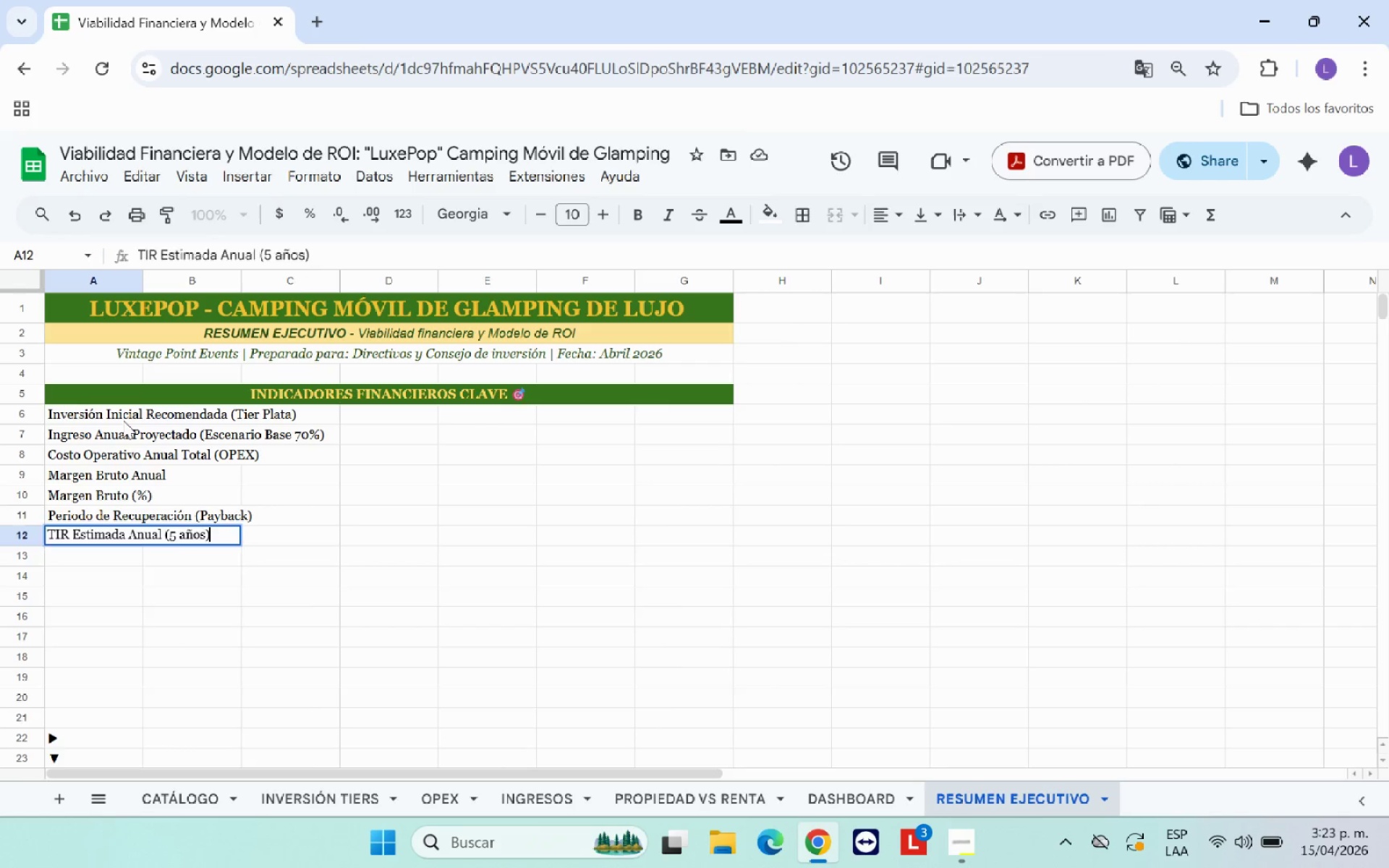 
key(Enter)
 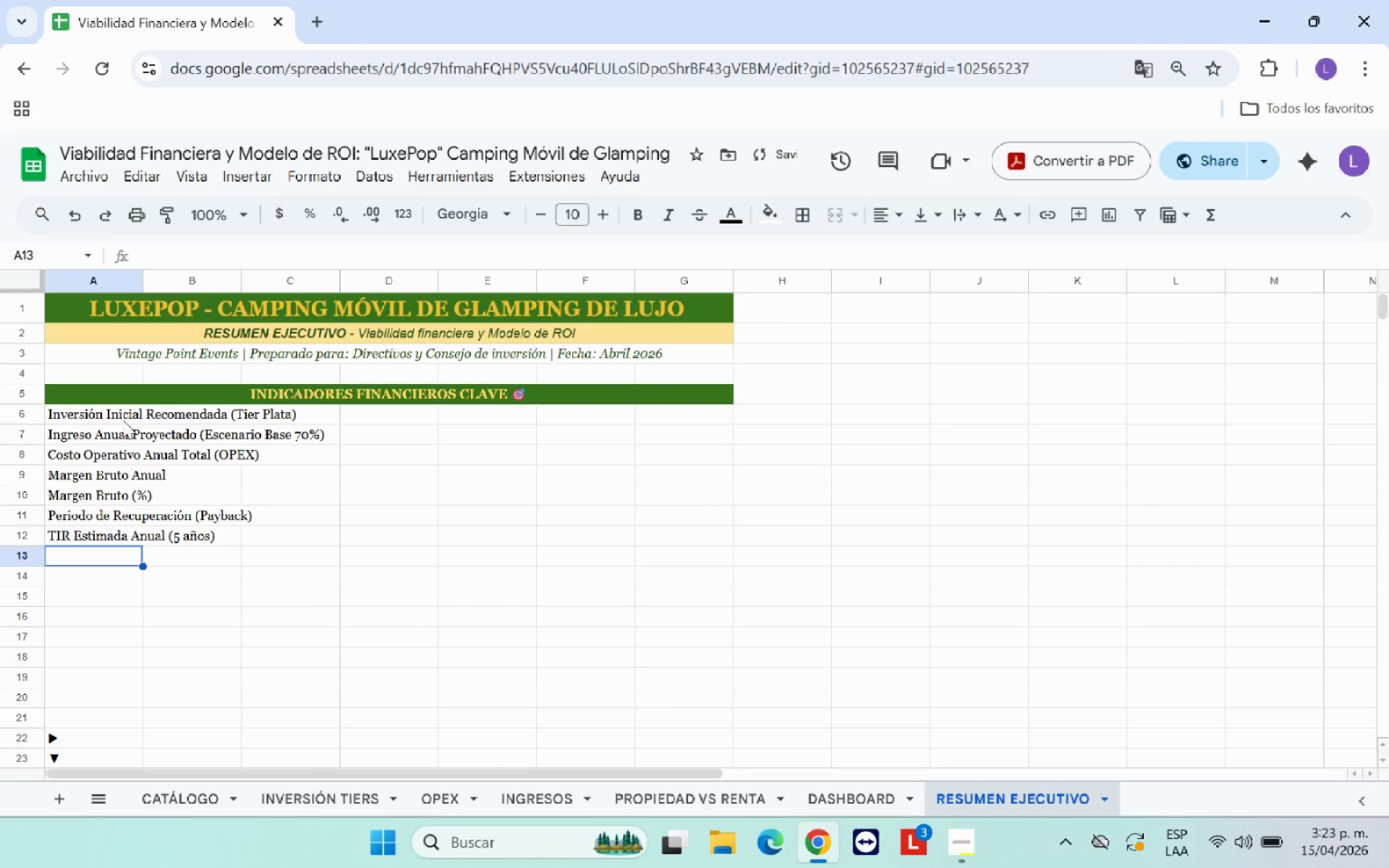 
type(O)
key(Backspace)
type(ROI Simple A`o 1)
 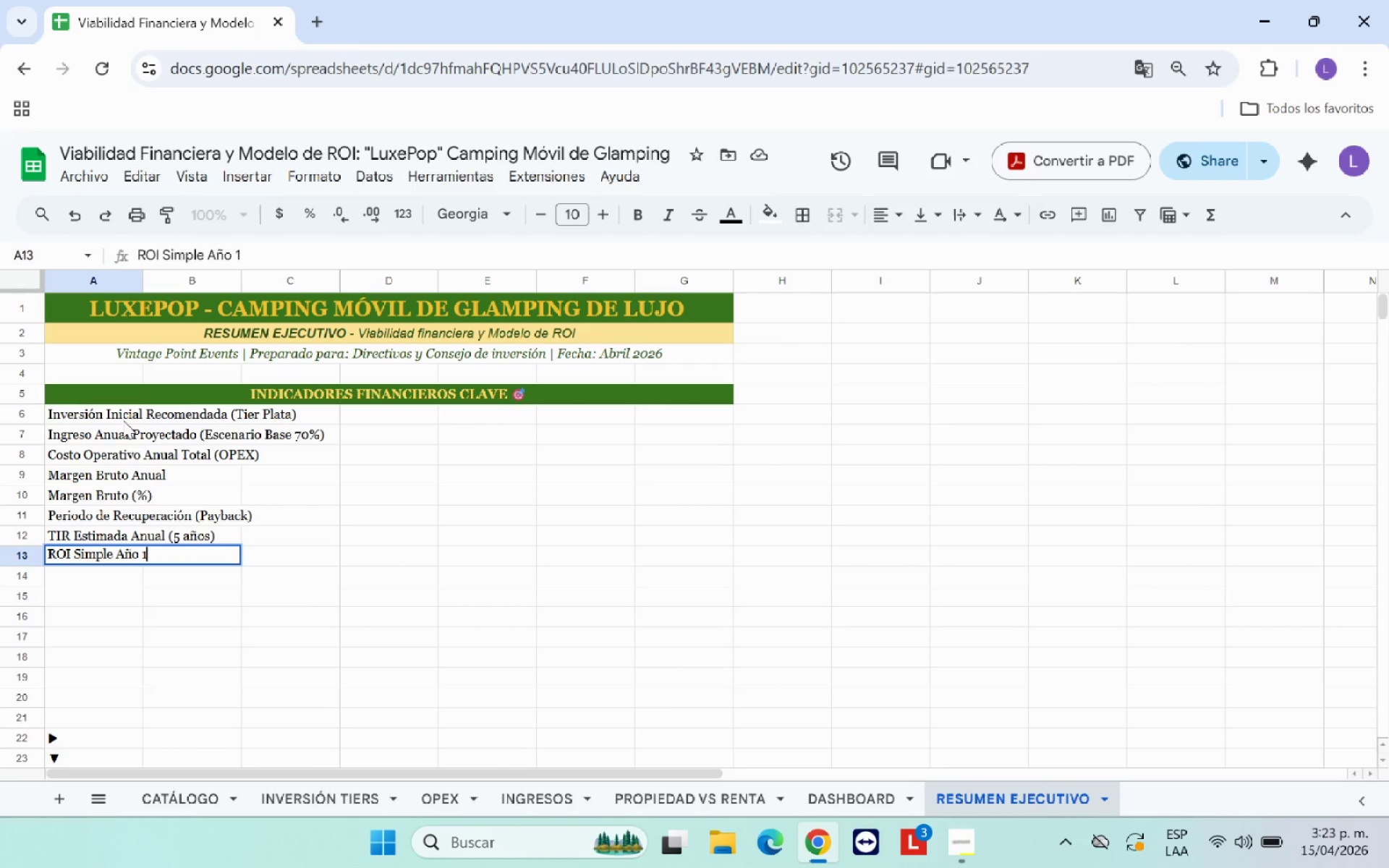 
key(Enter)
 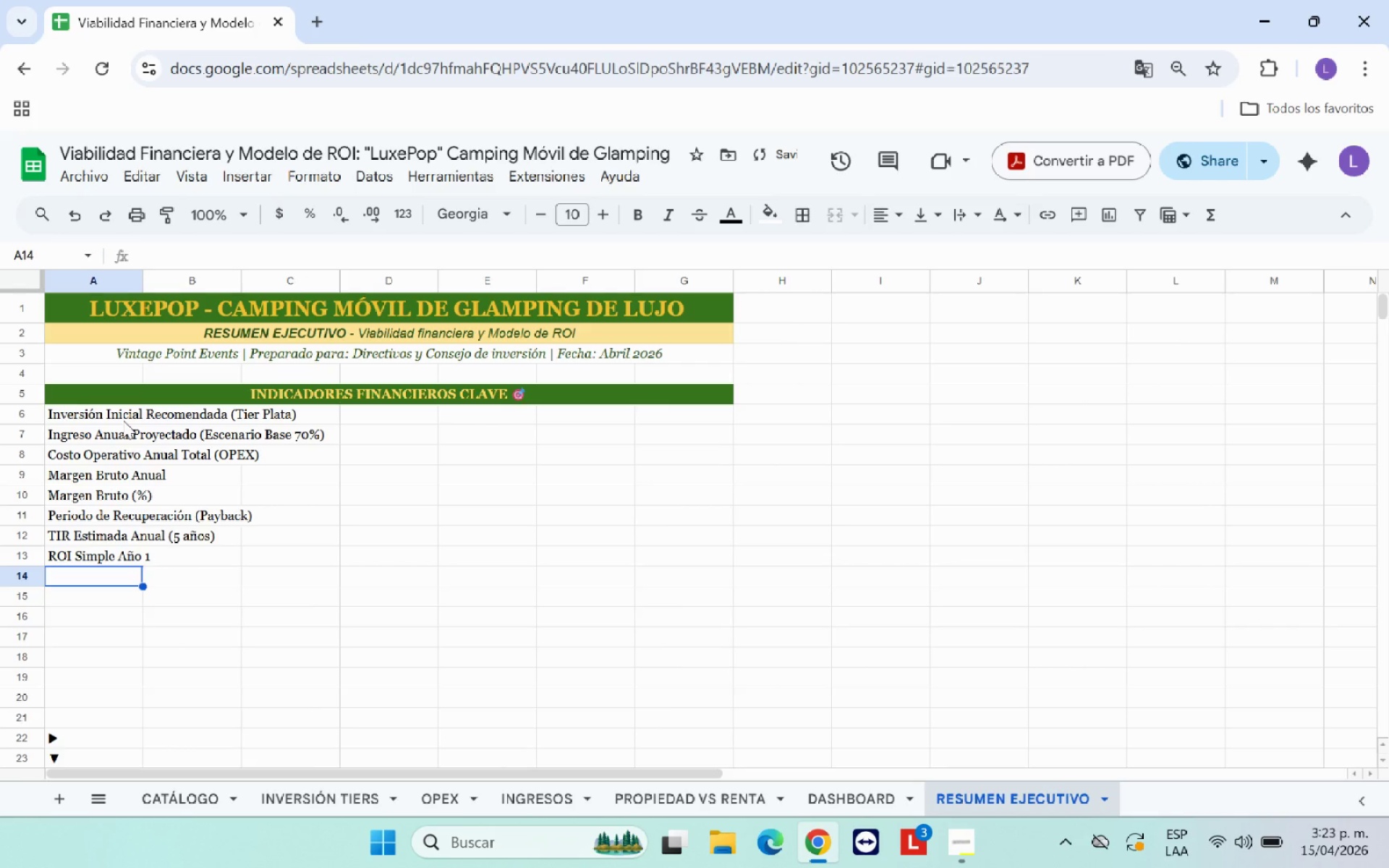 
type(Ahorro vs Subcontratacion Anual )
 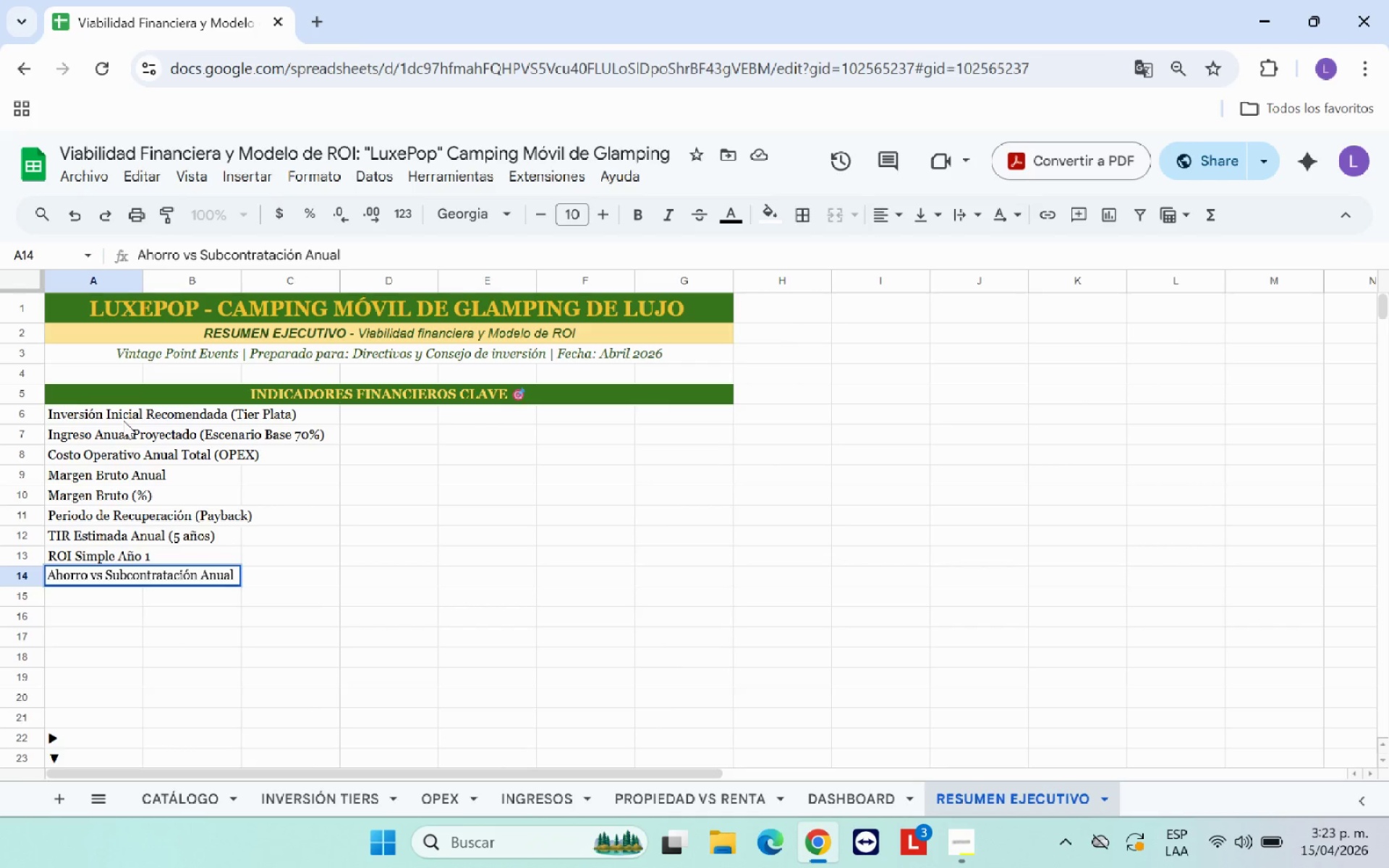 
hold_key(key=Semicolon, duration=0.31)
 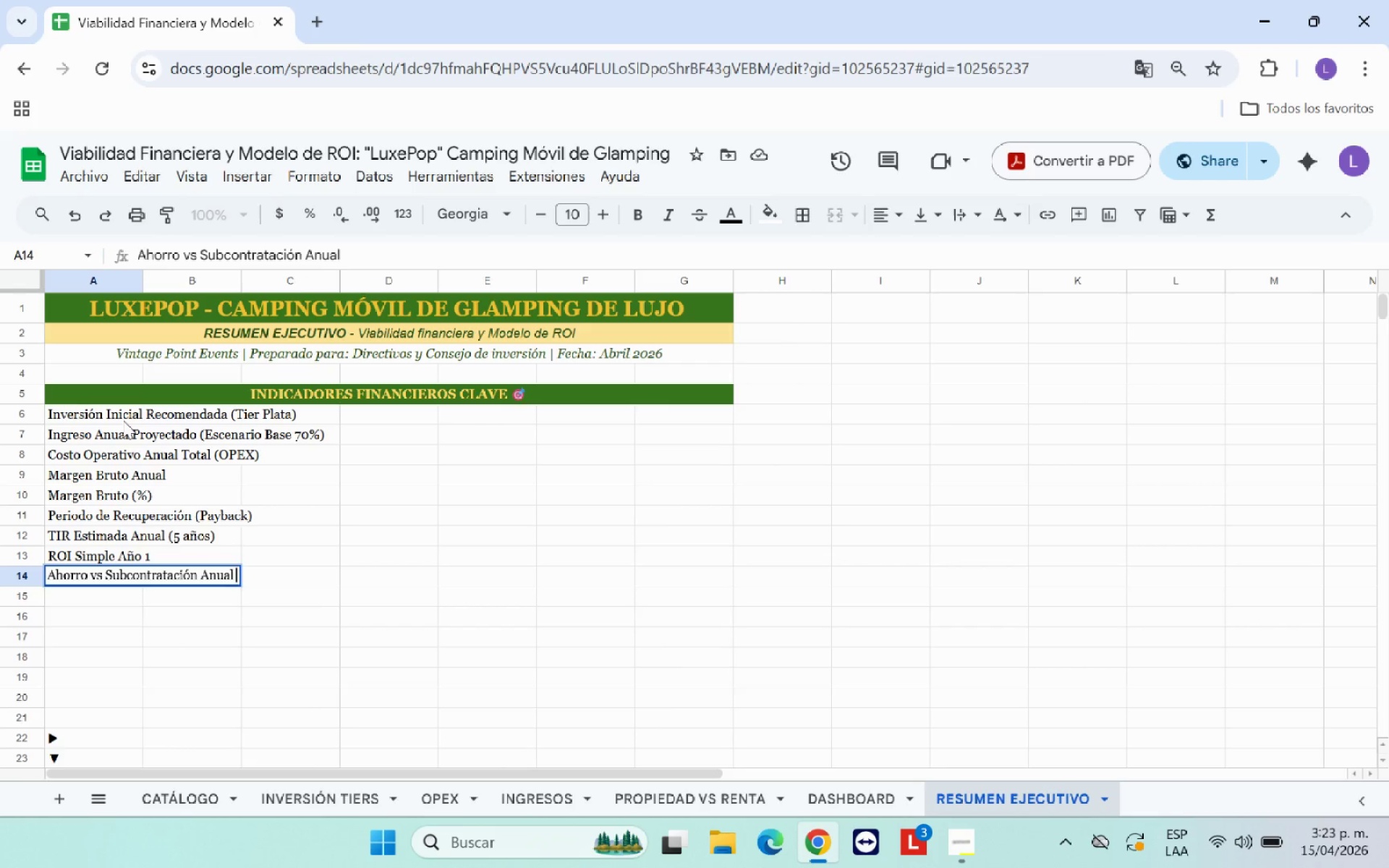 
left_click([327, 480])
 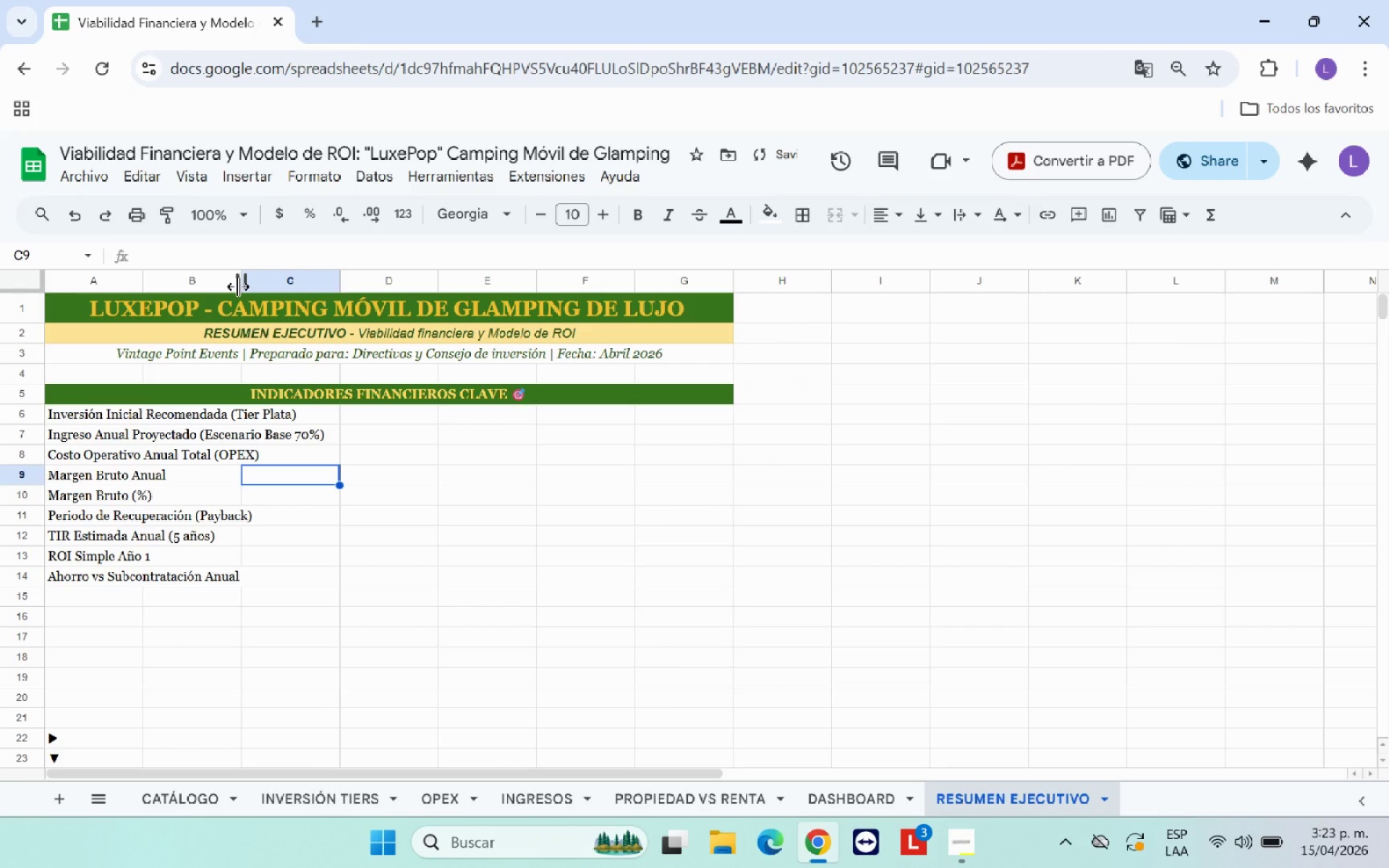 
left_click_drag(start_coordinate=[238, 286], to_coordinate=[350, 276])
 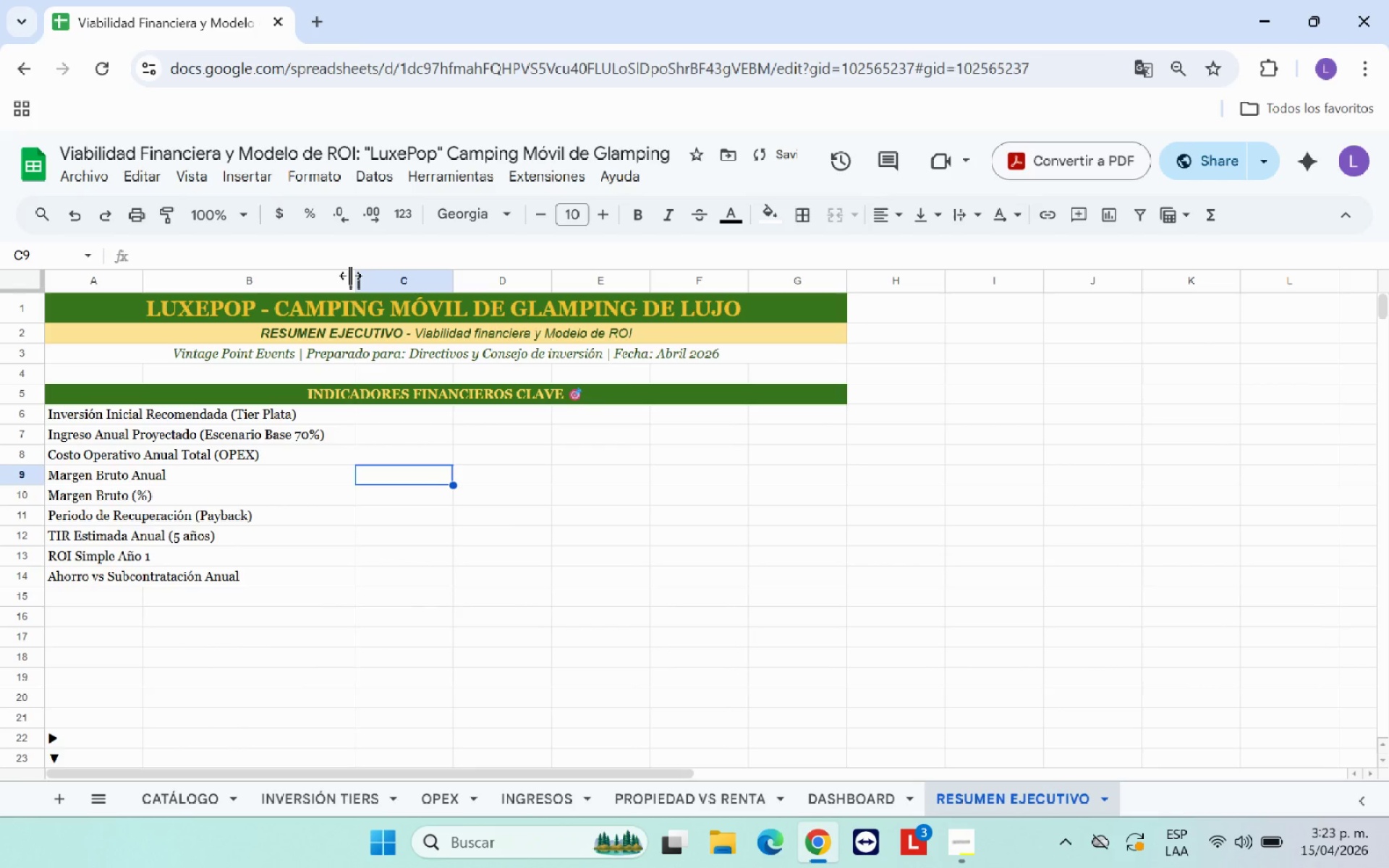 
left_click_drag(start_coordinate=[350, 276], to_coordinate=[344, 276])
 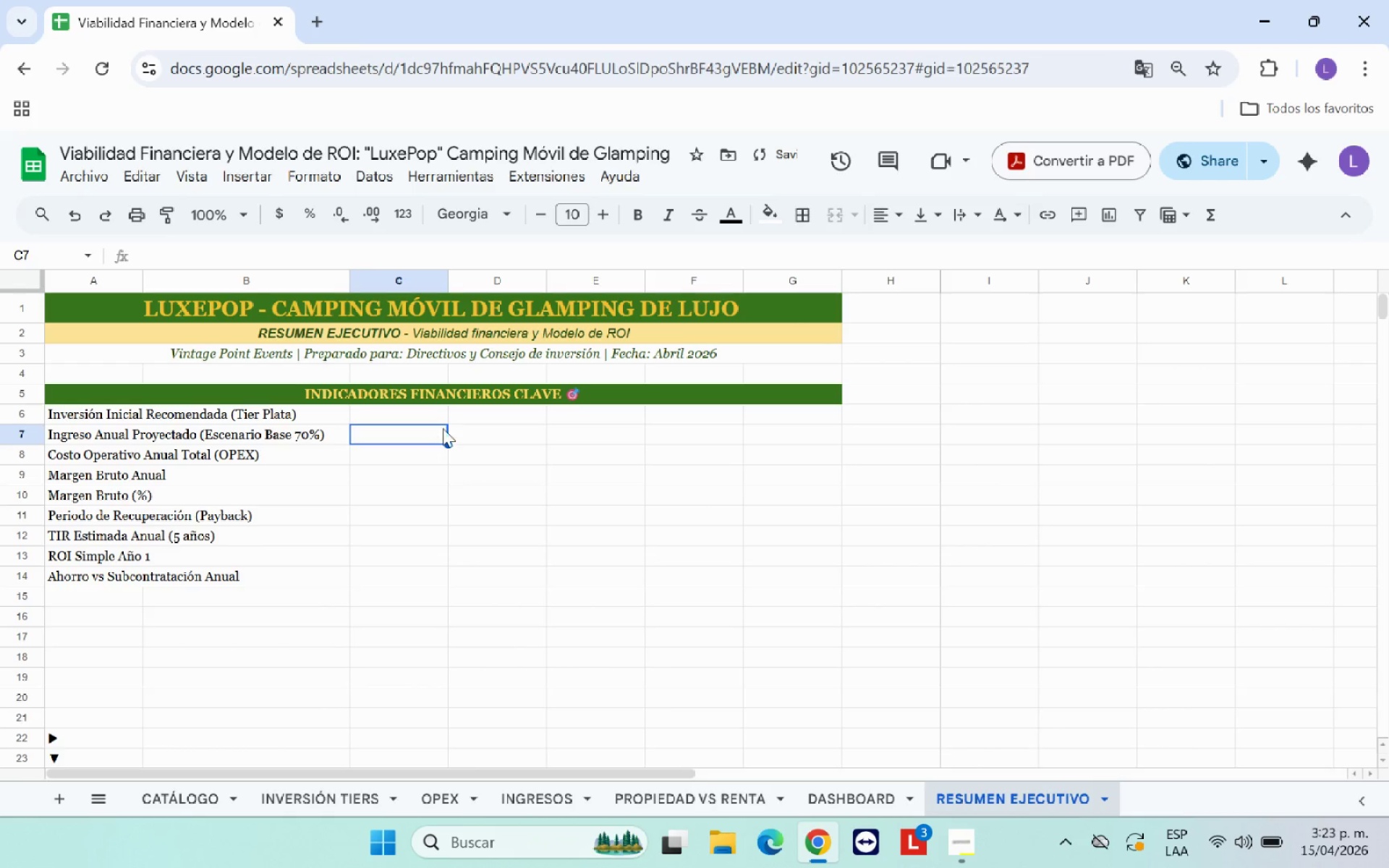 
left_click([441, 354])
 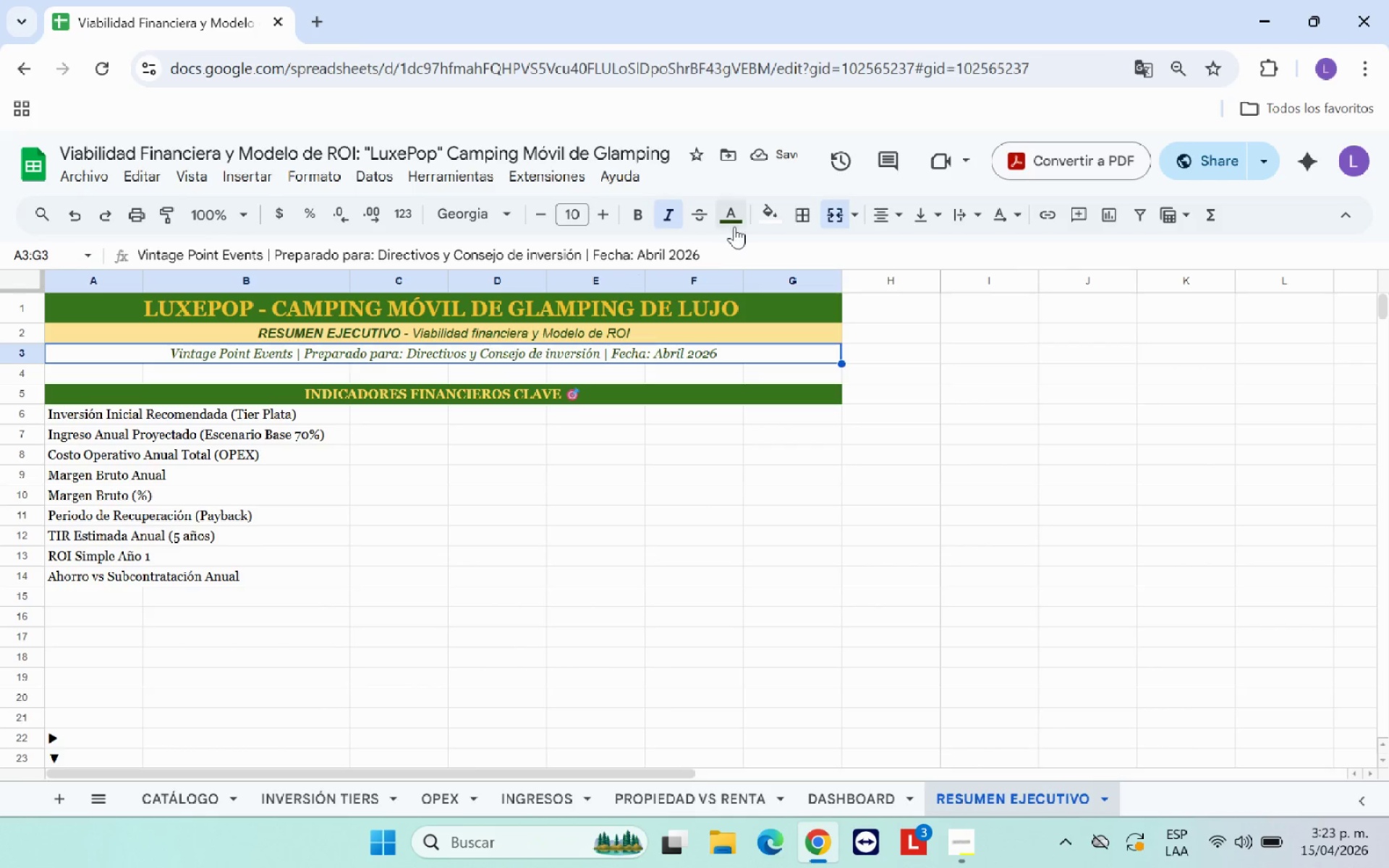 
left_click([770, 213])
 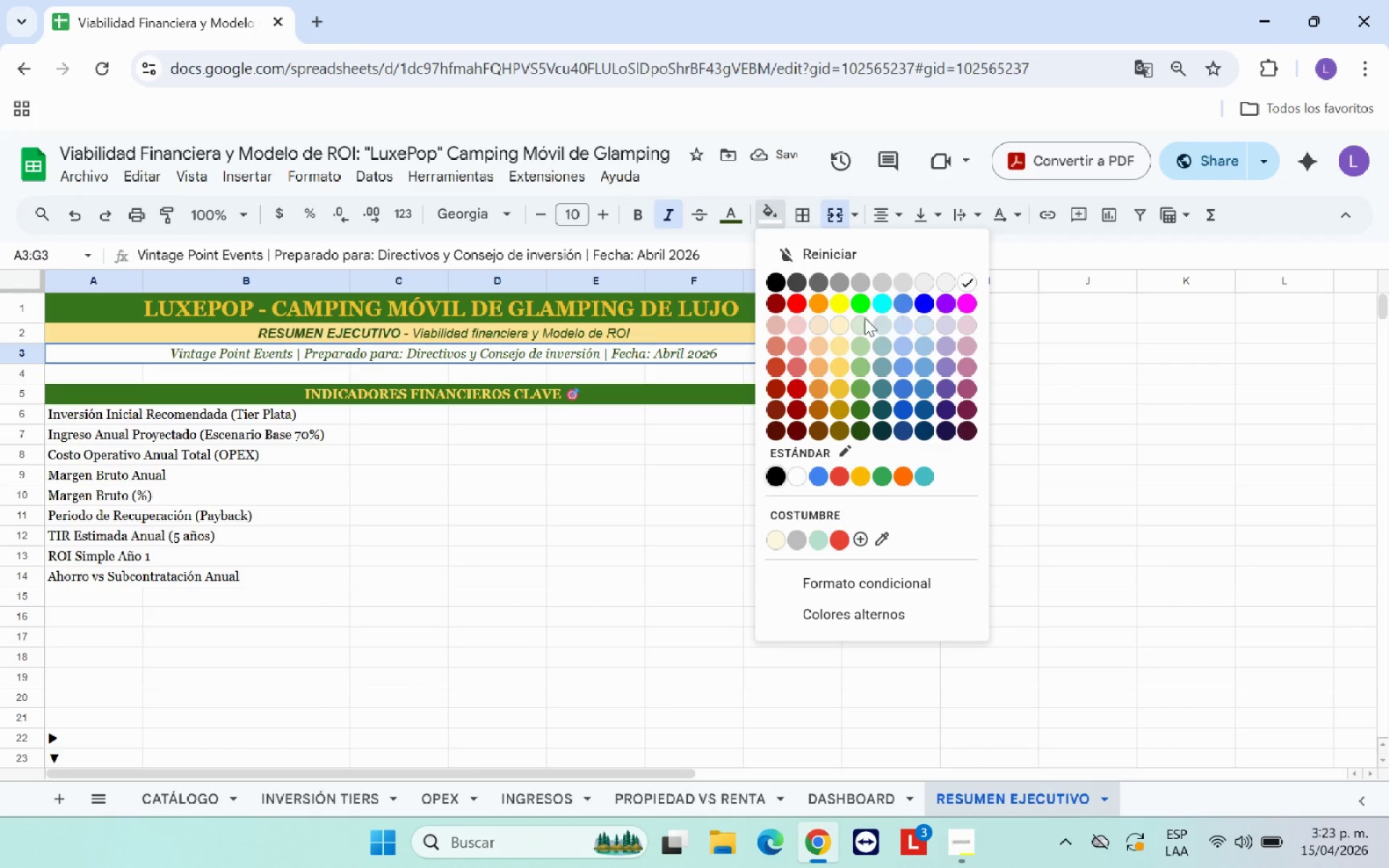 
left_click([840, 322])
 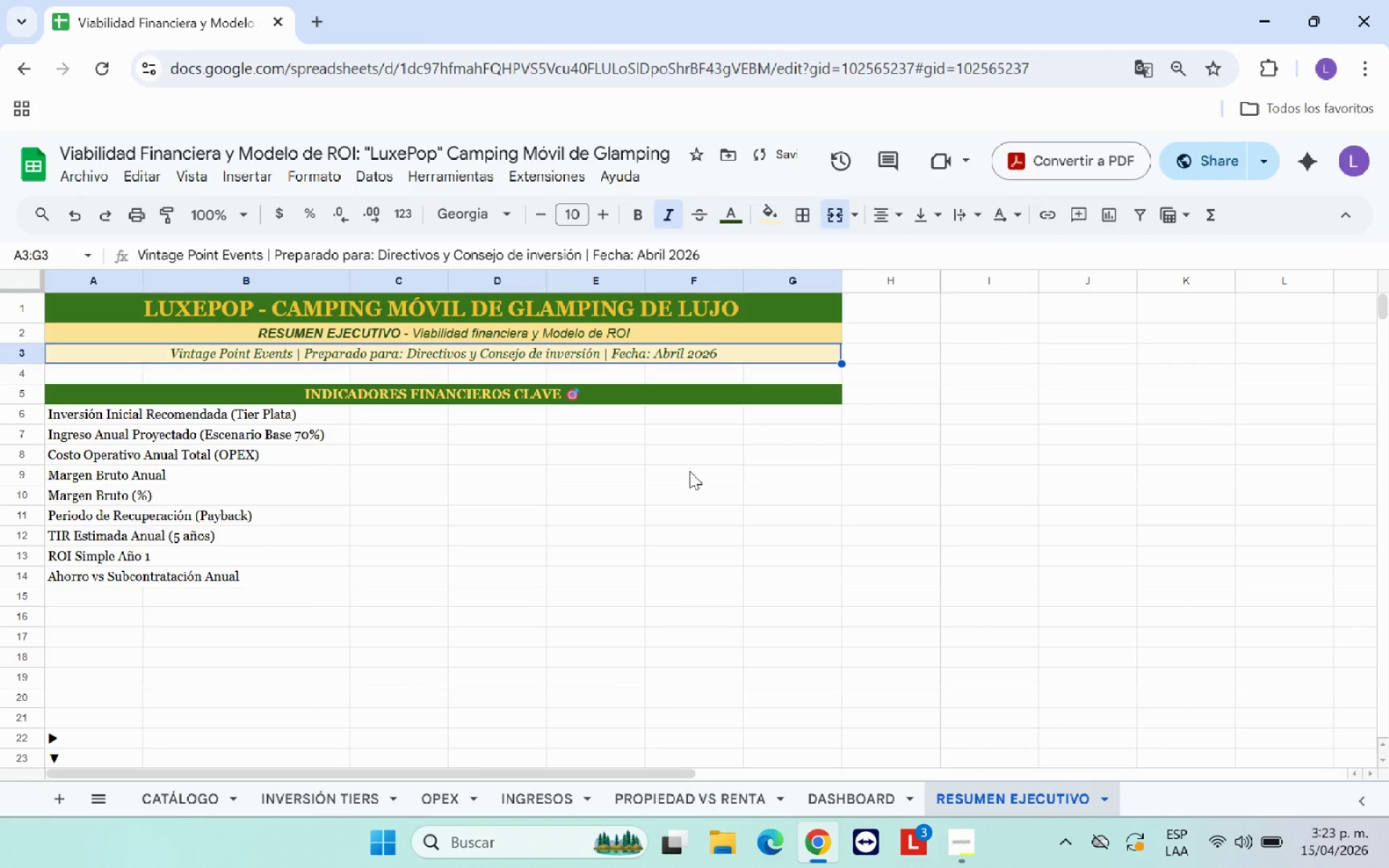 
left_click([689, 471])
 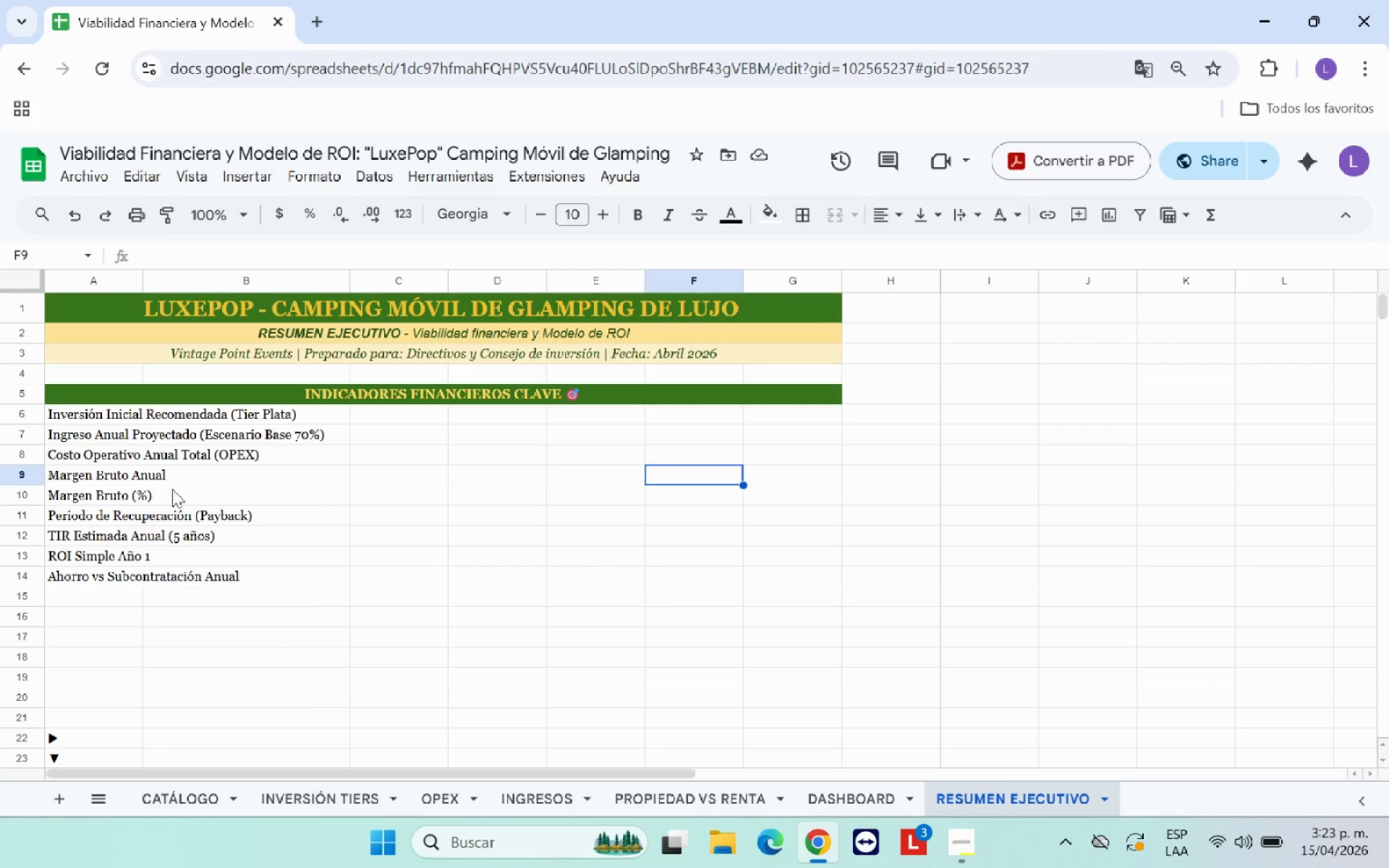 
wait(7.33)
 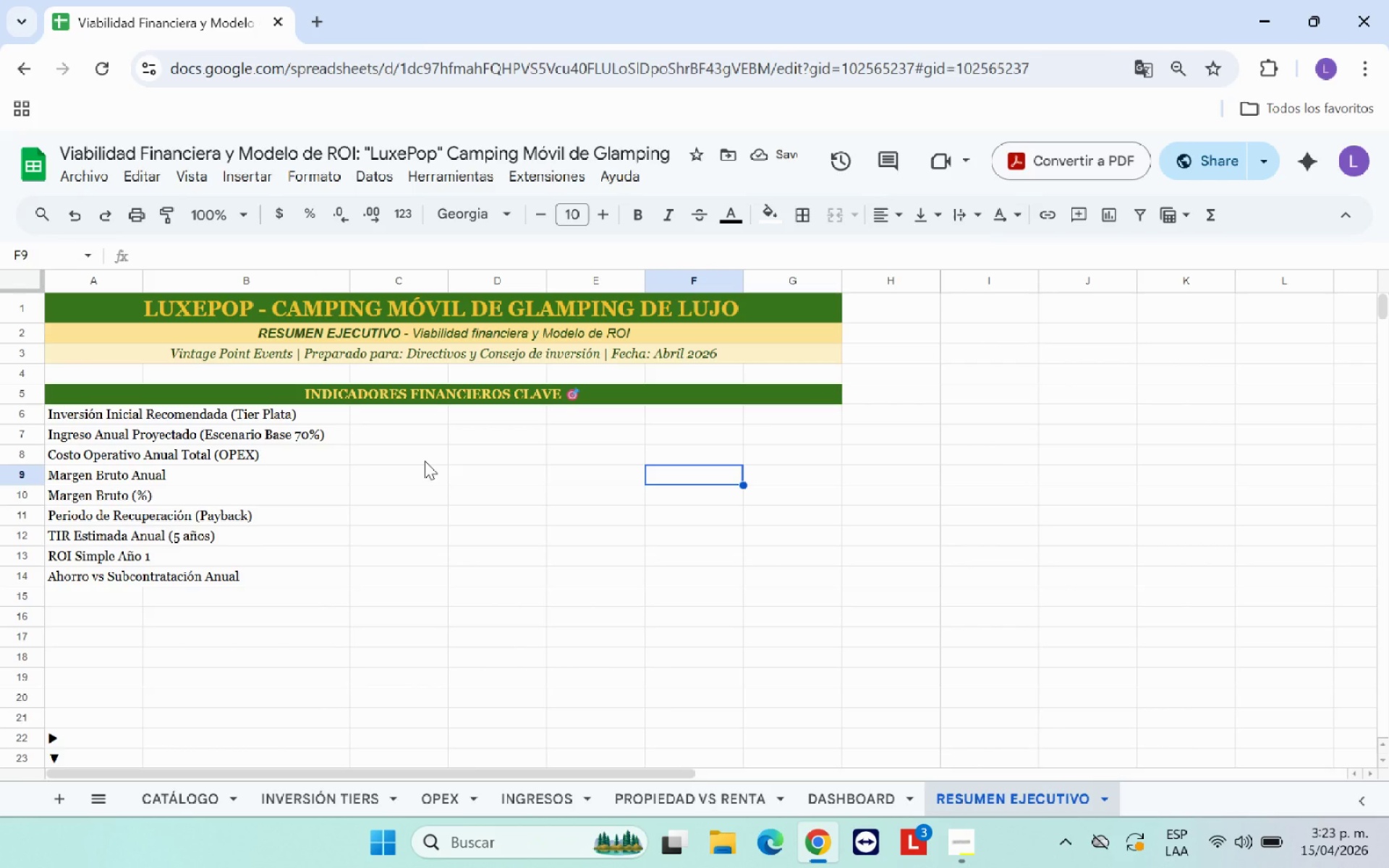 
left_click_drag(start_coordinate=[150, 479], to_coordinate=[153, 513])
 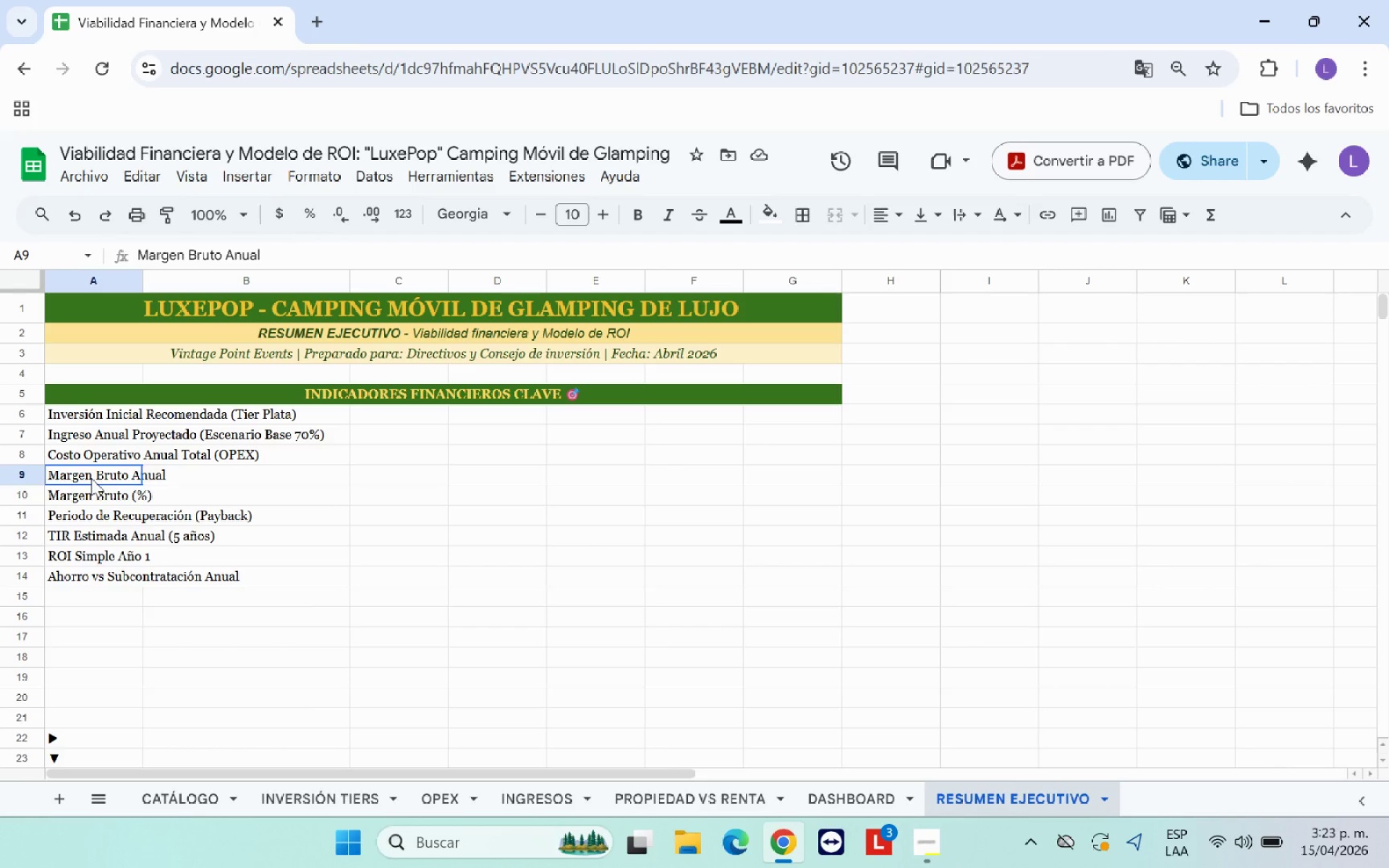 
left_click_drag(start_coordinate=[91, 472], to_coordinate=[100, 517])
 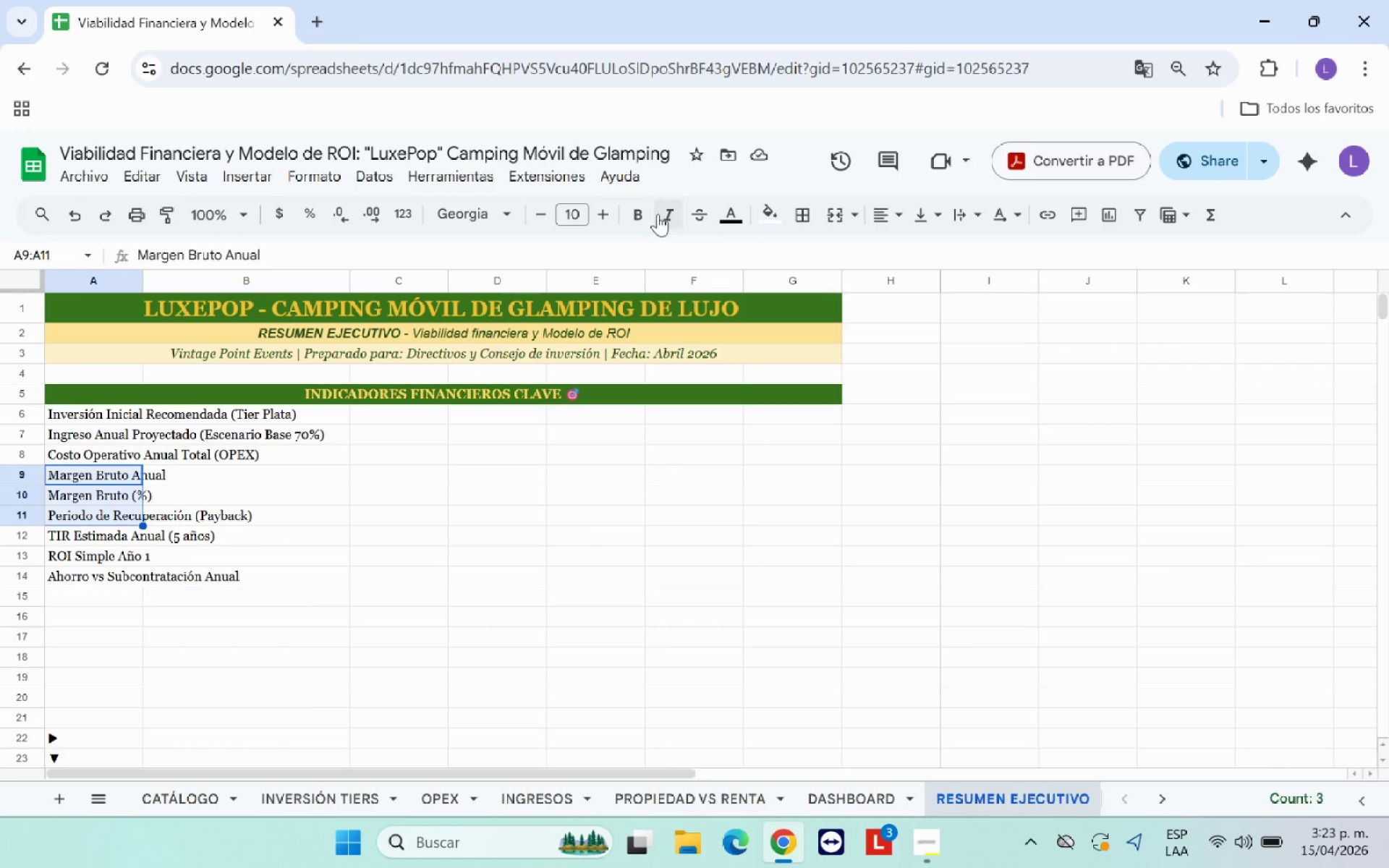 
left_click([650, 213])
 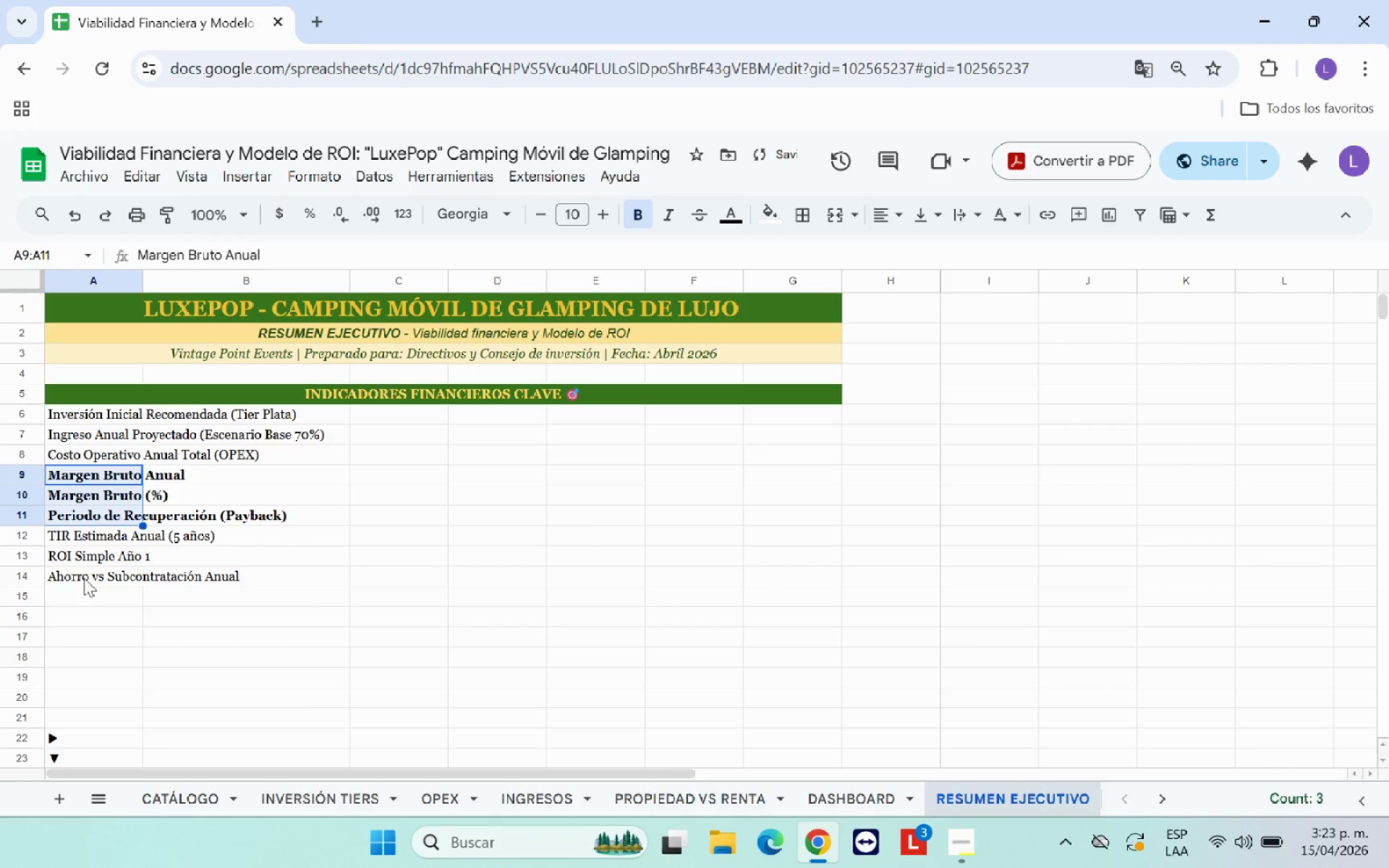 
left_click([88, 559])
 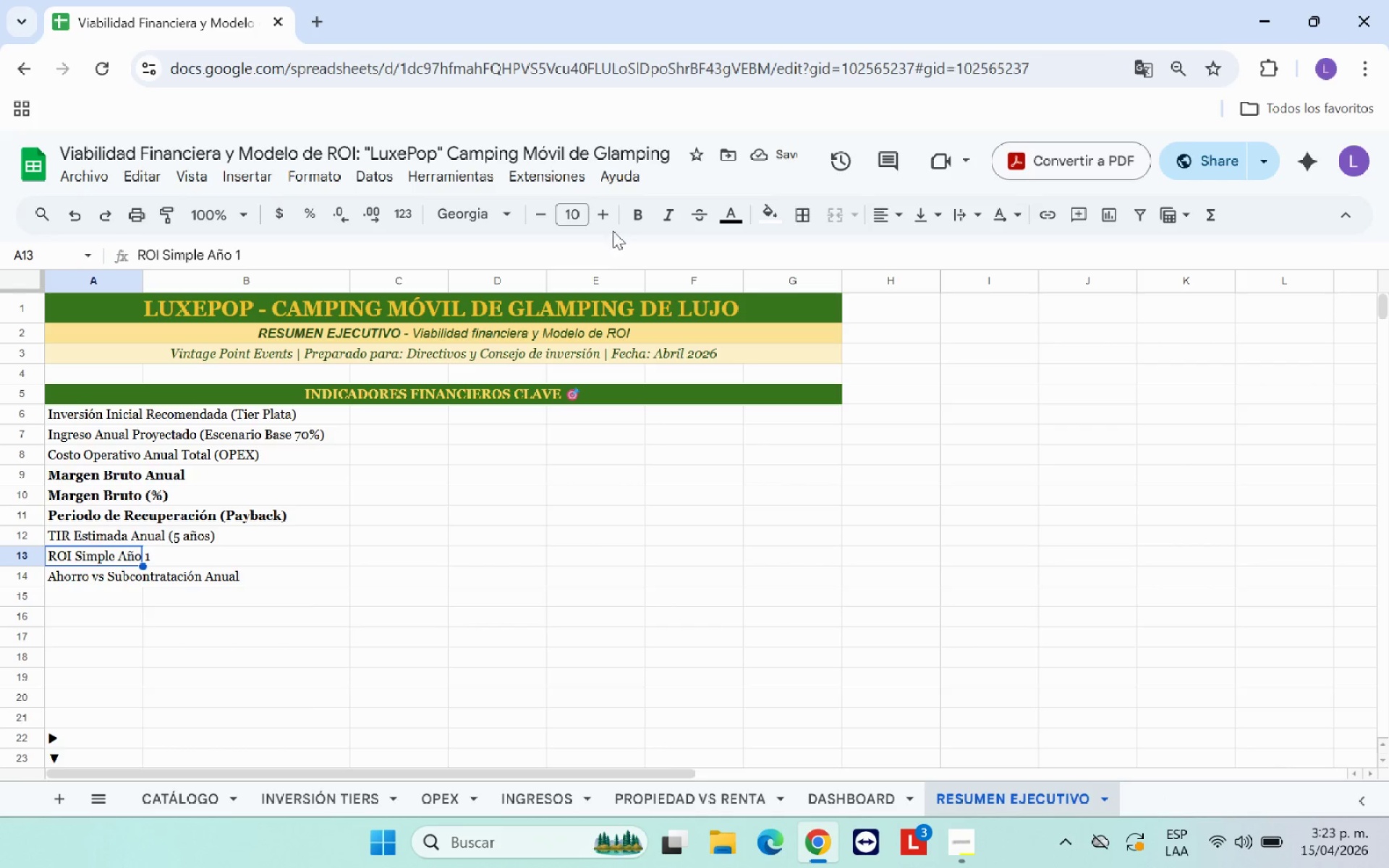 
left_click([640, 213])
 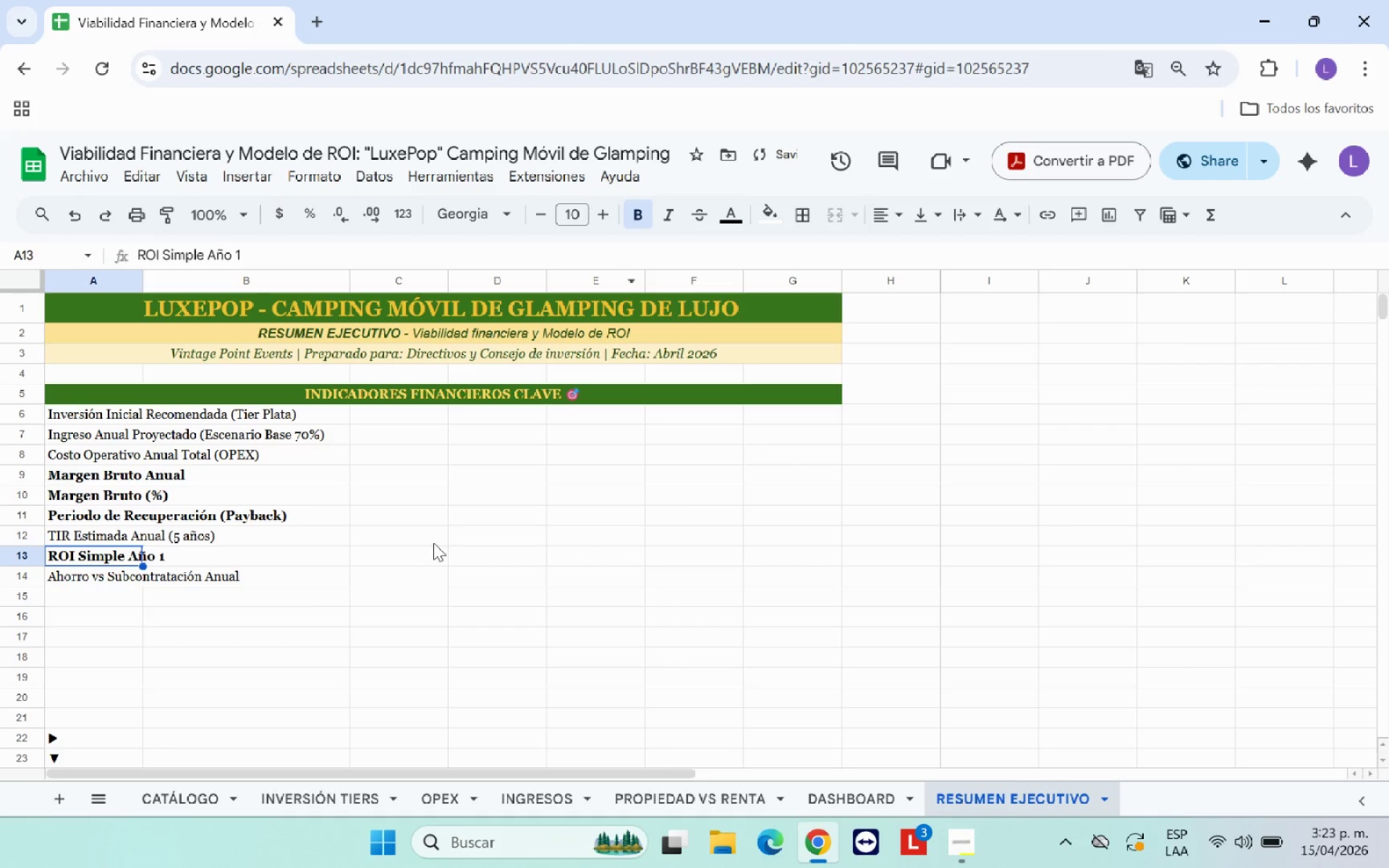 
left_click([428, 545])
 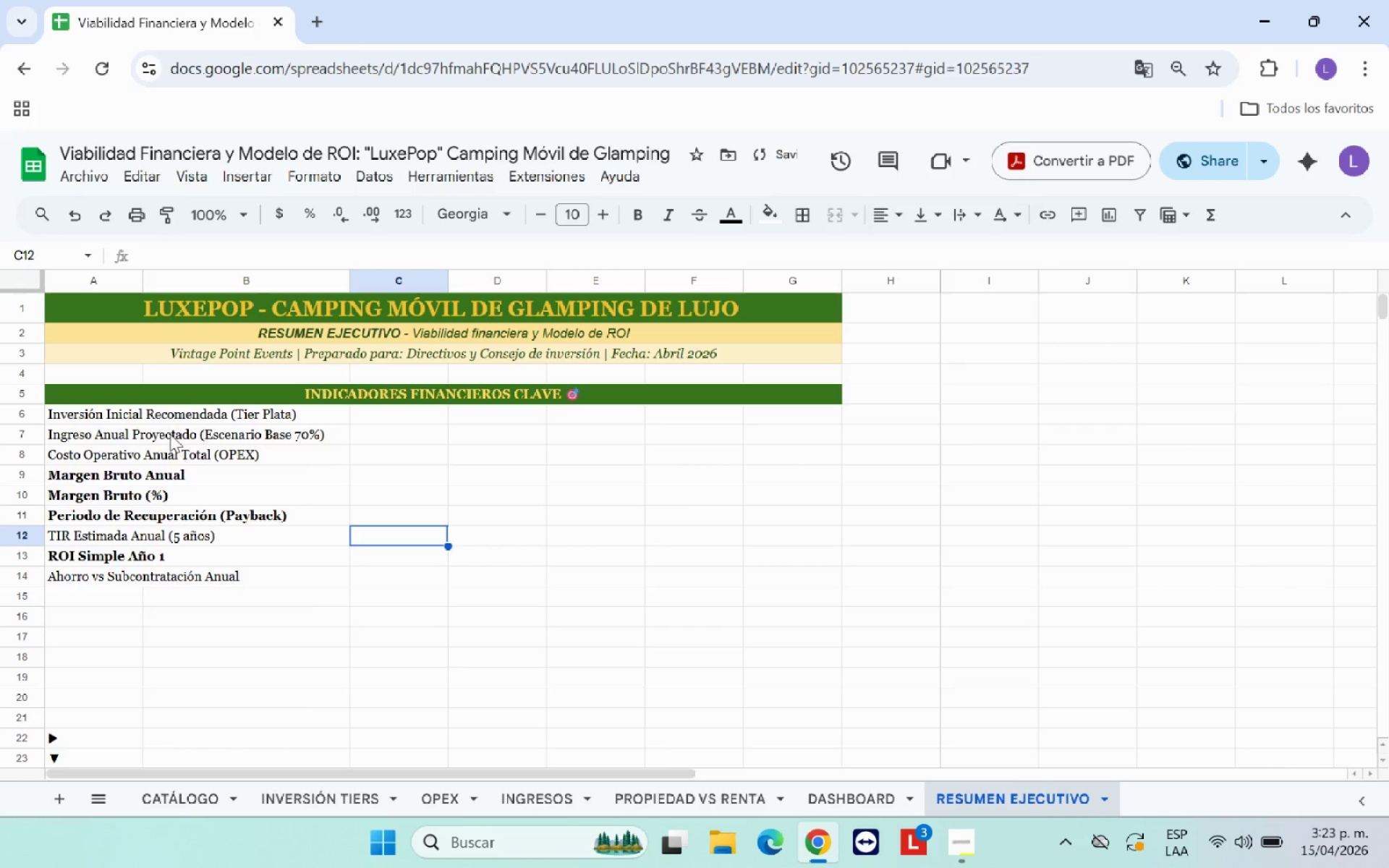 
left_click_drag(start_coordinate=[103, 421], to_coordinate=[237, 417])
 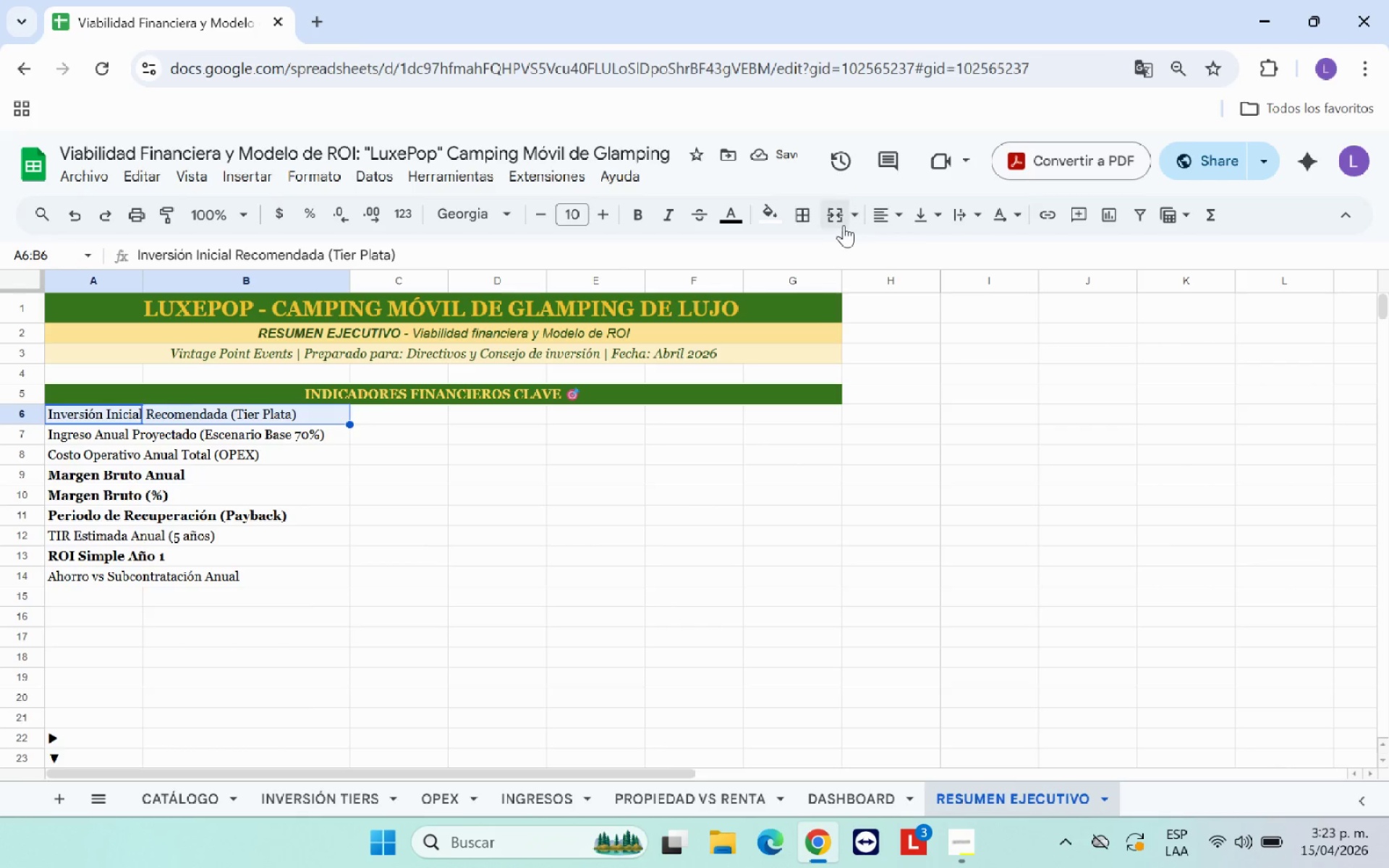 
left_click([841, 223])
 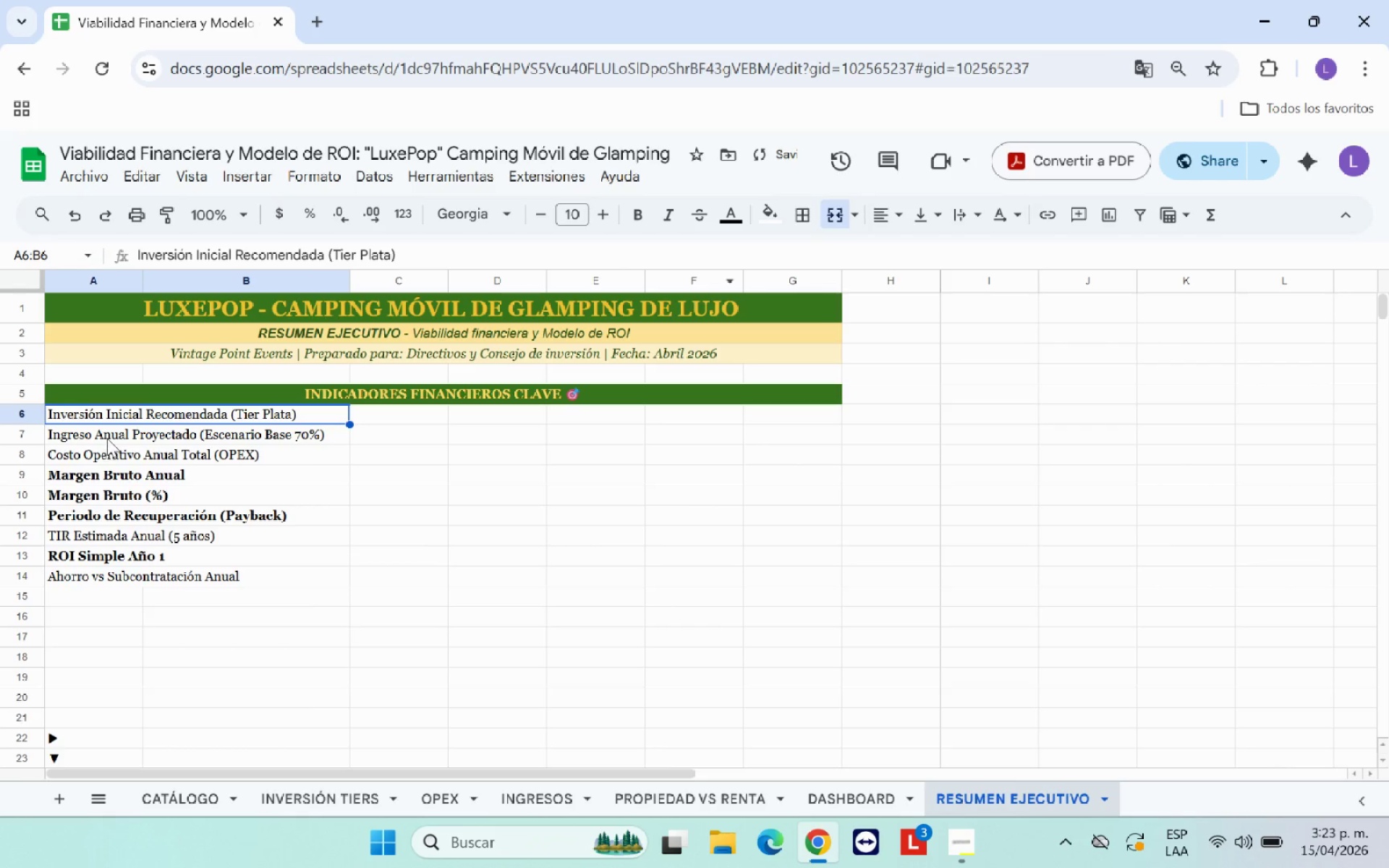 
left_click_drag(start_coordinate=[112, 429], to_coordinate=[219, 432])
 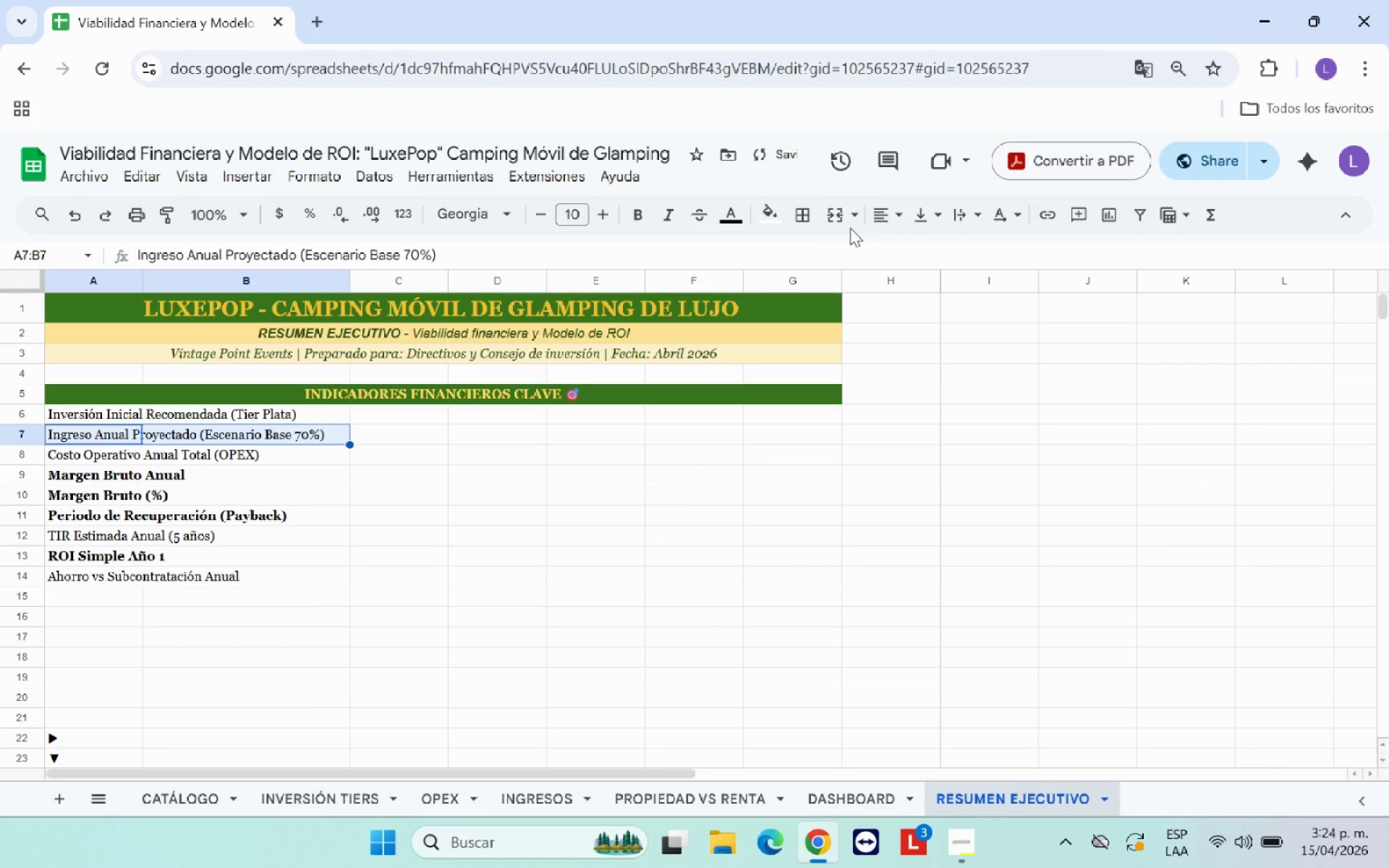 
left_click([838, 221])
 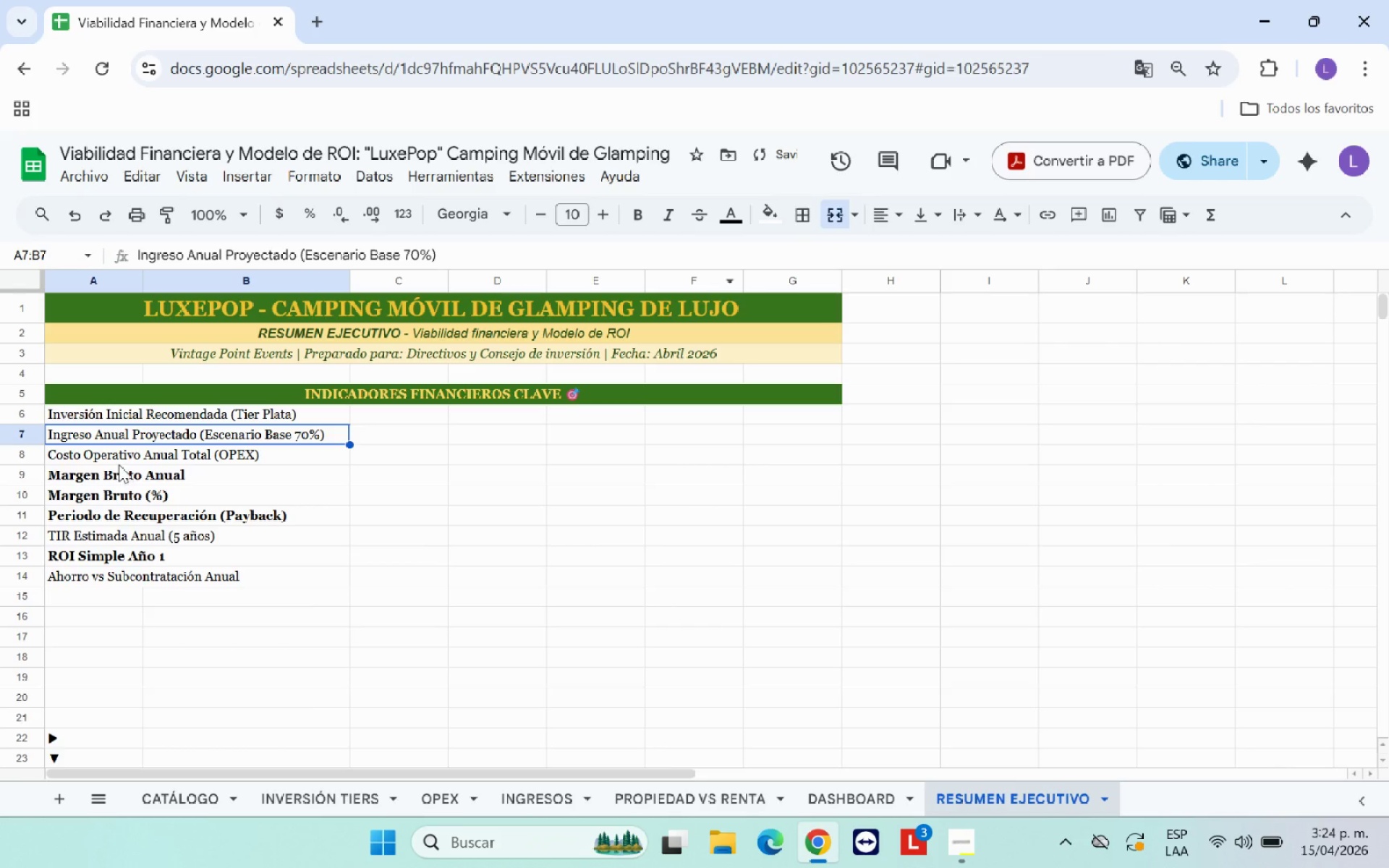 
left_click_drag(start_coordinate=[111, 456], to_coordinate=[256, 456])
 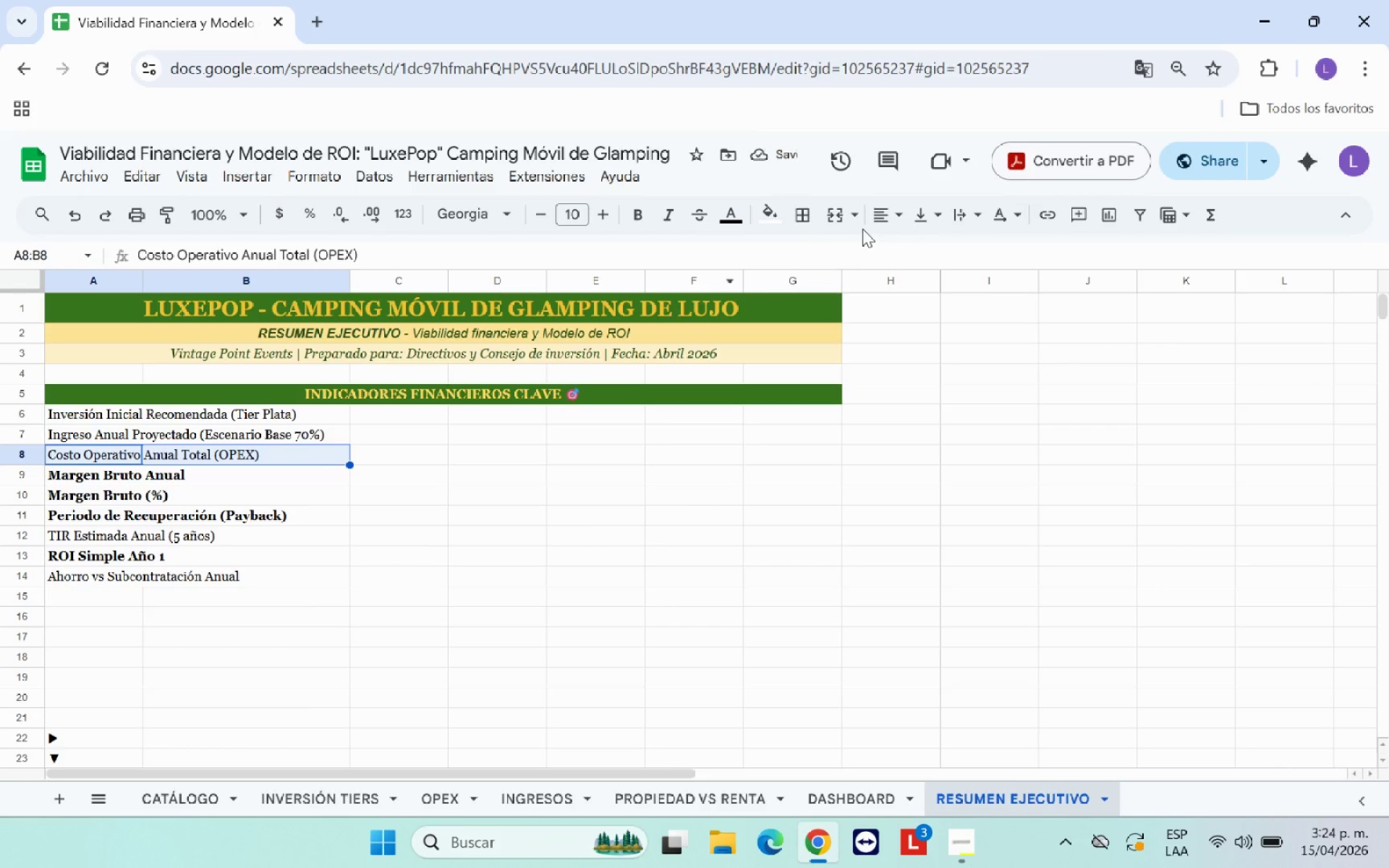 
left_click([831, 216])
 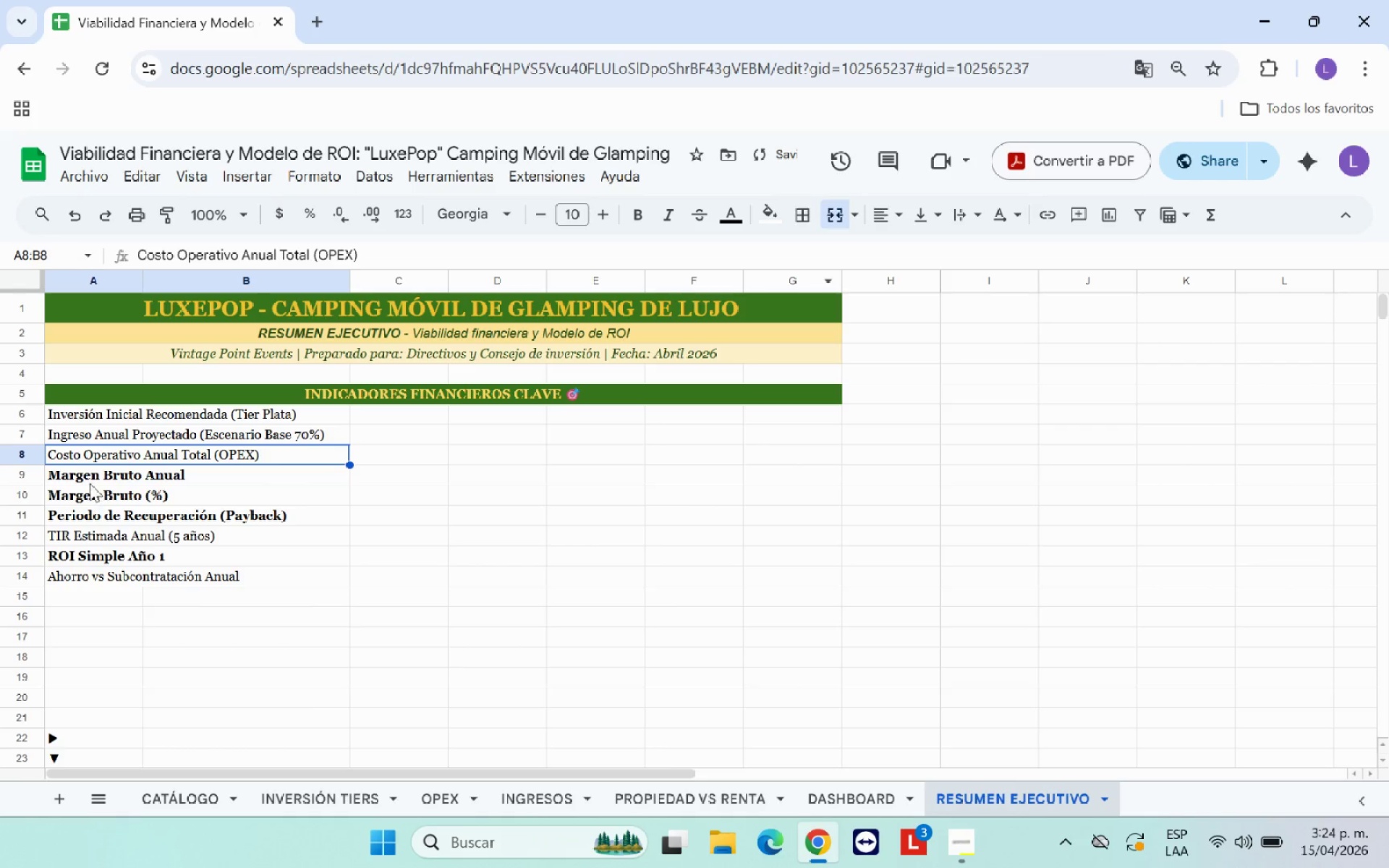 
left_click_drag(start_coordinate=[87, 477], to_coordinate=[216, 476])
 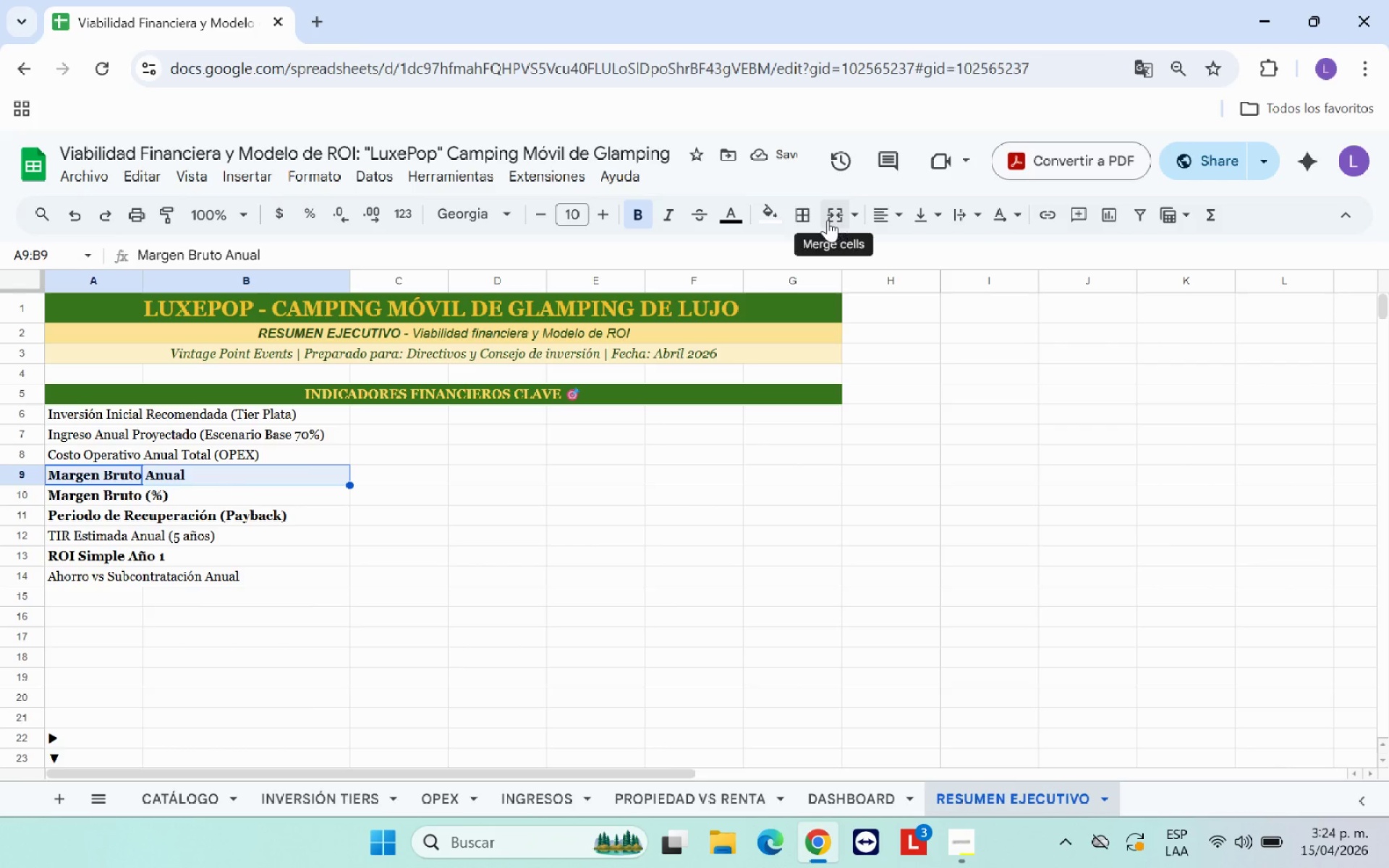 
left_click([828, 220])
 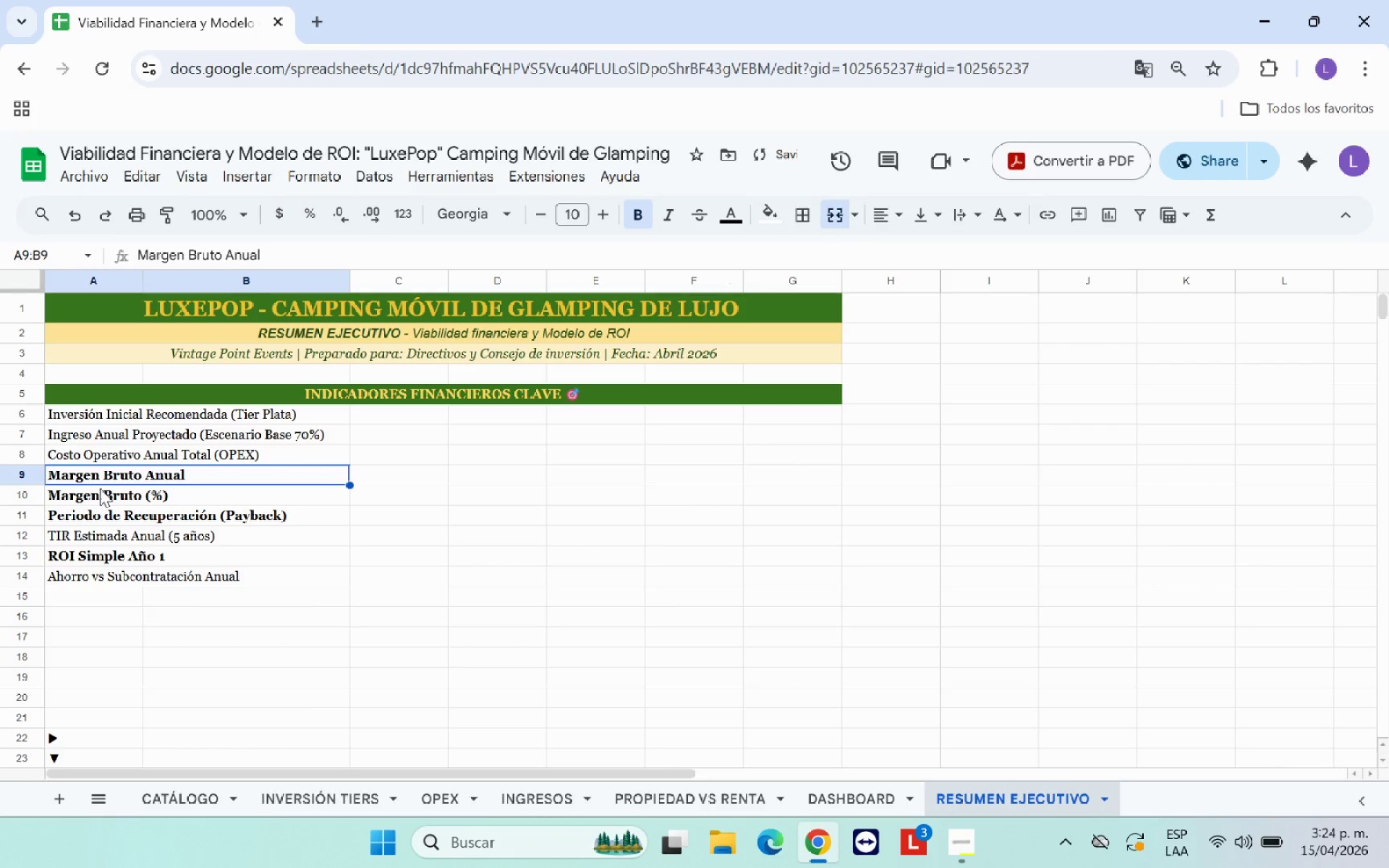 
left_click_drag(start_coordinate=[102, 490], to_coordinate=[212, 490])
 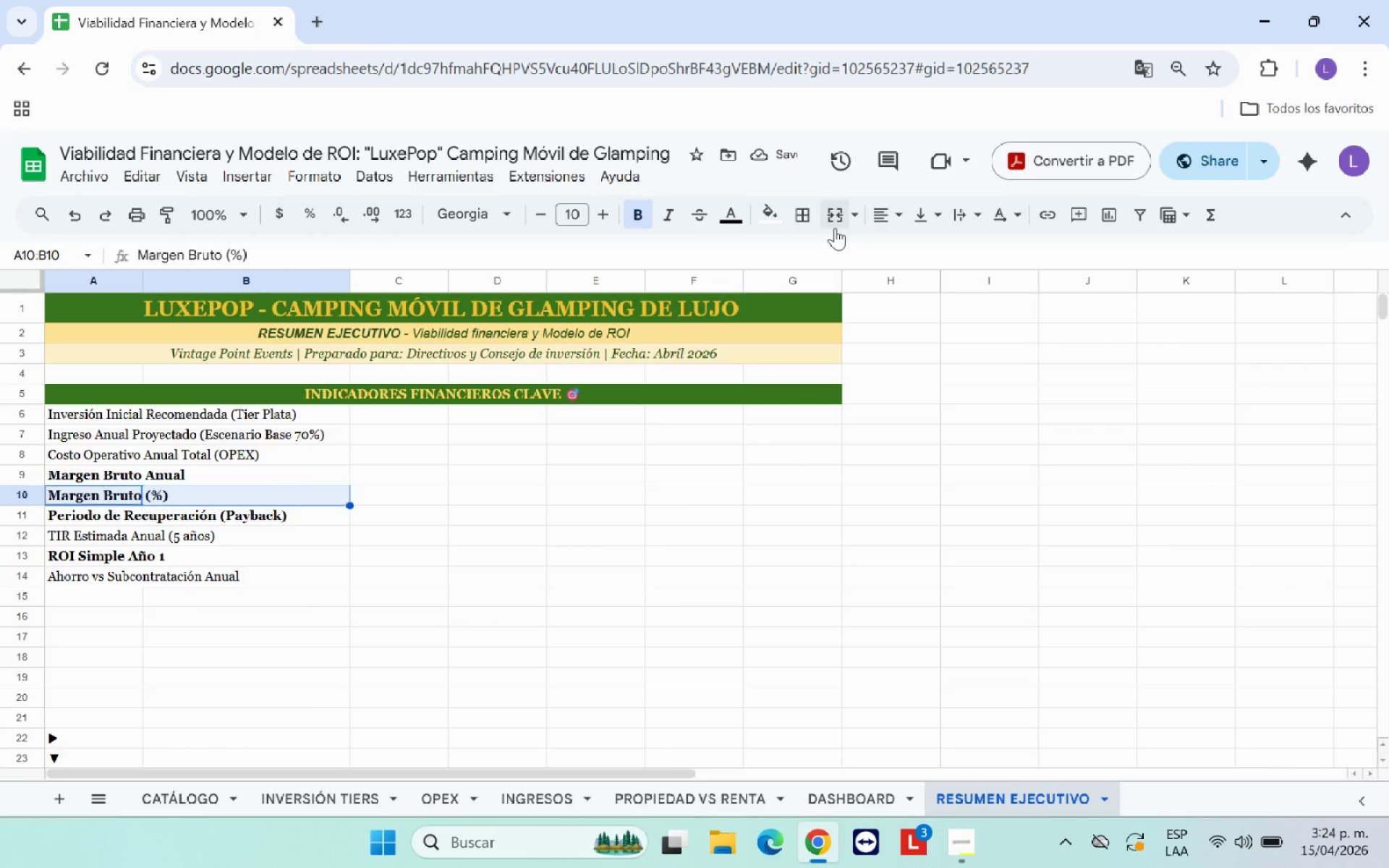 
left_click([835, 224])
 